 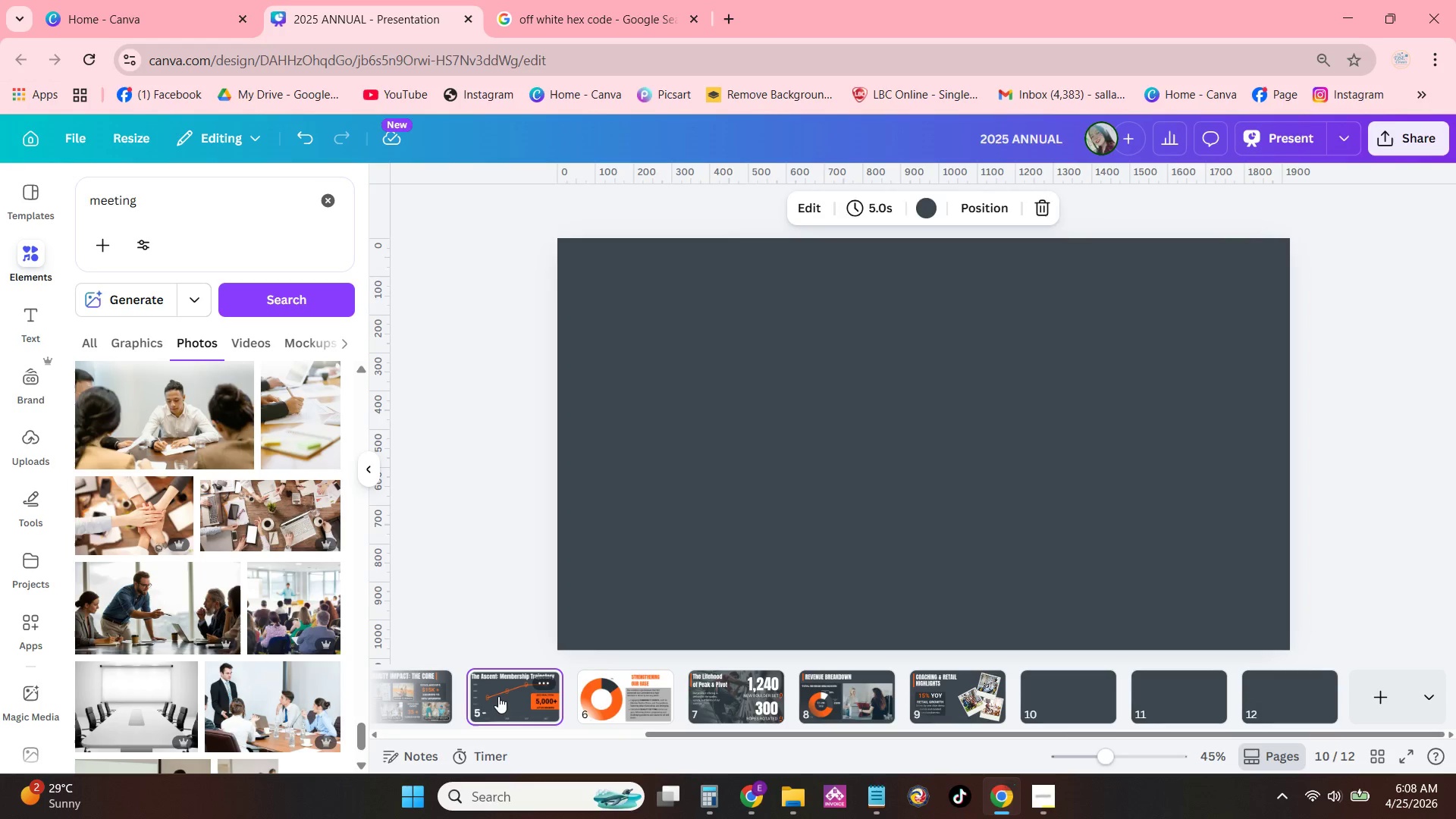 
mouse_move([702, 685])
 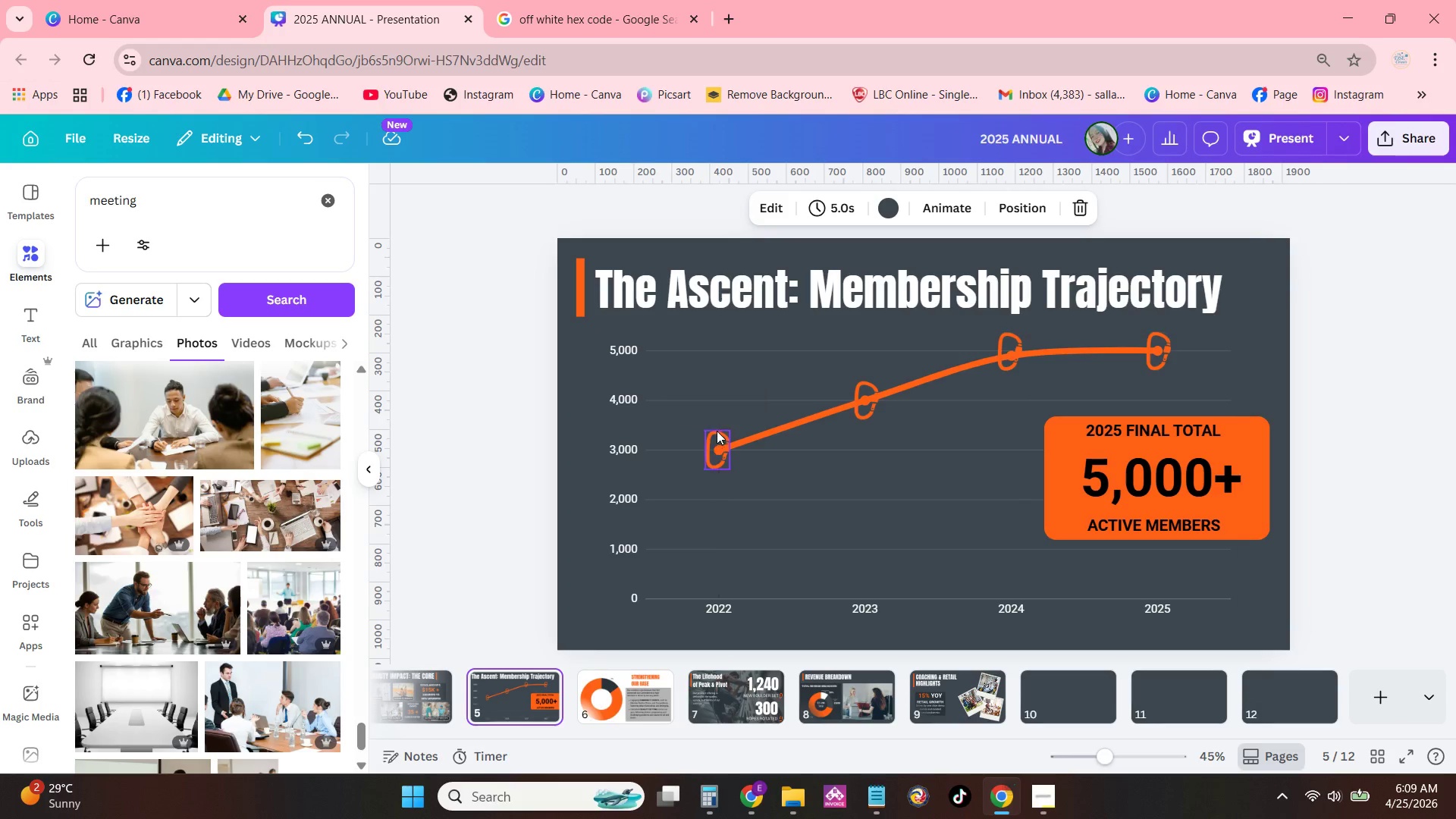 
left_click([717, 432])
 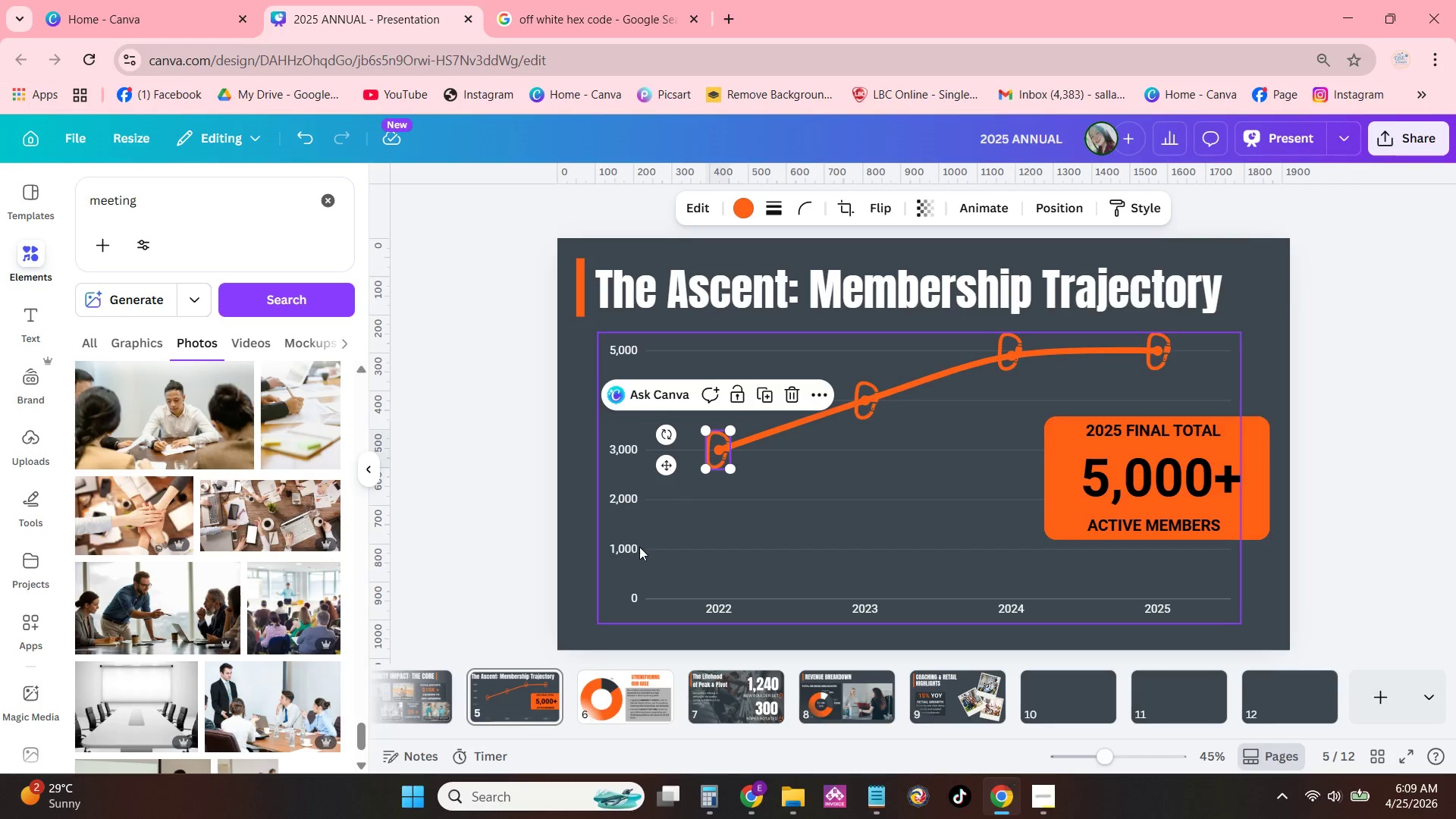 
wait(10.0)
 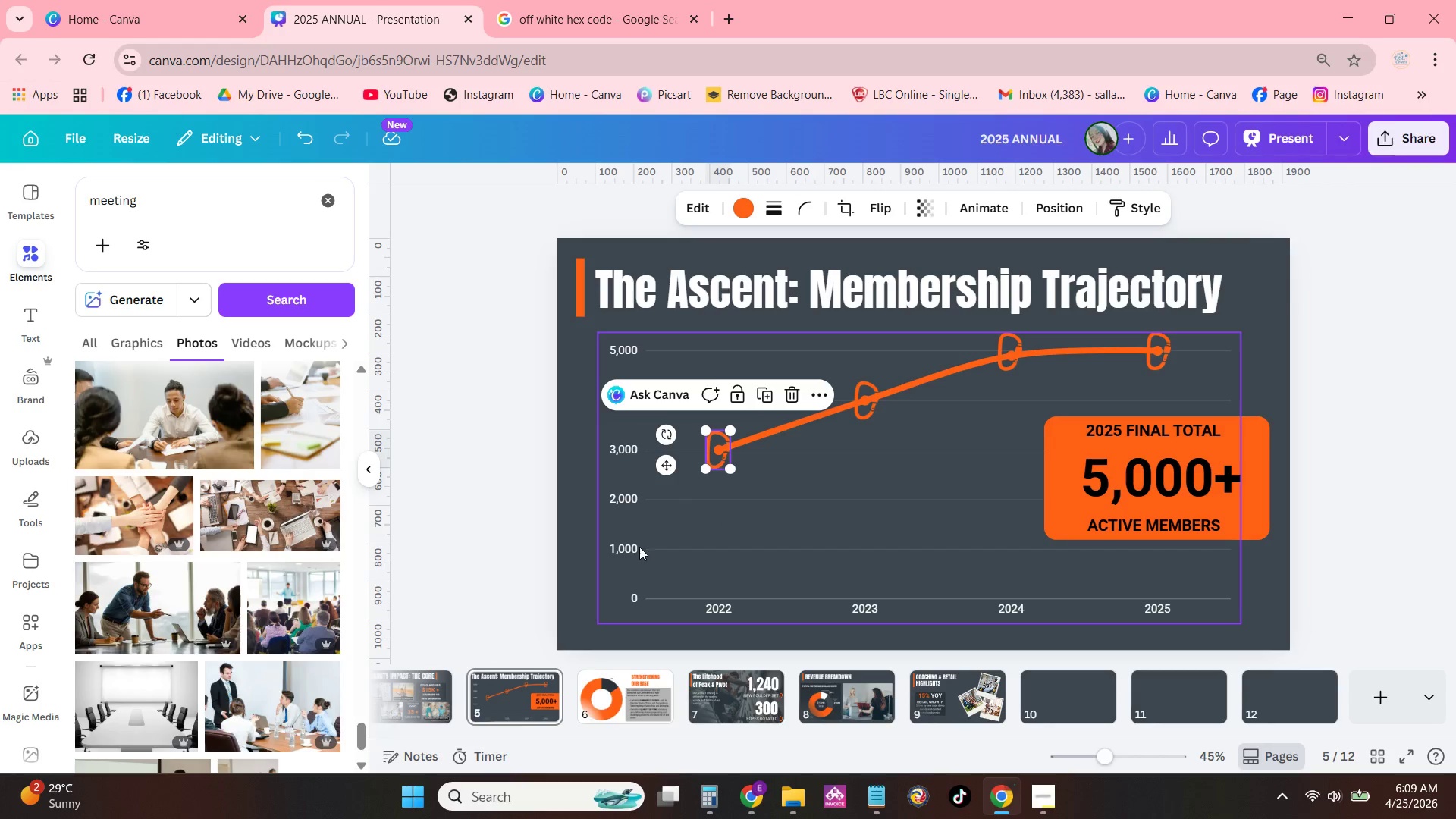 
left_click([723, 696])
 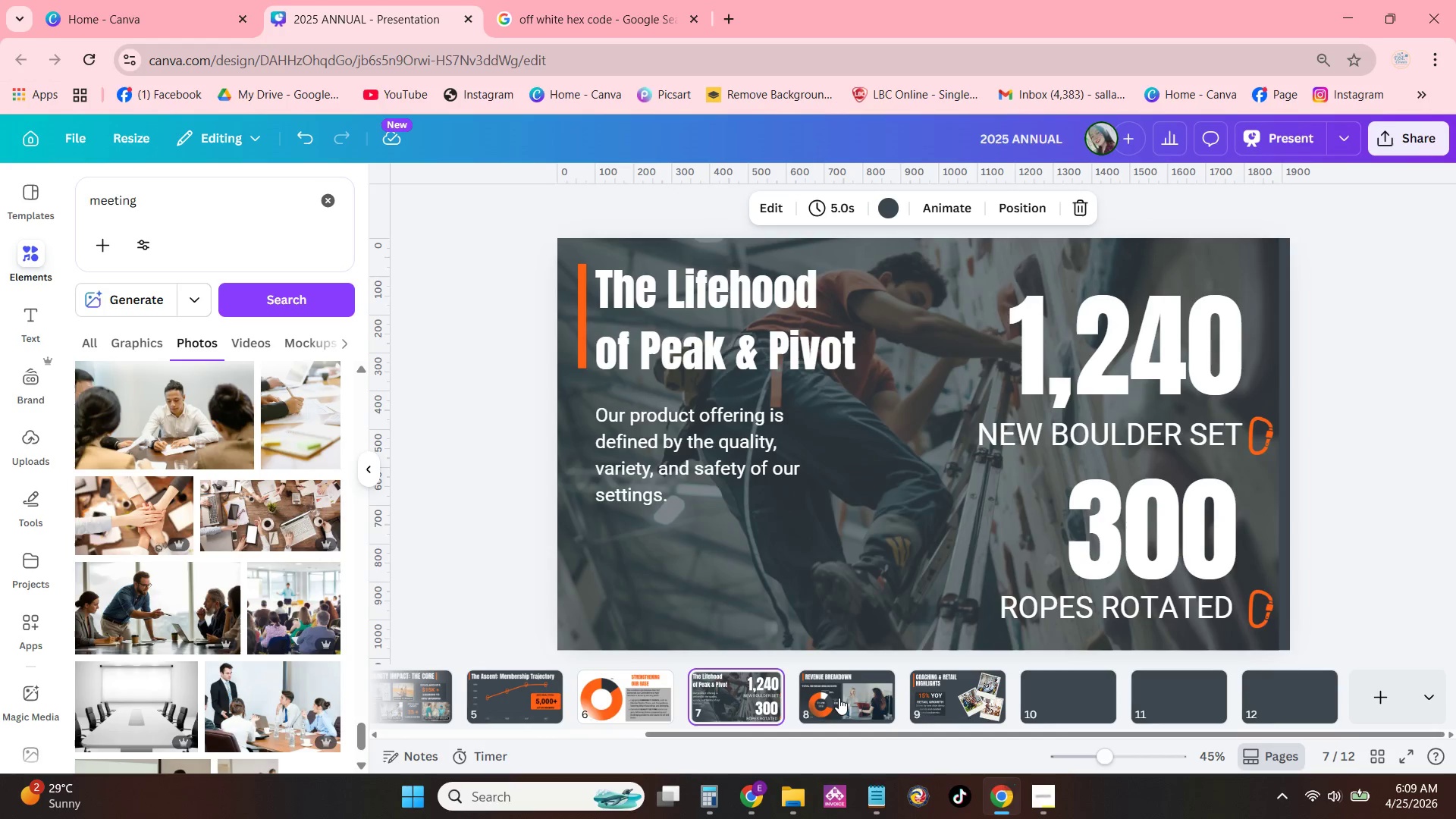 
left_click([839, 698])
 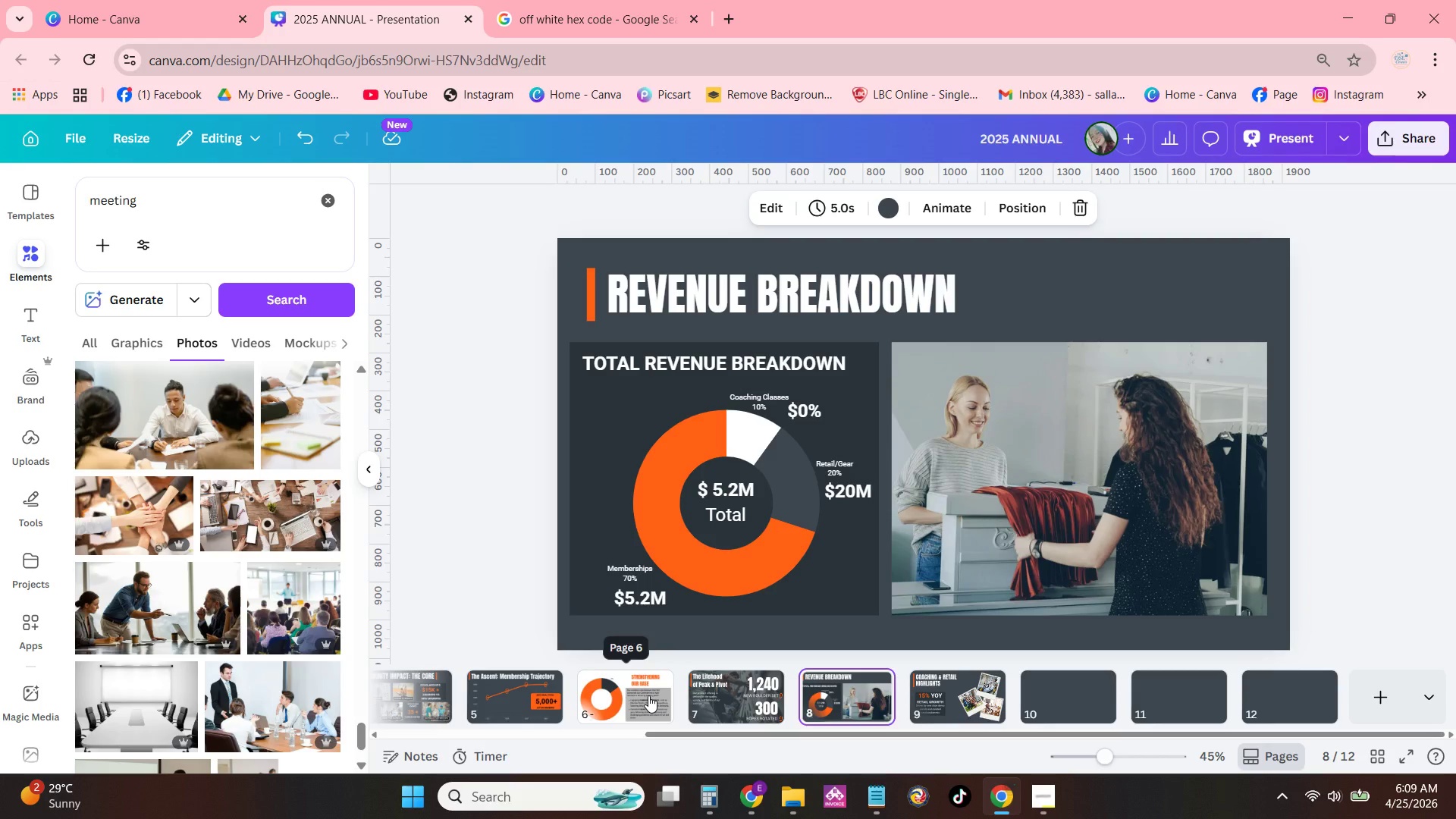 
mouse_move([698, 698])
 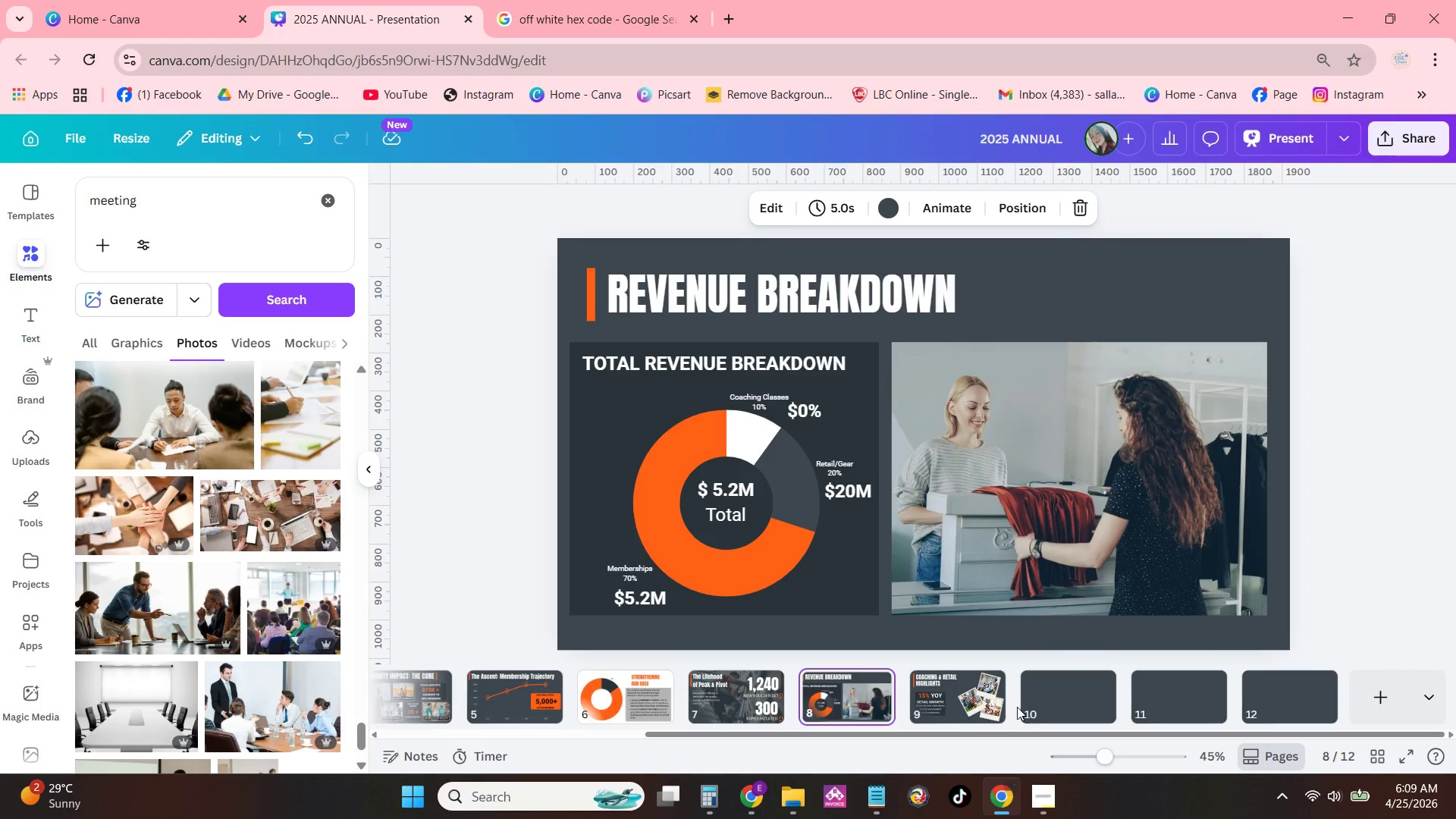 
left_click([1053, 698])
 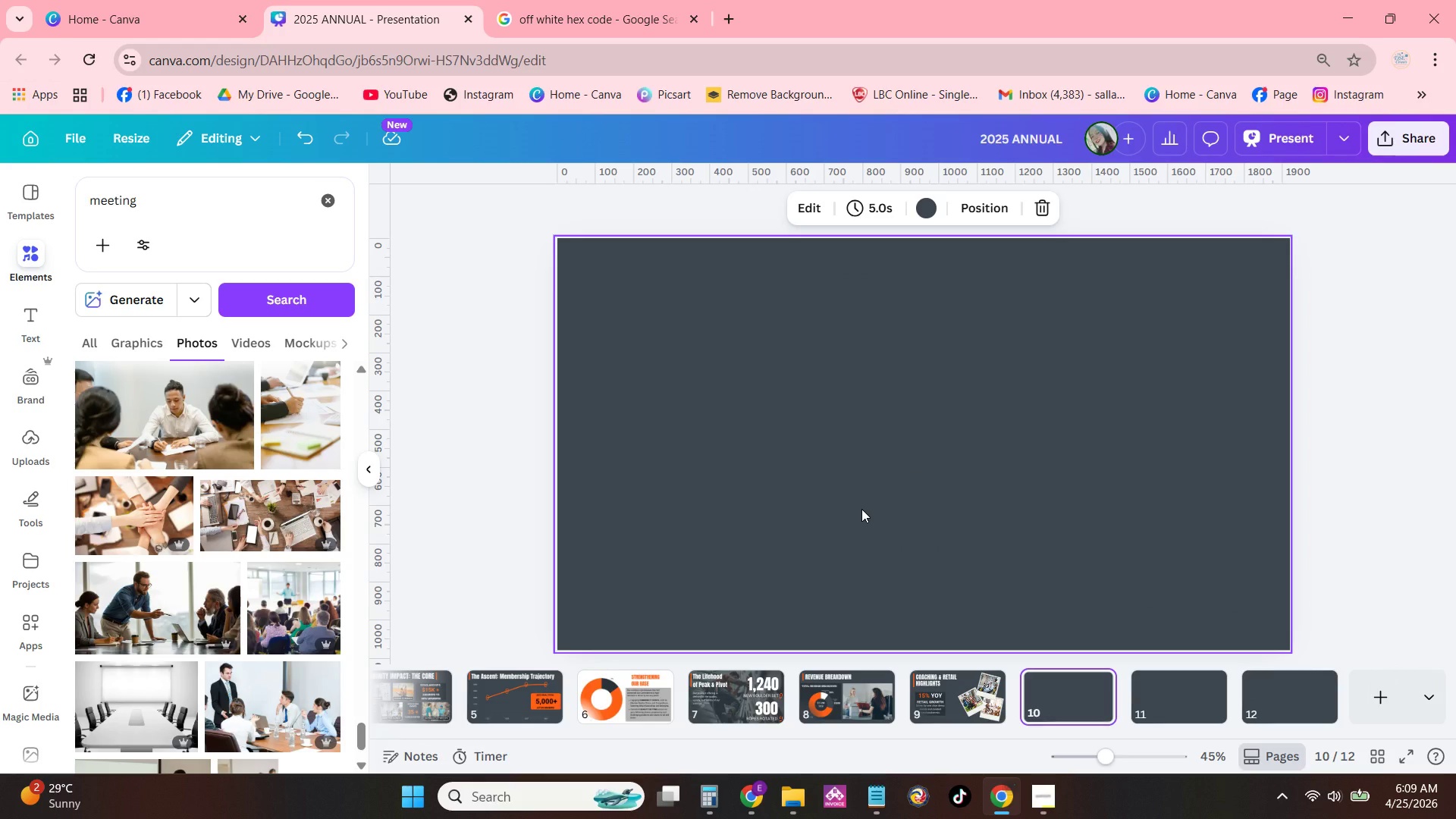 
wait(36.36)
 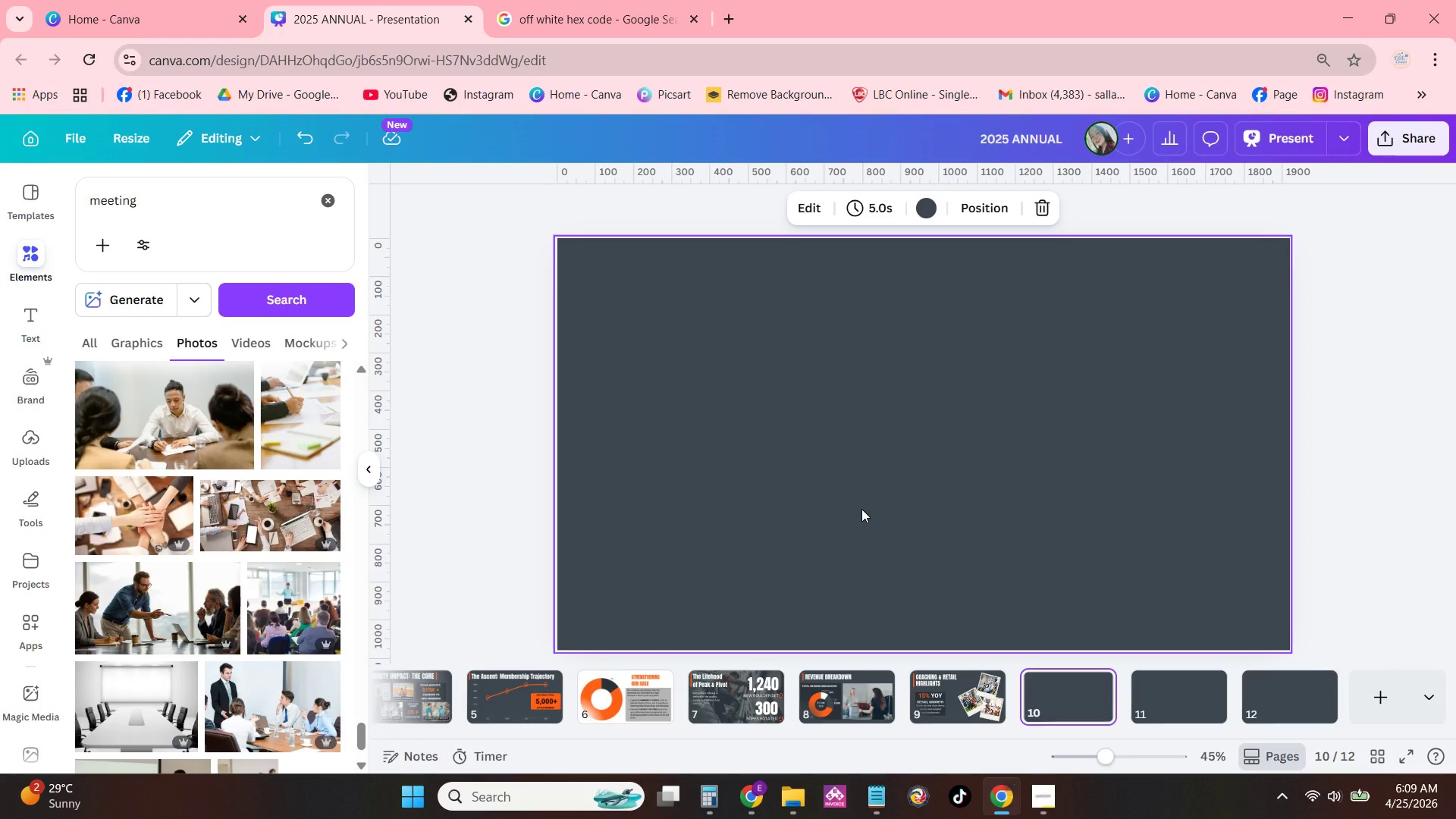 
left_click([607, 686])
 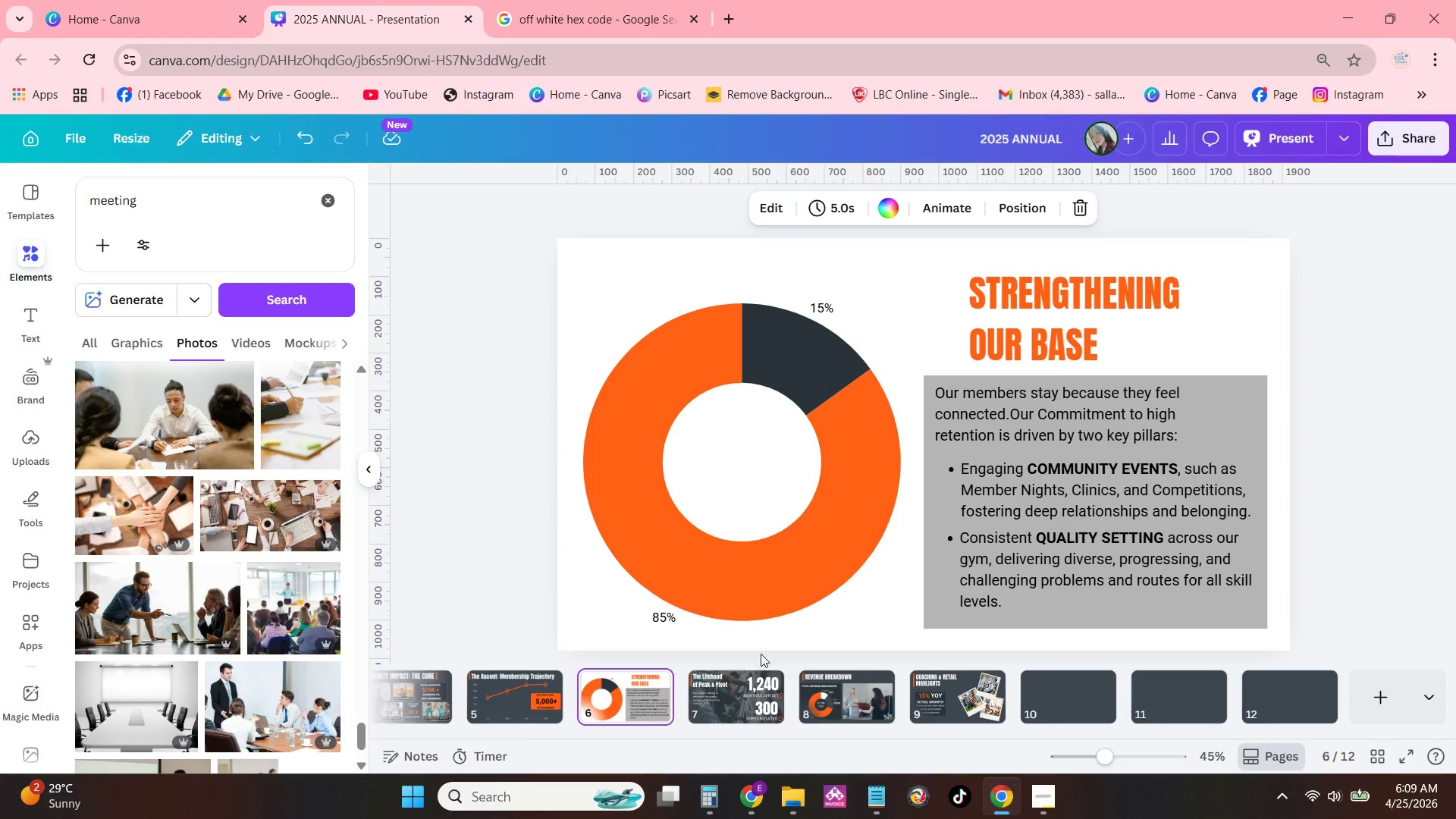 
wait(7.34)
 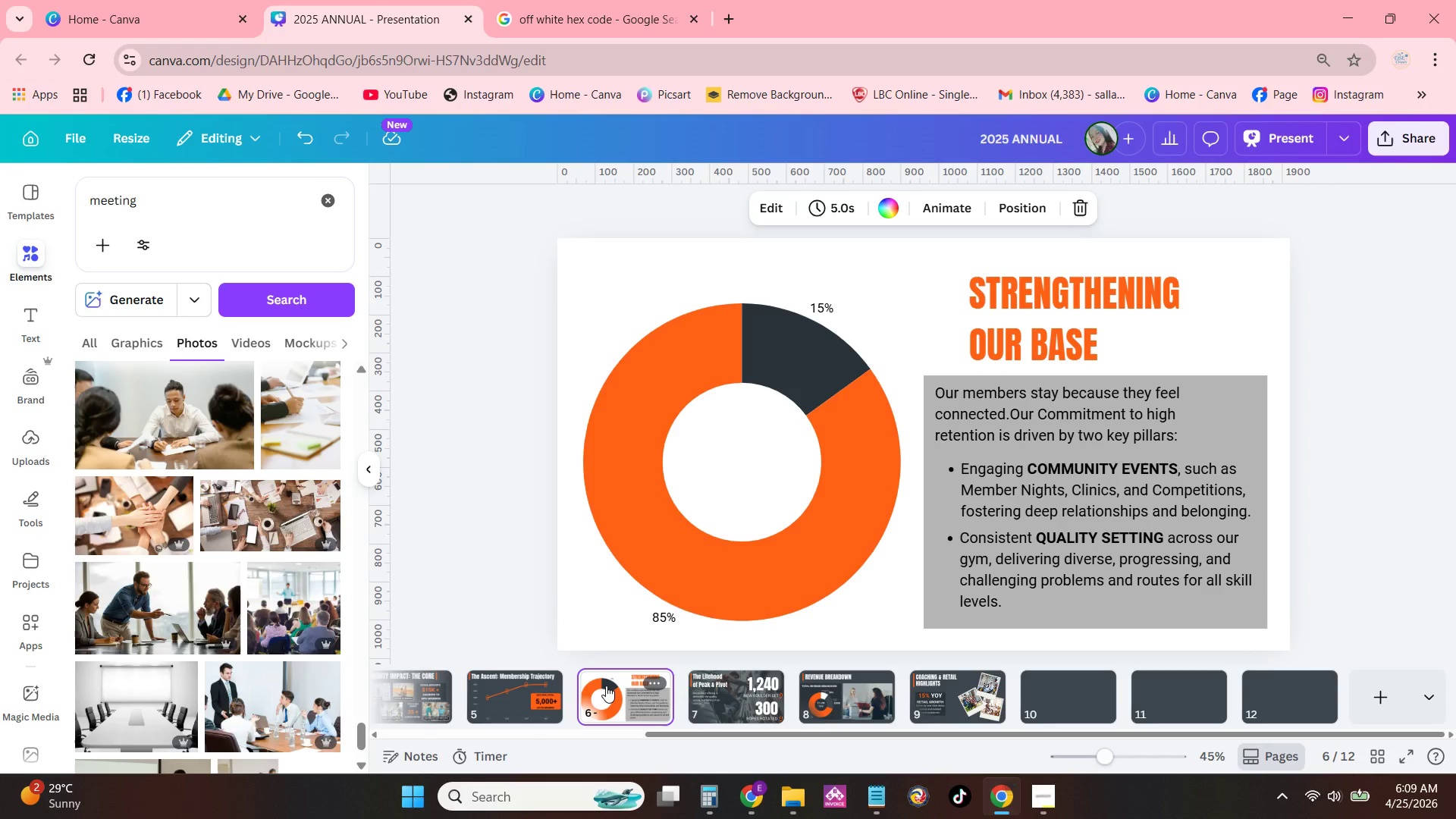 
left_click([1392, 472])
 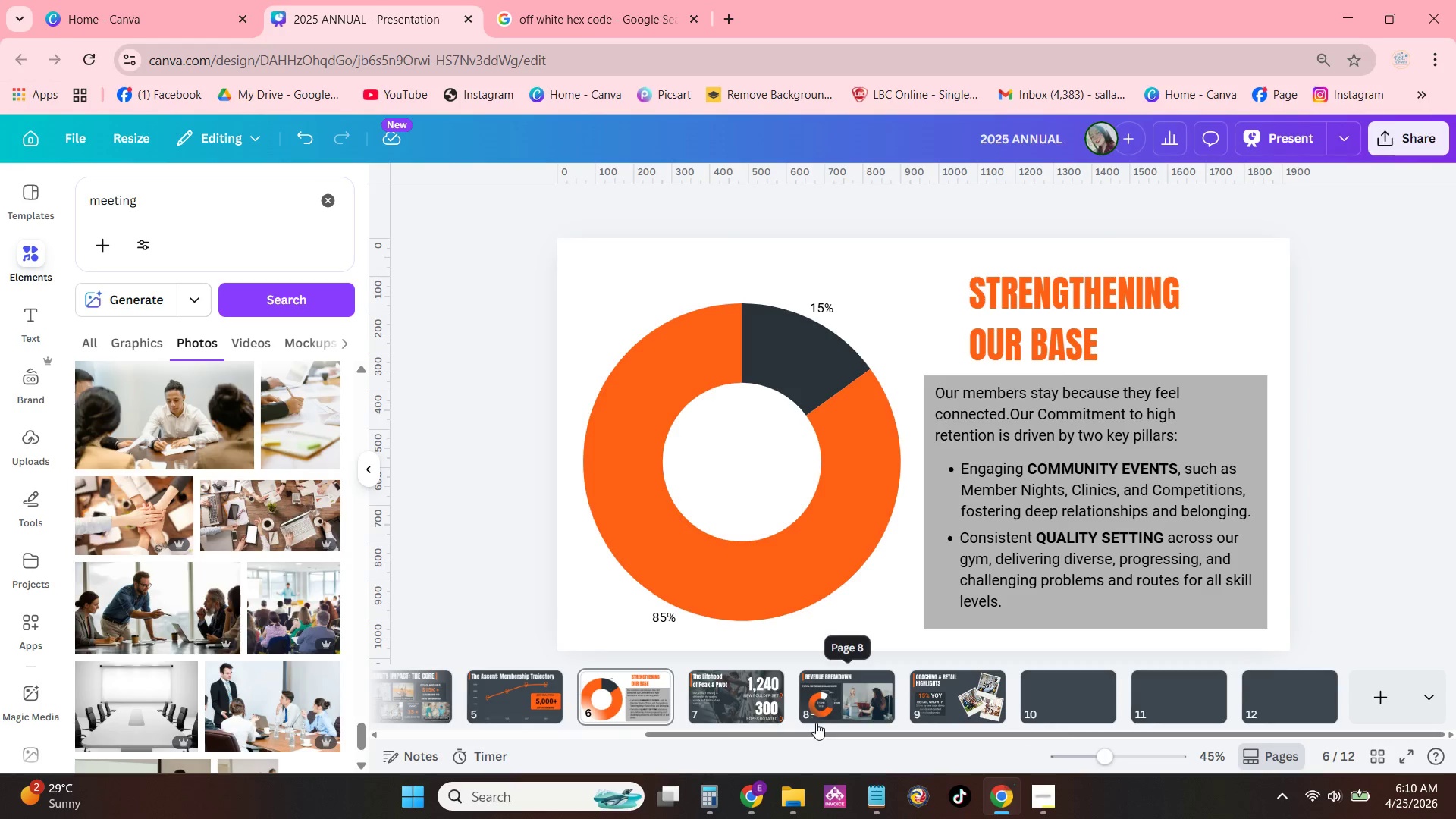 
left_click([827, 704])
 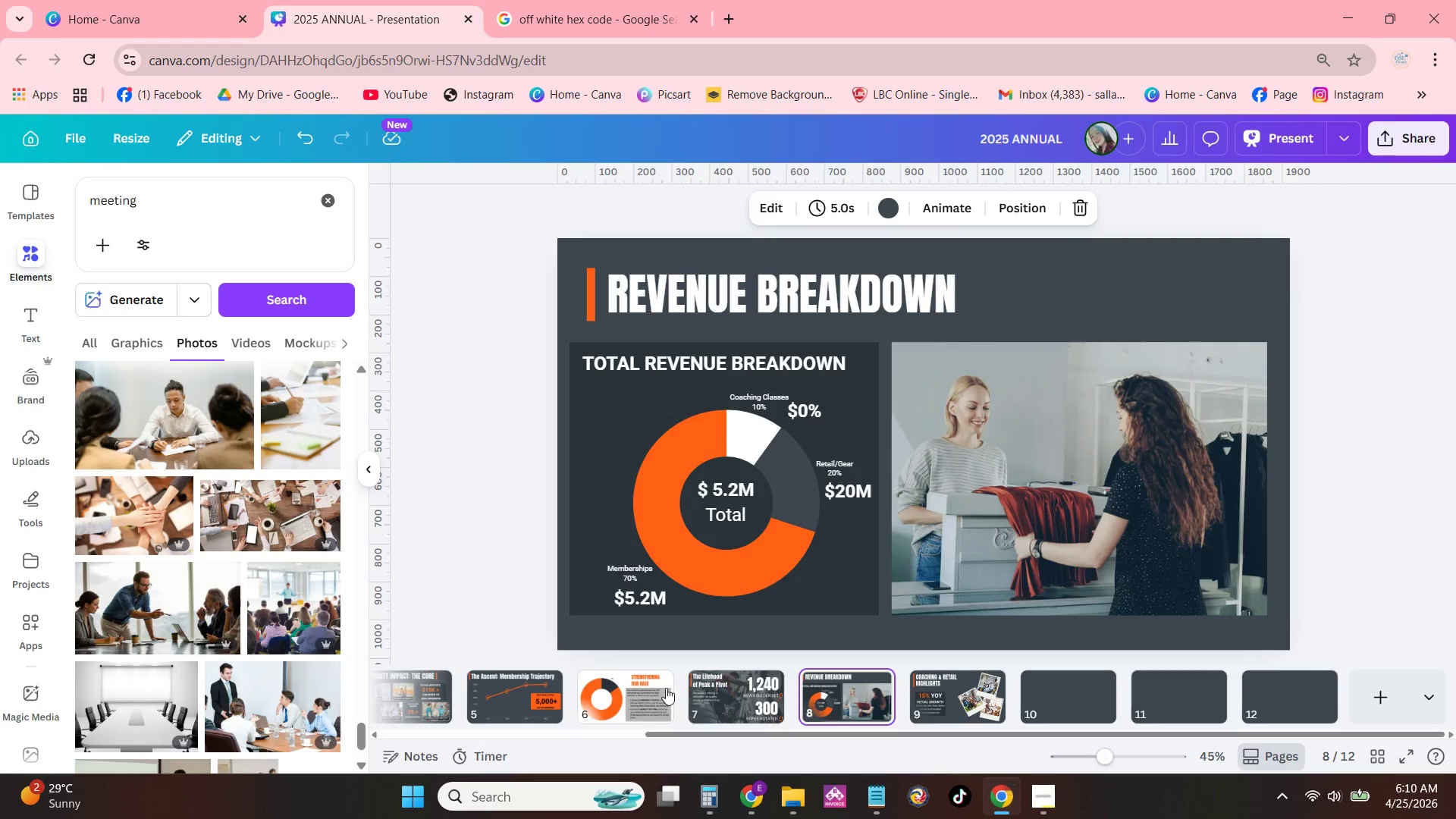 
left_click([629, 689])
 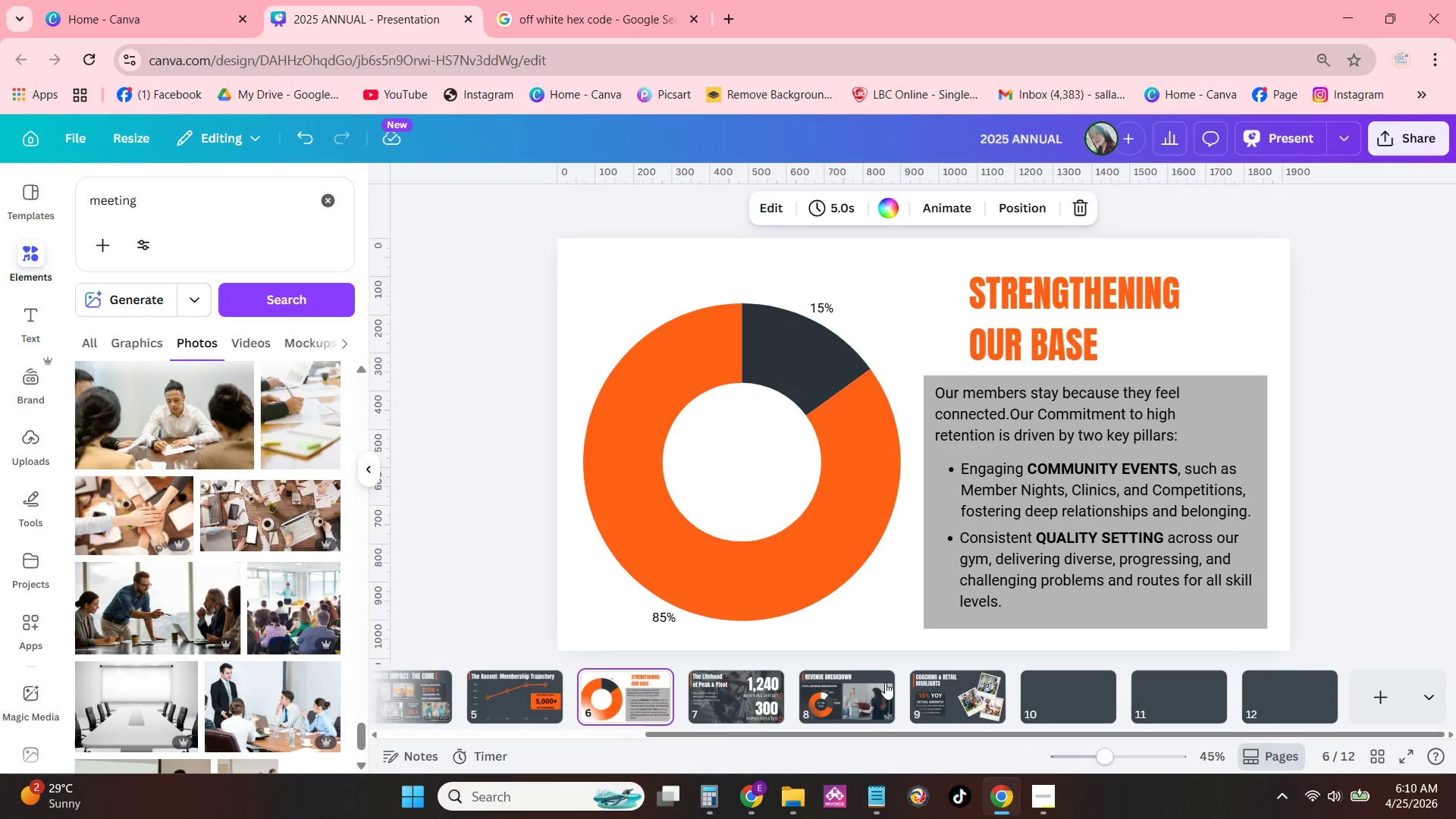 
left_click([1067, 695])
 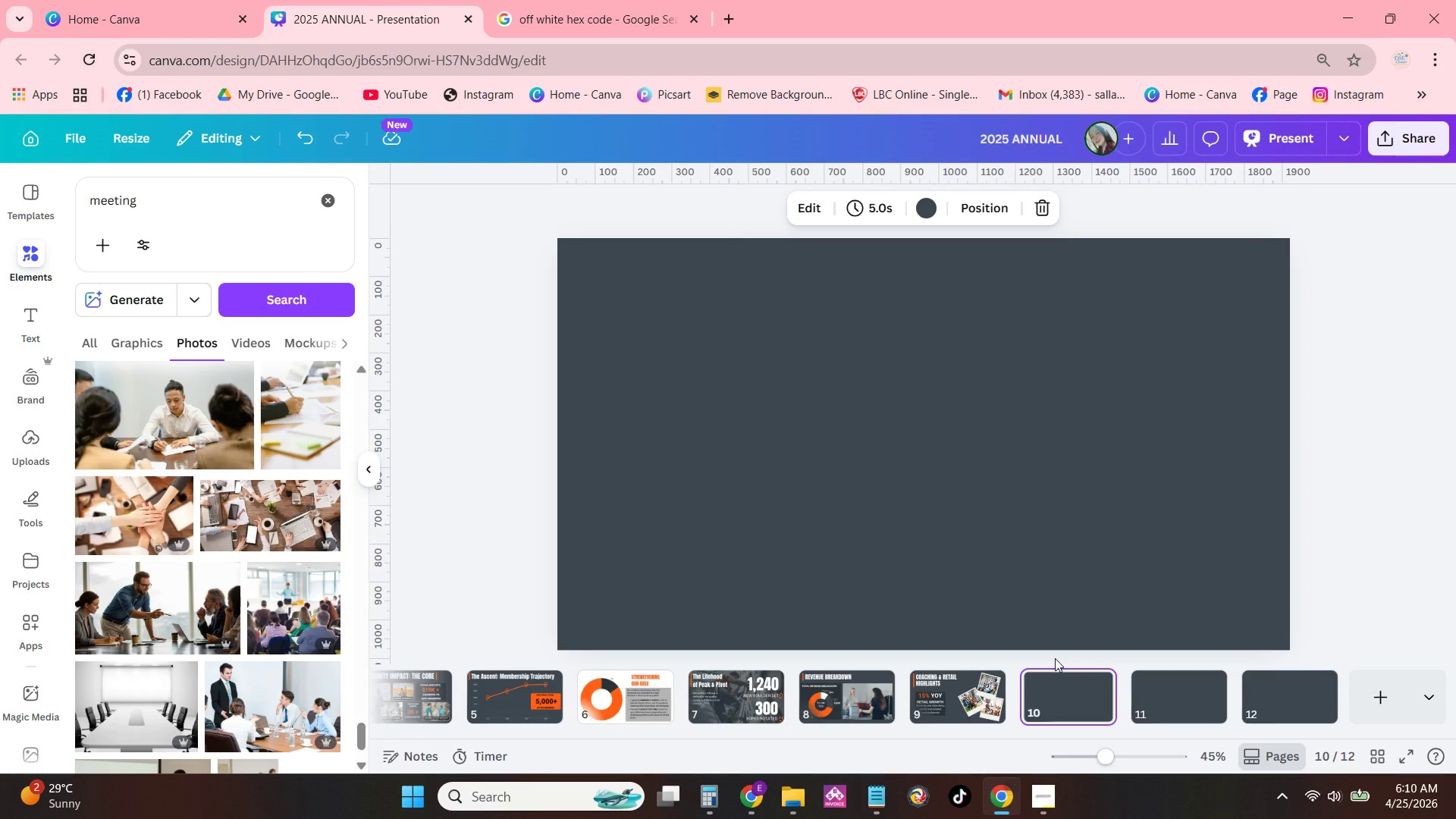 
wait(13.67)
 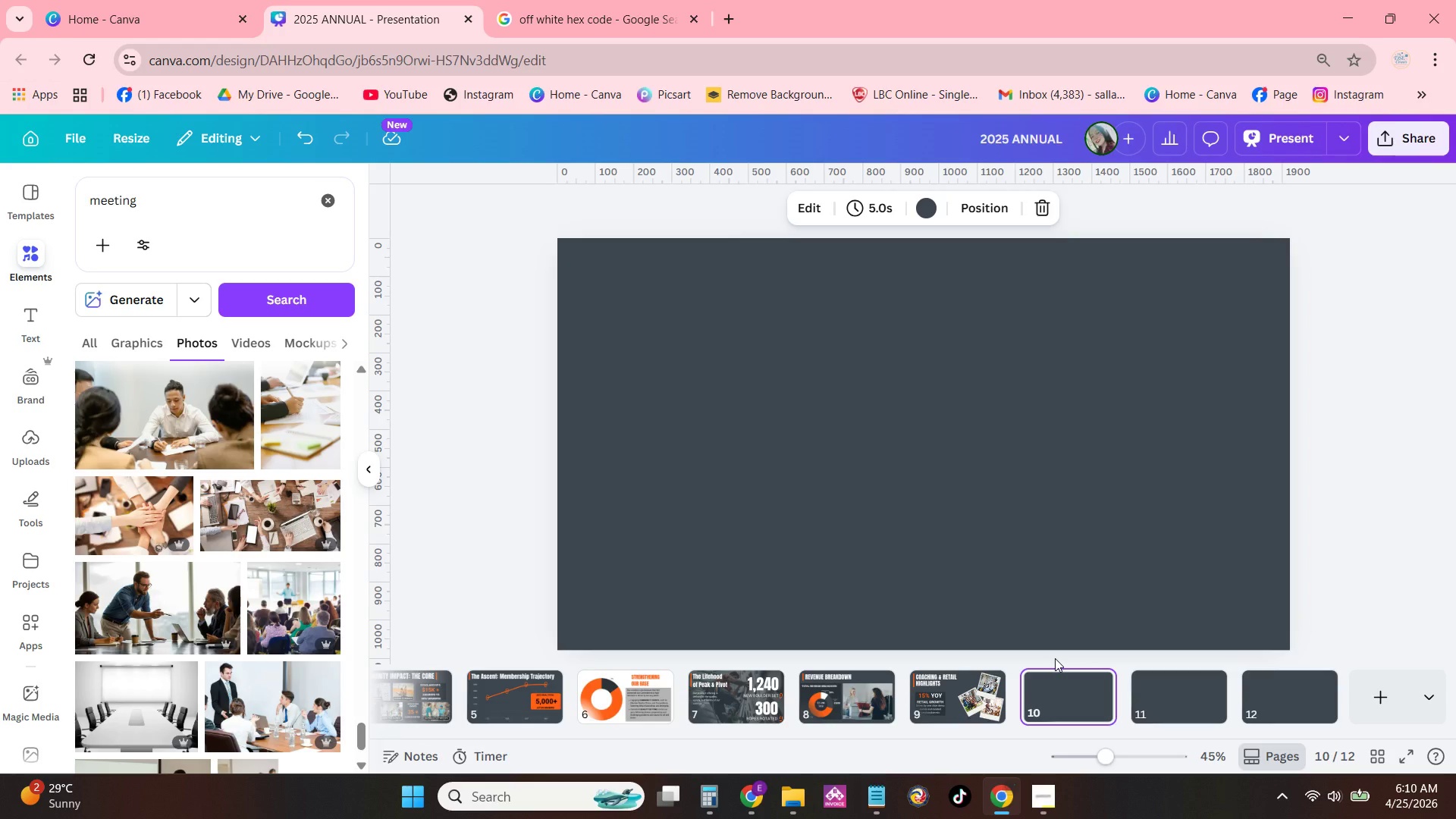 
left_click([1152, 689])
 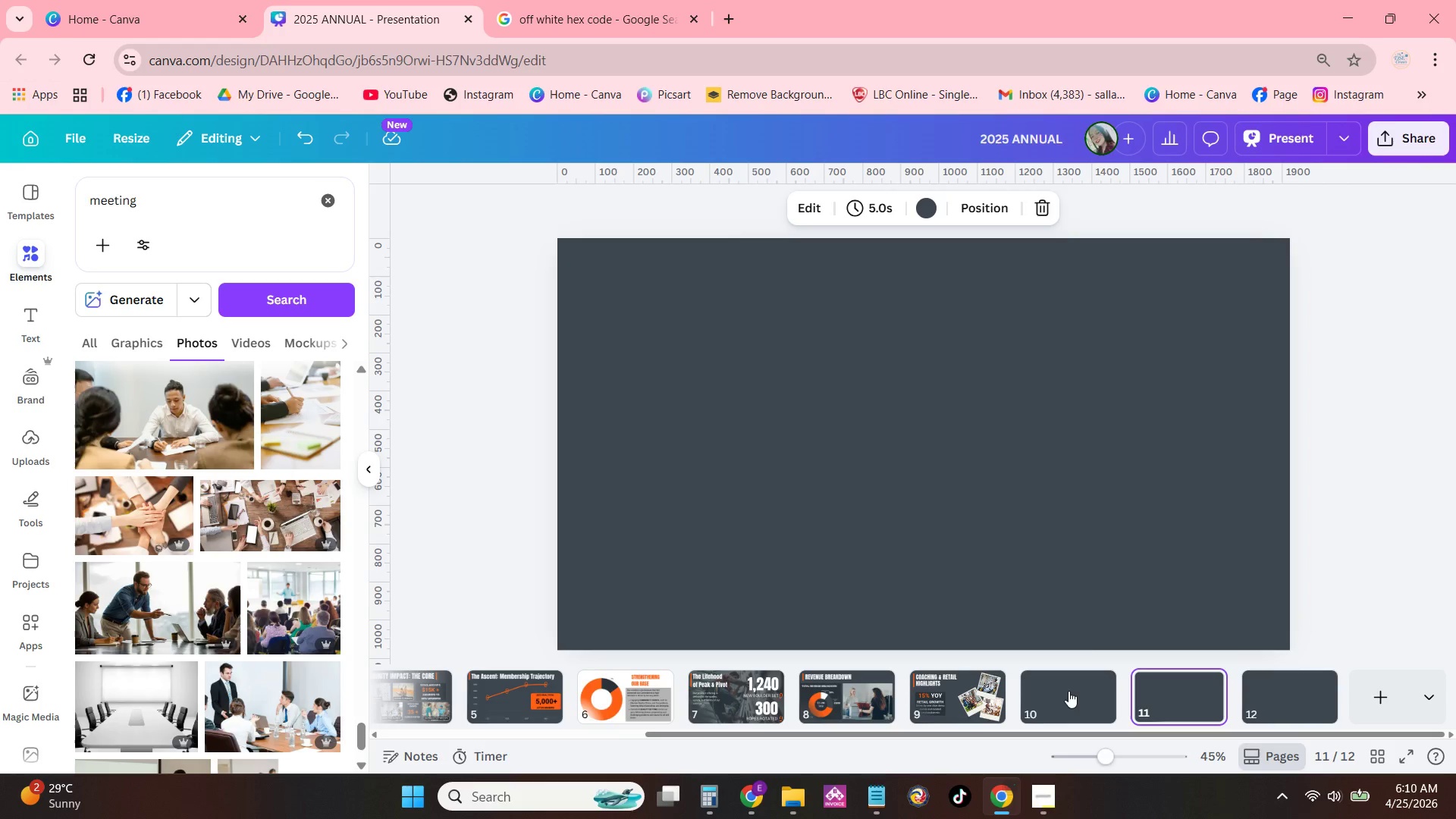 
left_click([1064, 692])
 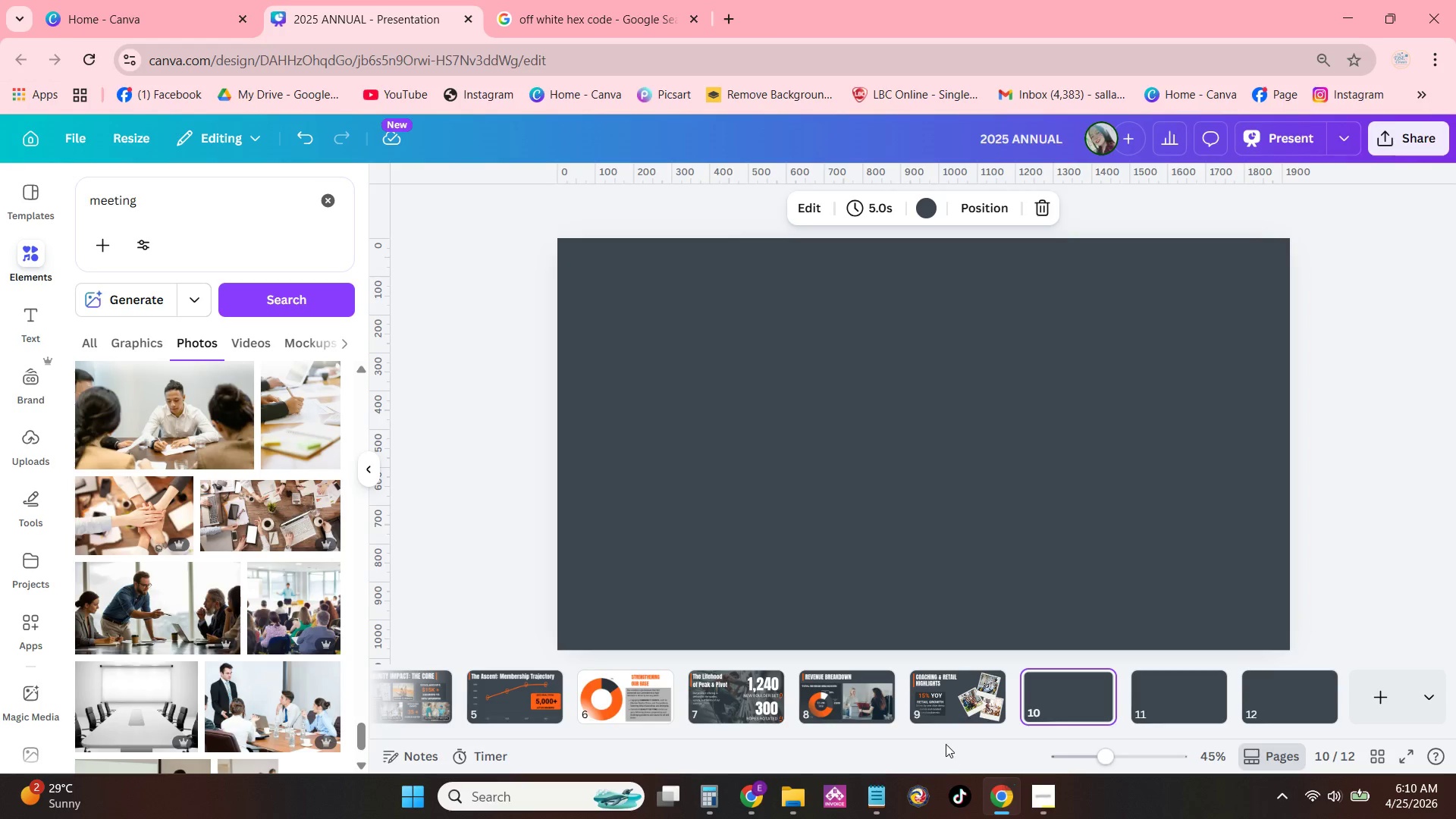 
left_click_drag(start_coordinate=[949, 736], to_coordinate=[1064, 709])
 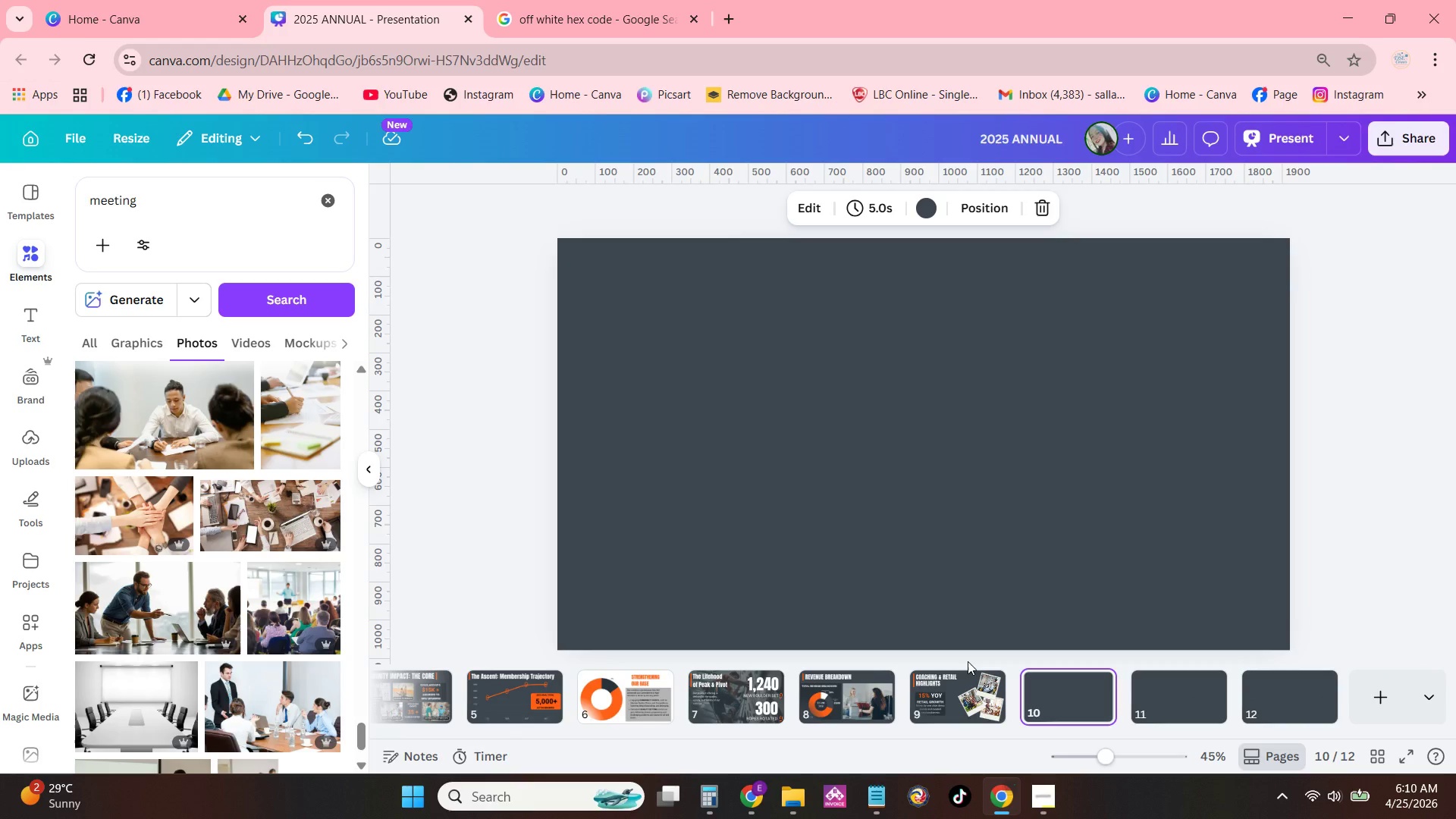 
wait(7.52)
 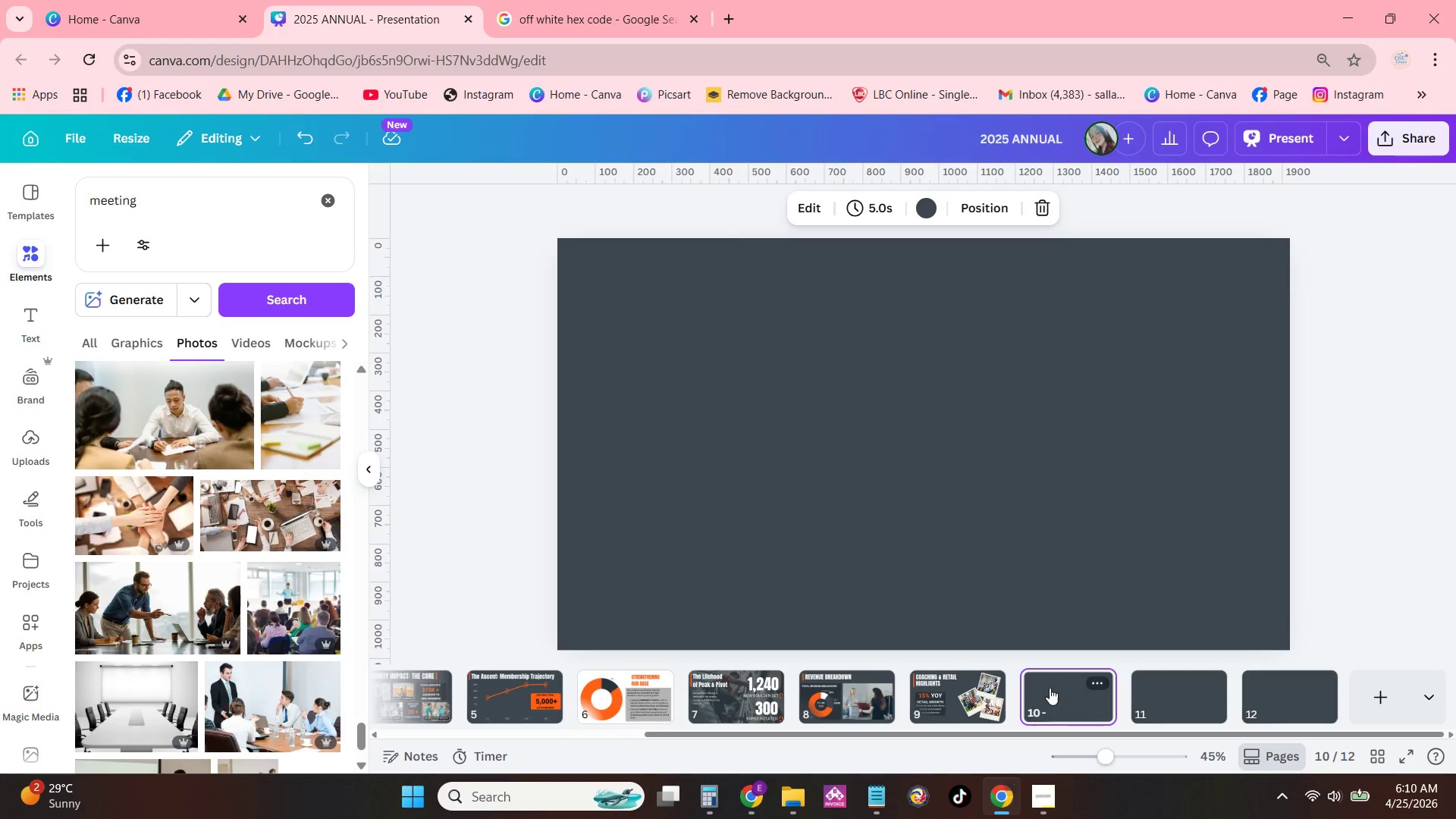 
left_click([975, 695])
 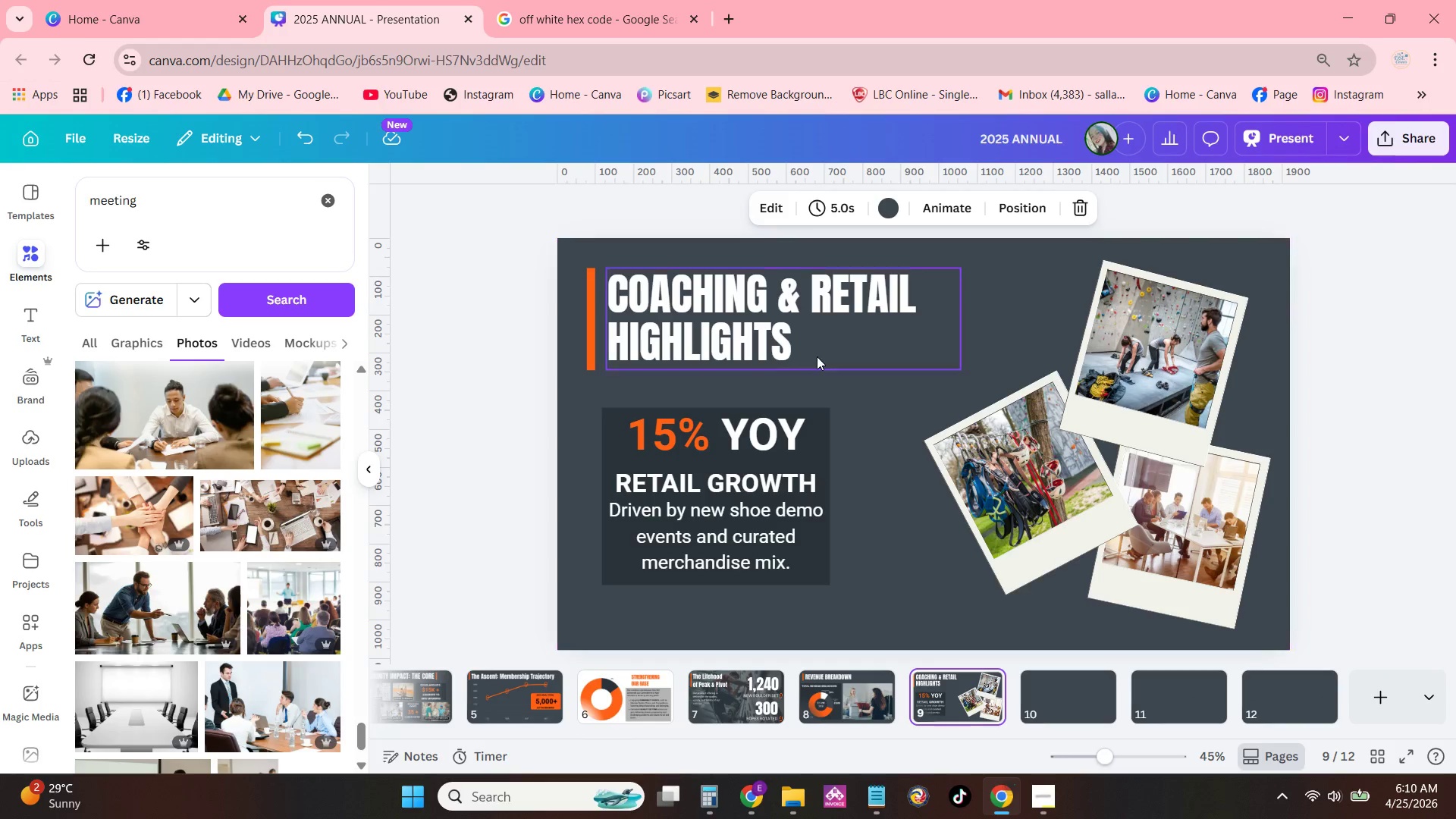 
left_click([815, 351])
 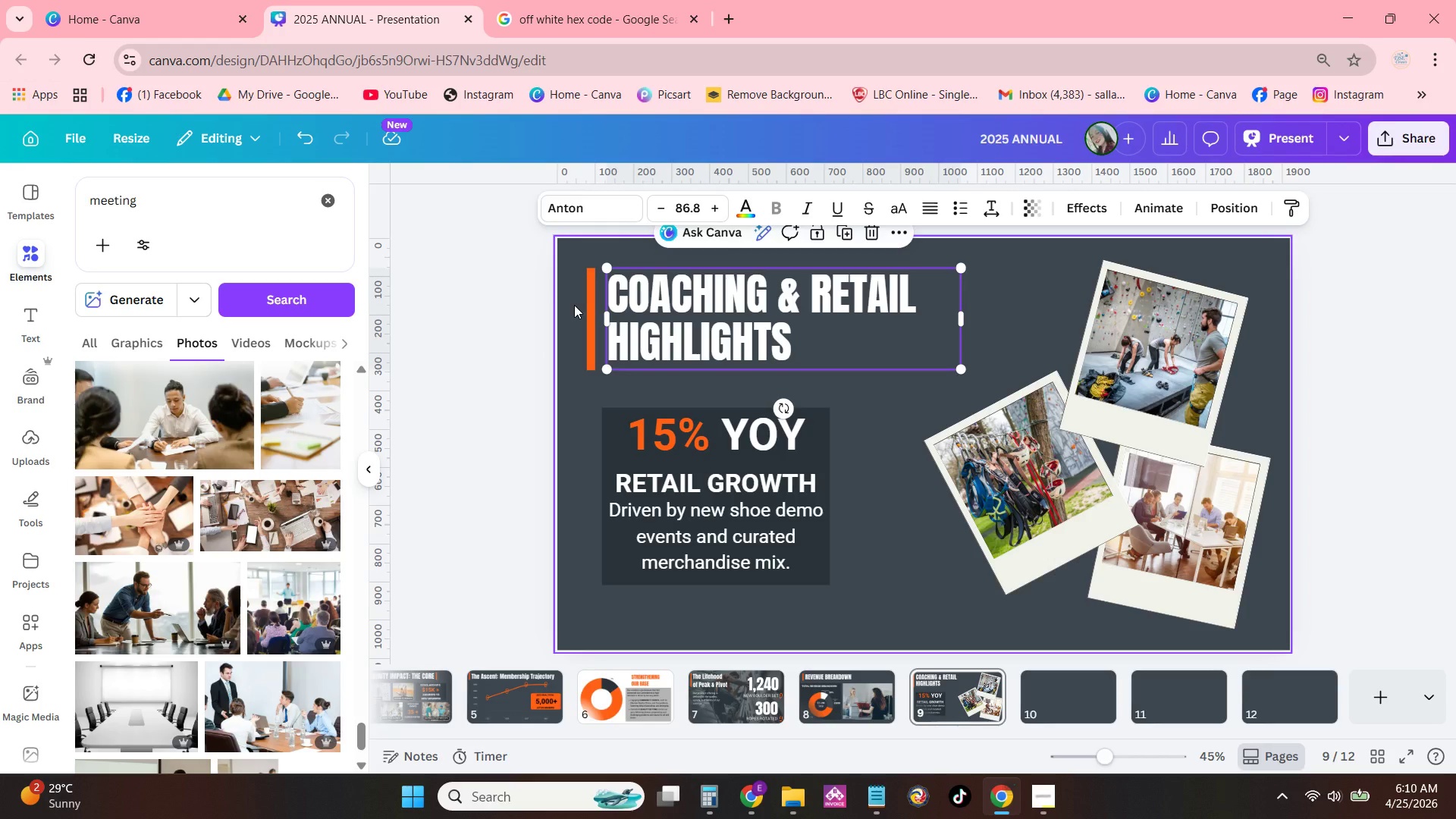 
left_click([497, 290])
 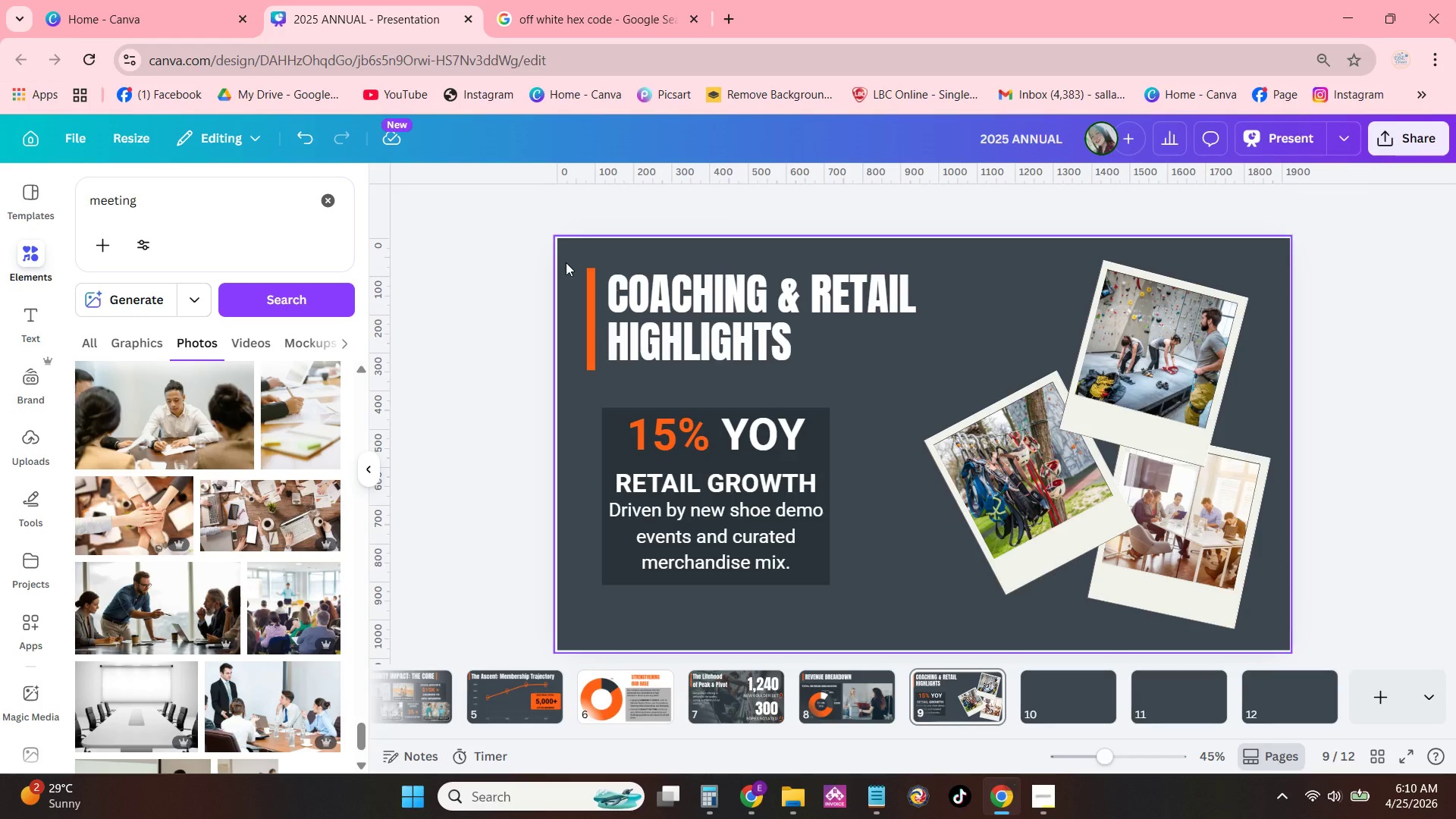 
left_click_drag(start_coordinate=[566, 262], to_coordinate=[722, 312])
 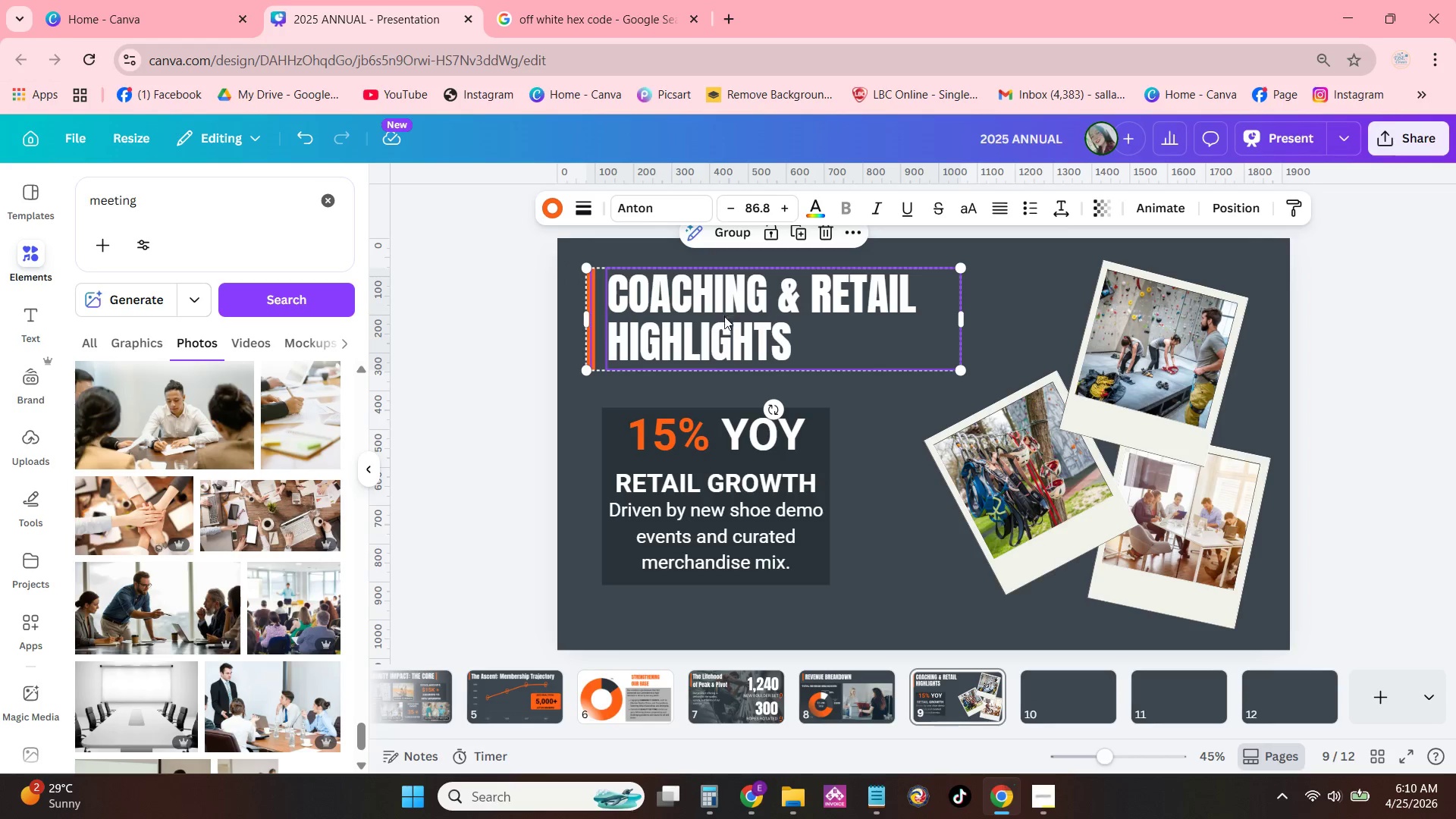 
key(Control+C)
 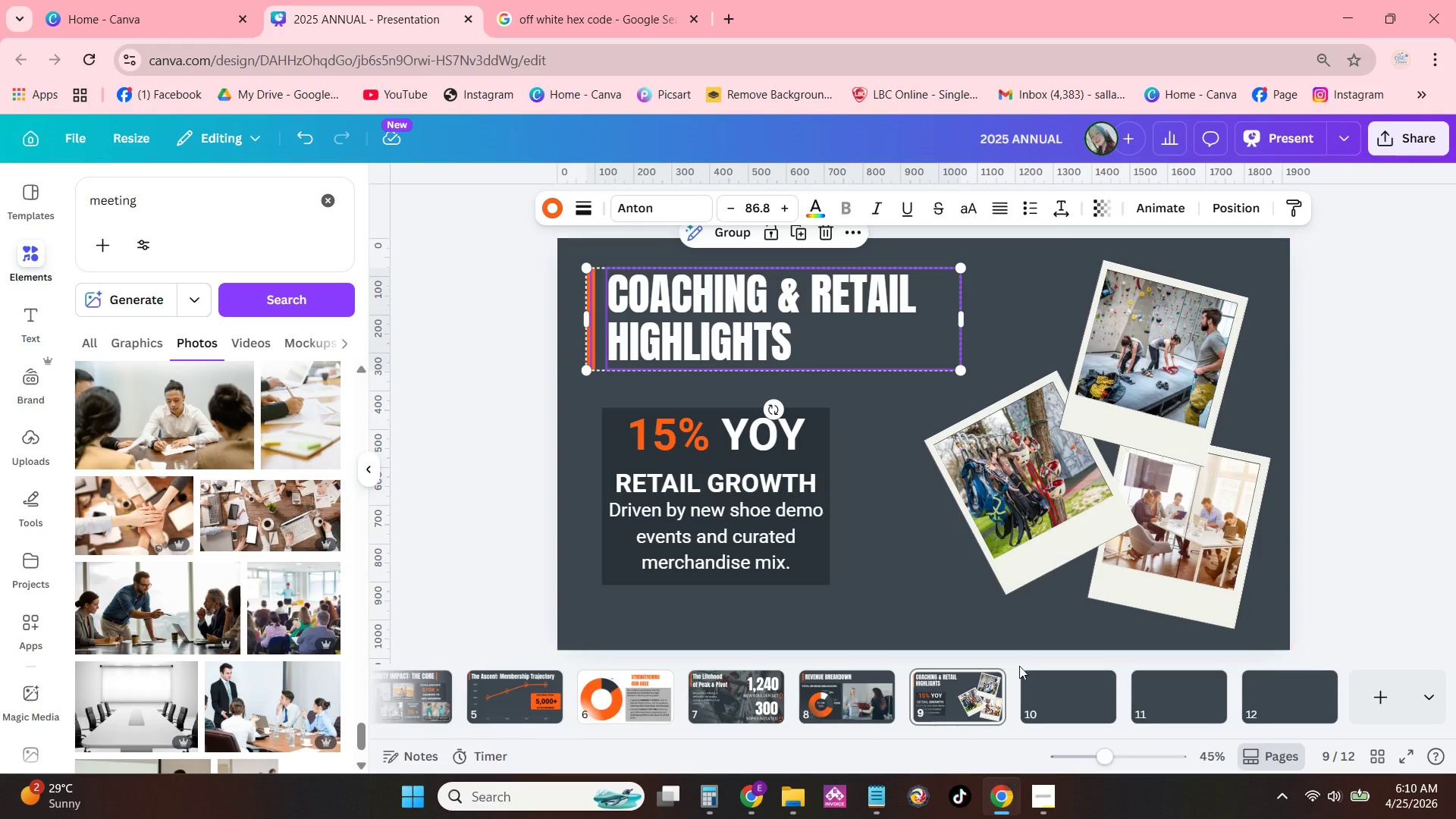 
left_click([1032, 689])
 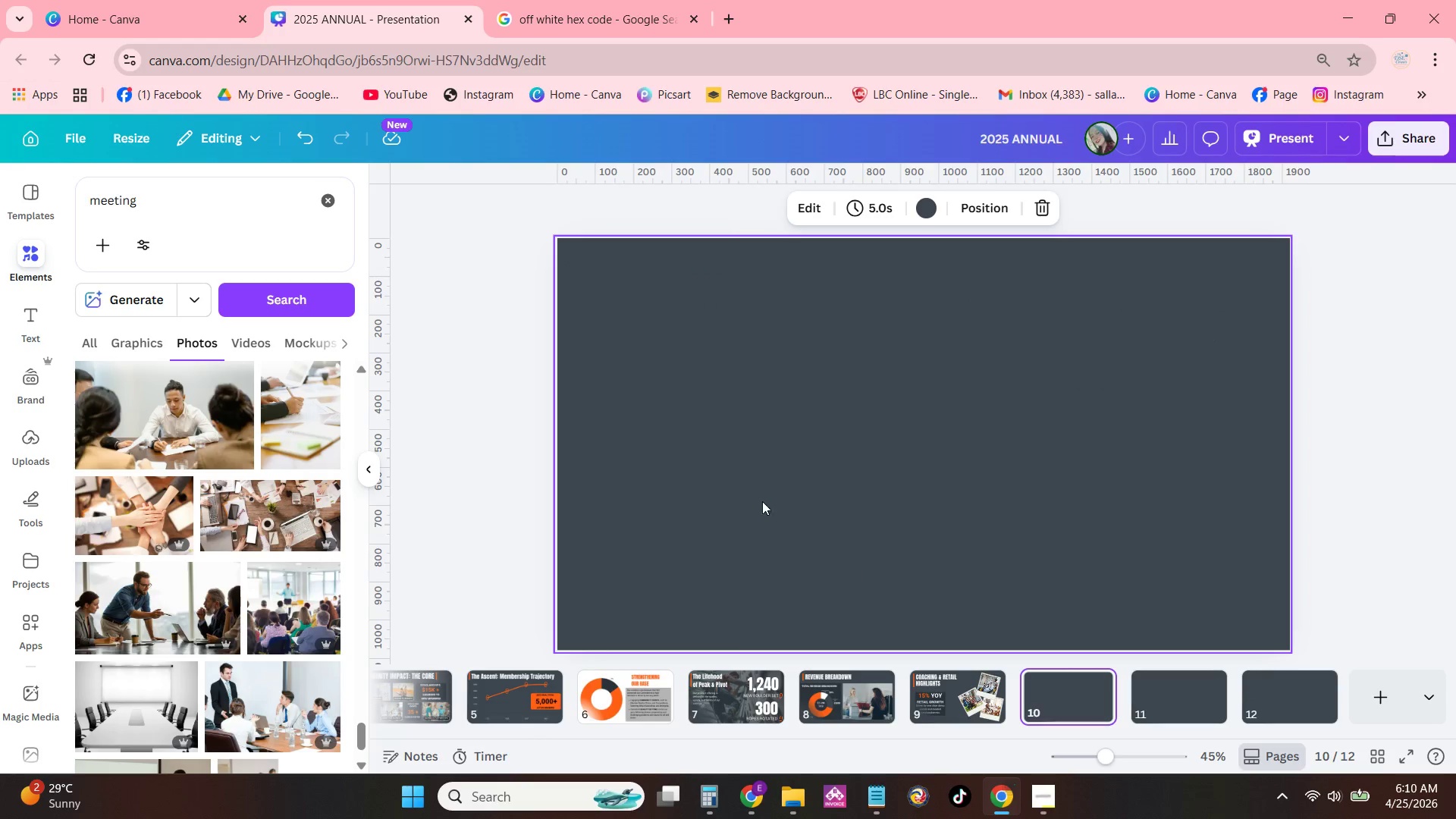 
key(Control+V)
 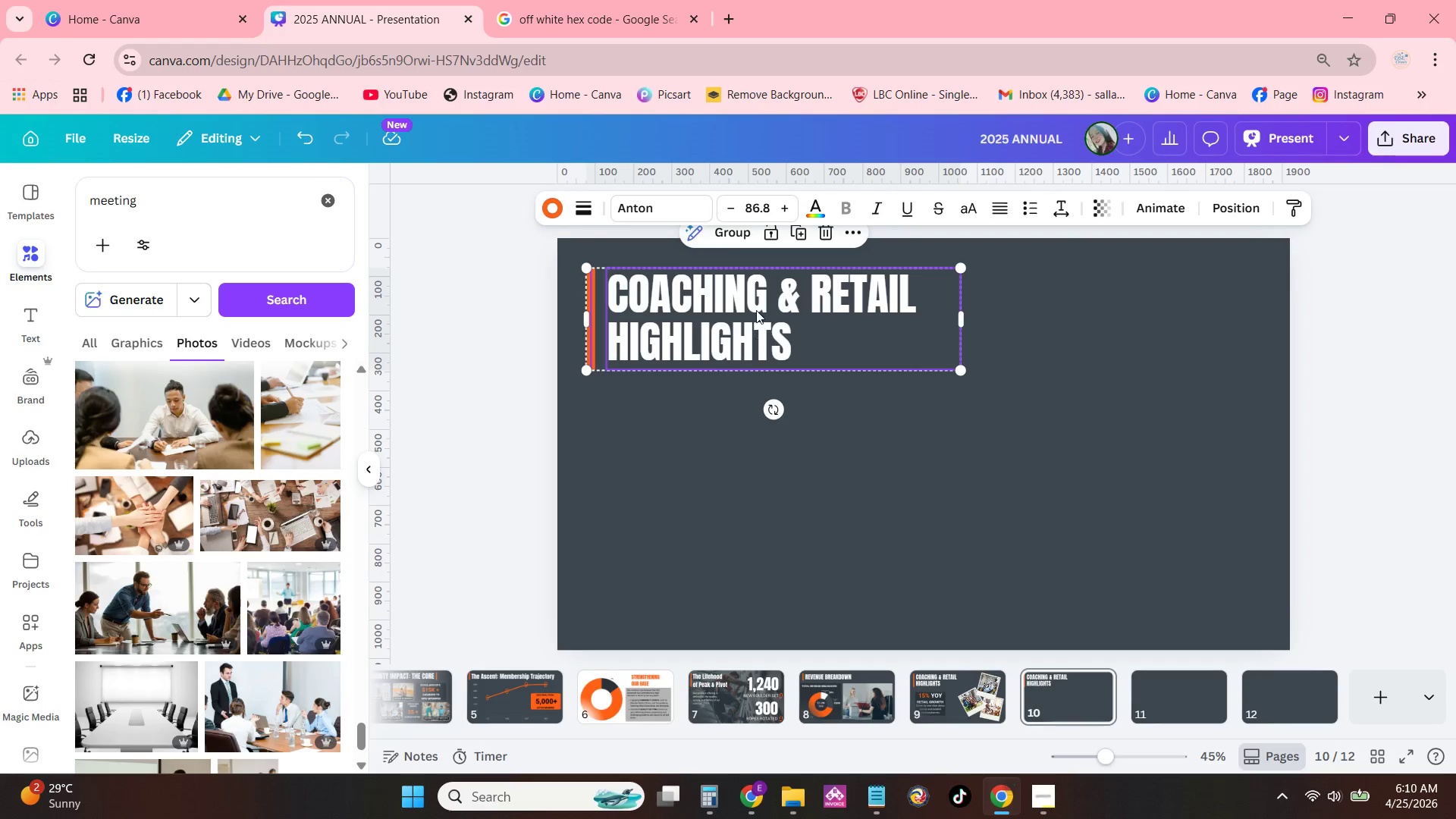 
double_click([756, 306])
 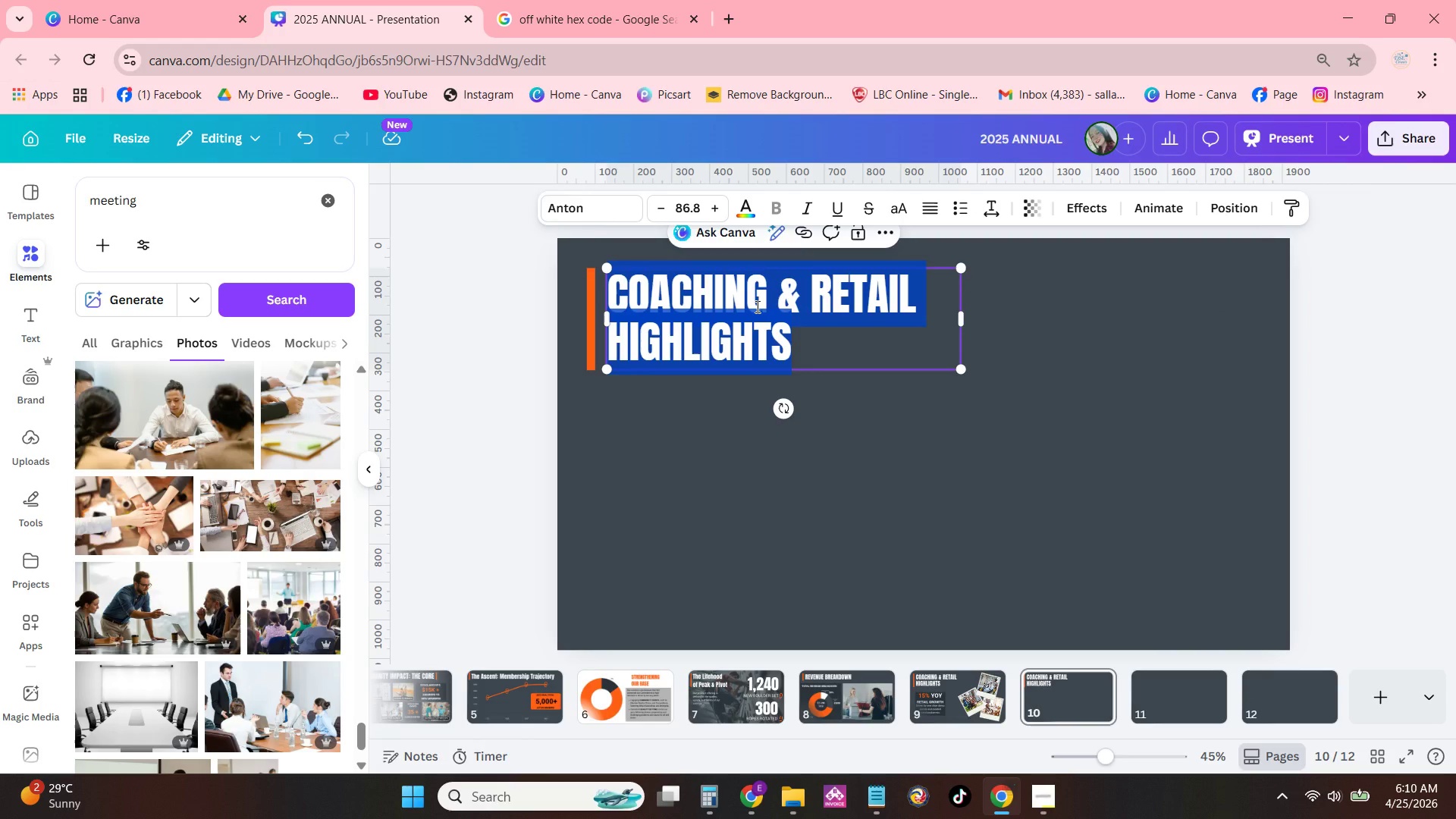 
hold_key(key=ShiftLeft, duration=0.84)
 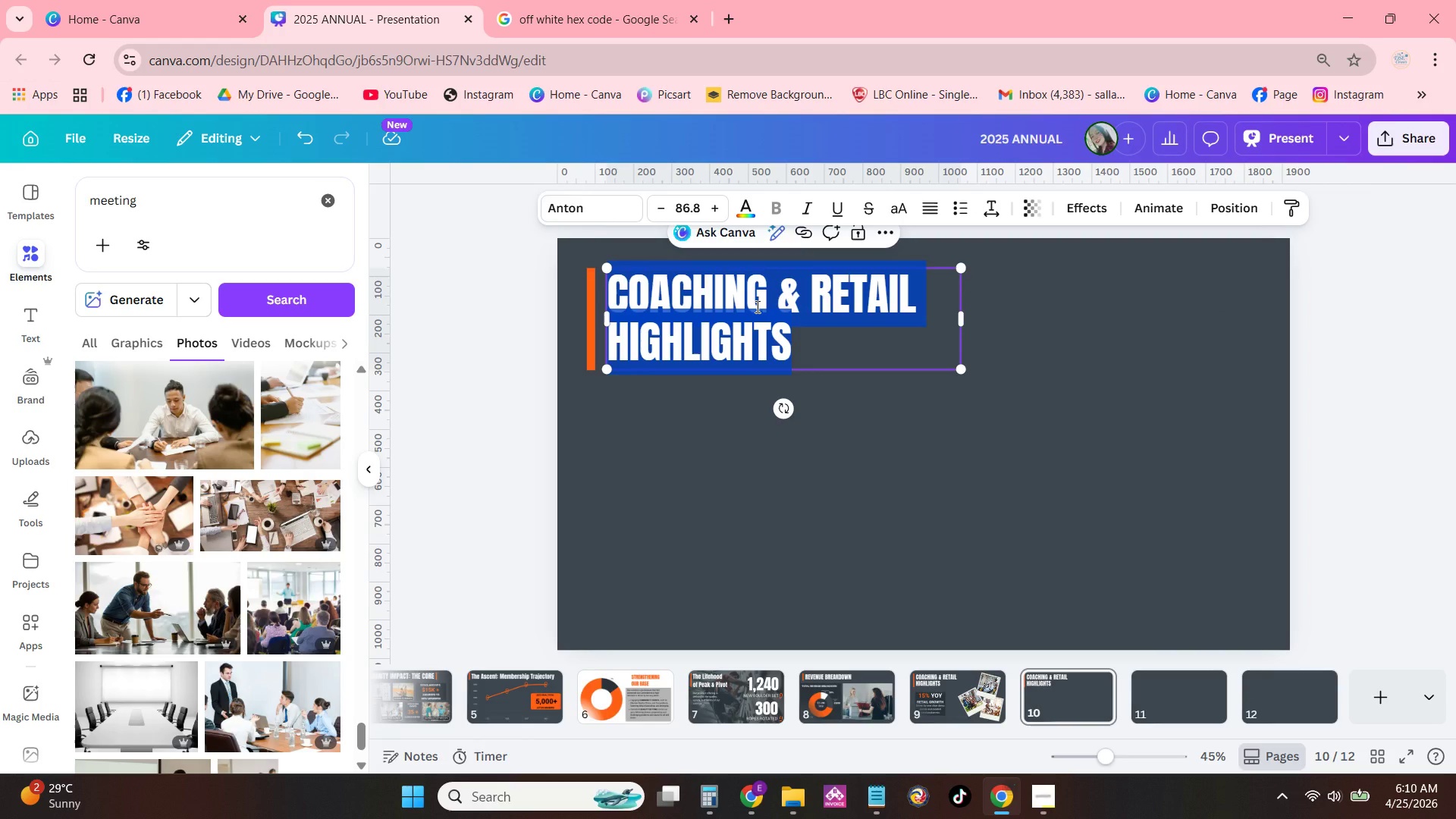 
type(FUTUERE)
key(Backspace)
key(Backspace)
key(Backspace)
type(RE EXPANSION PLANS)
 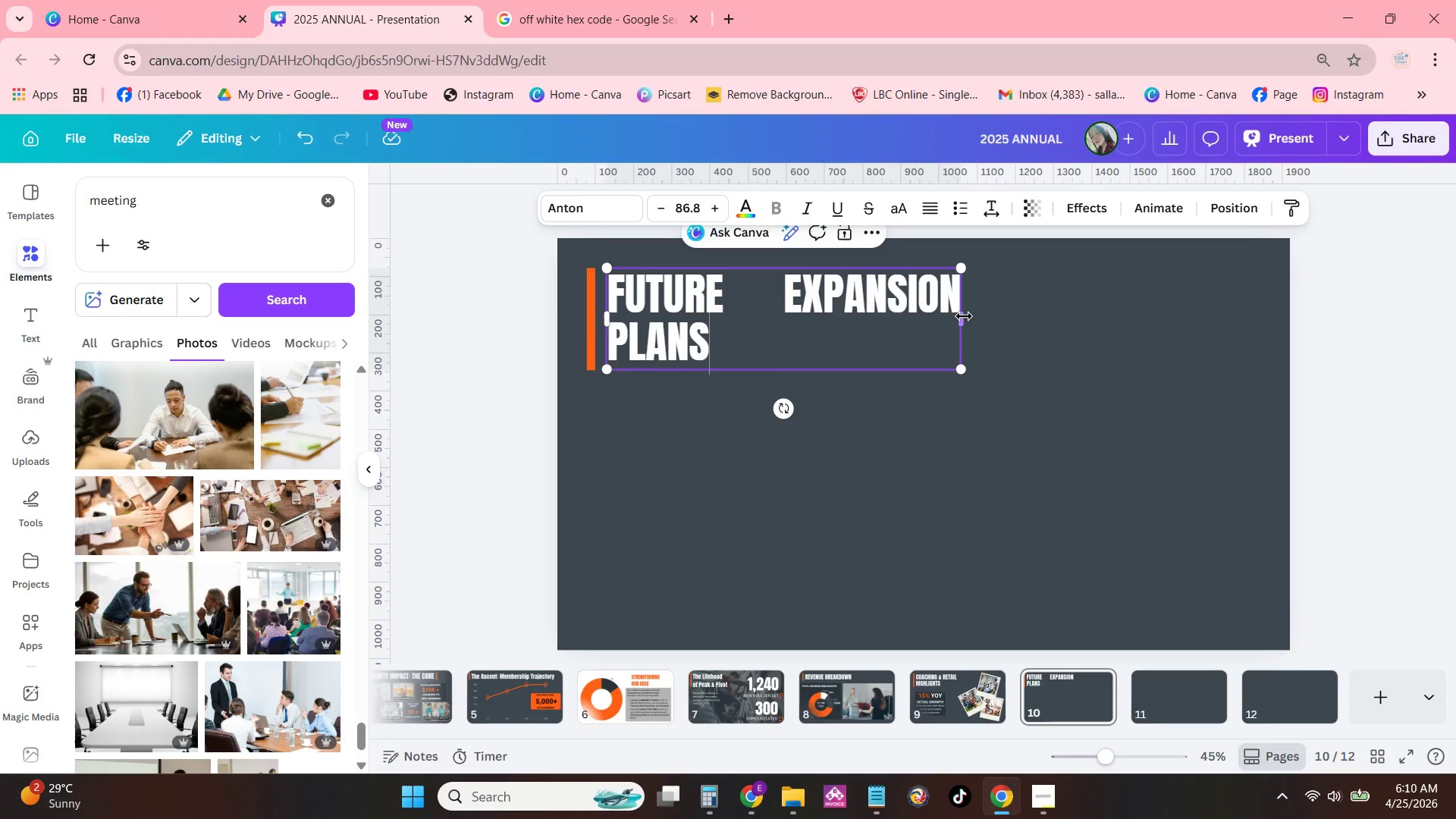 
left_click_drag(start_coordinate=[964, 316], to_coordinate=[1027, 321])
 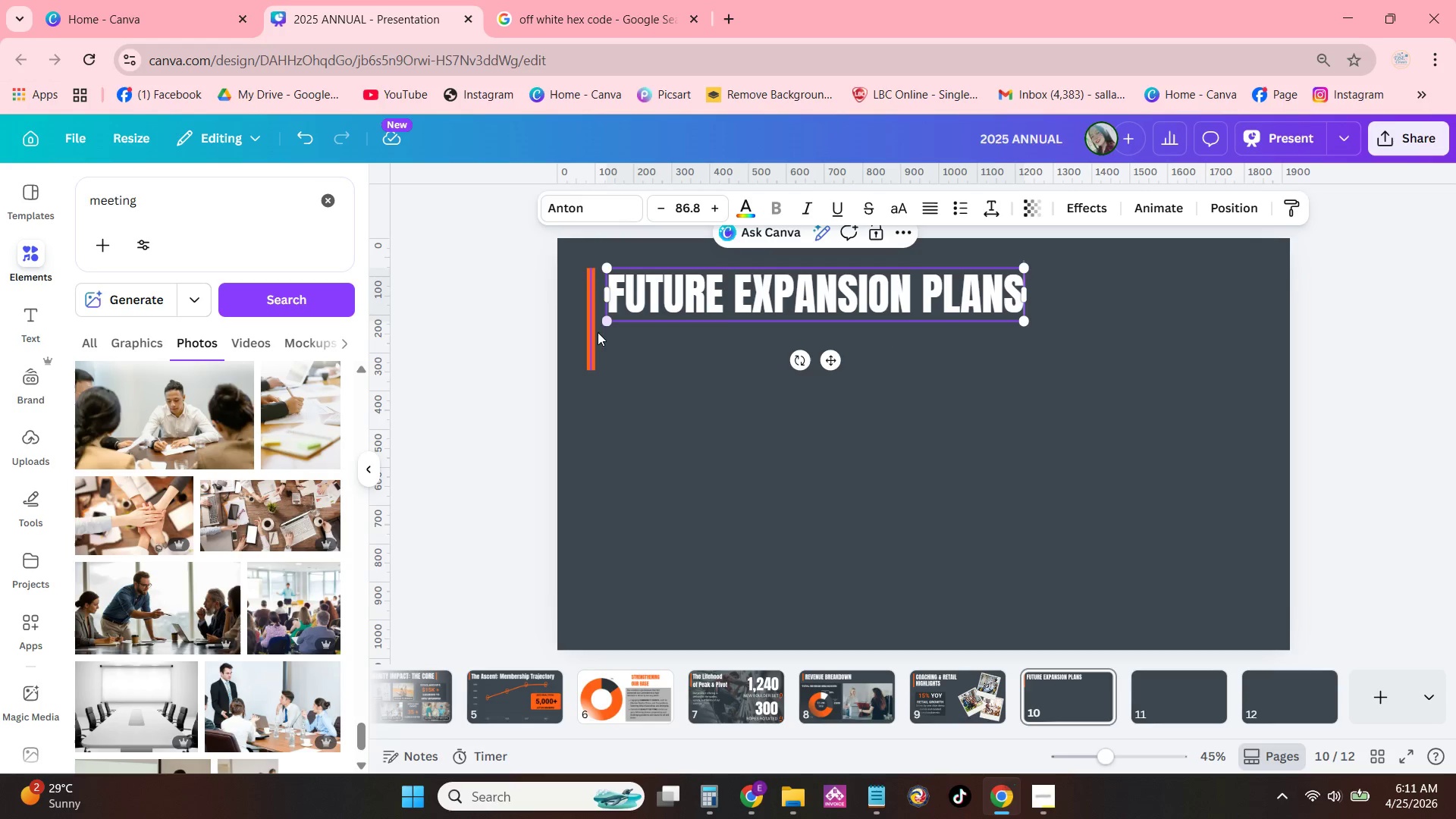 
left_click([595, 340])
 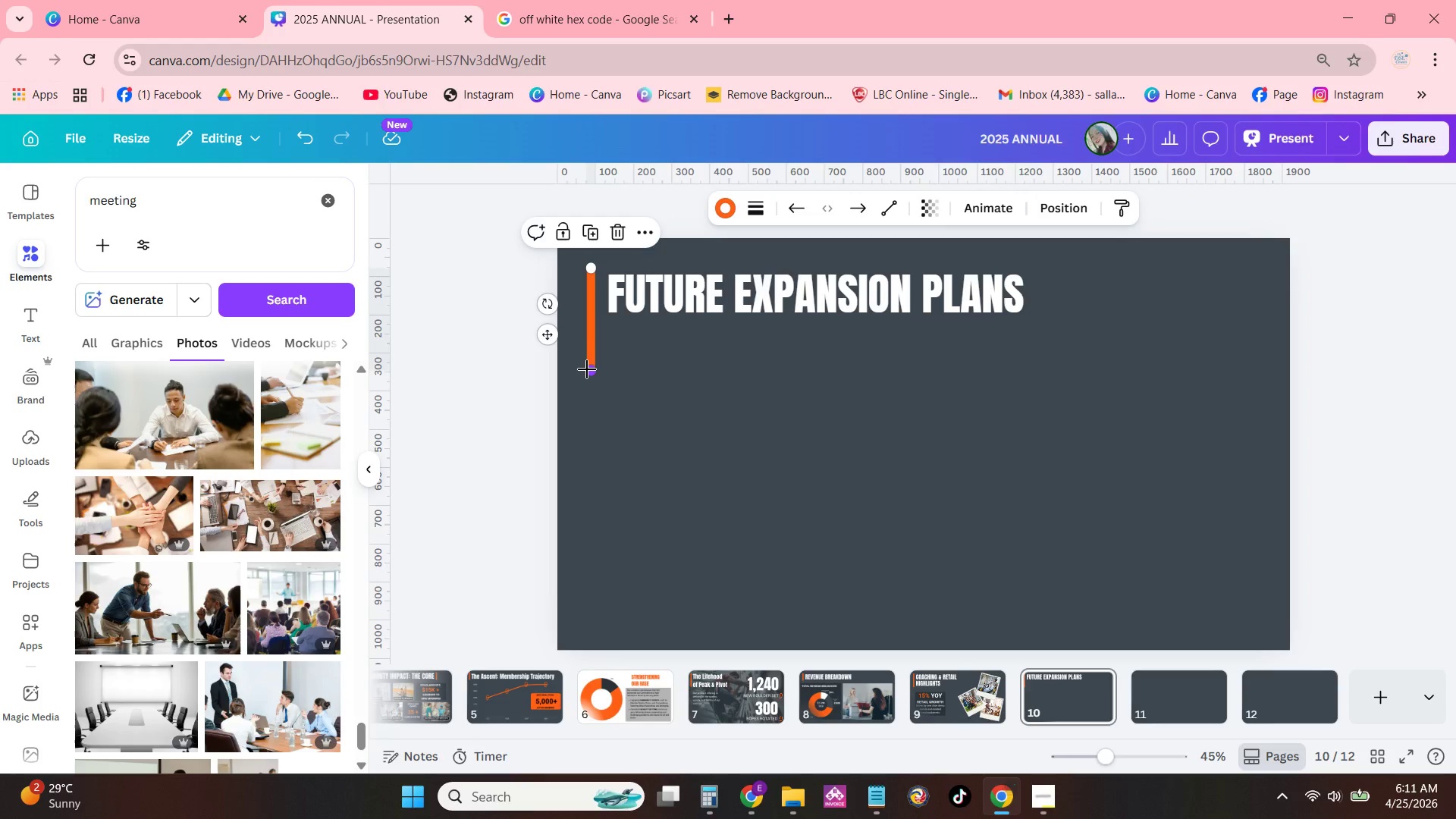 
left_click_drag(start_coordinate=[588, 370], to_coordinate=[589, 322])
 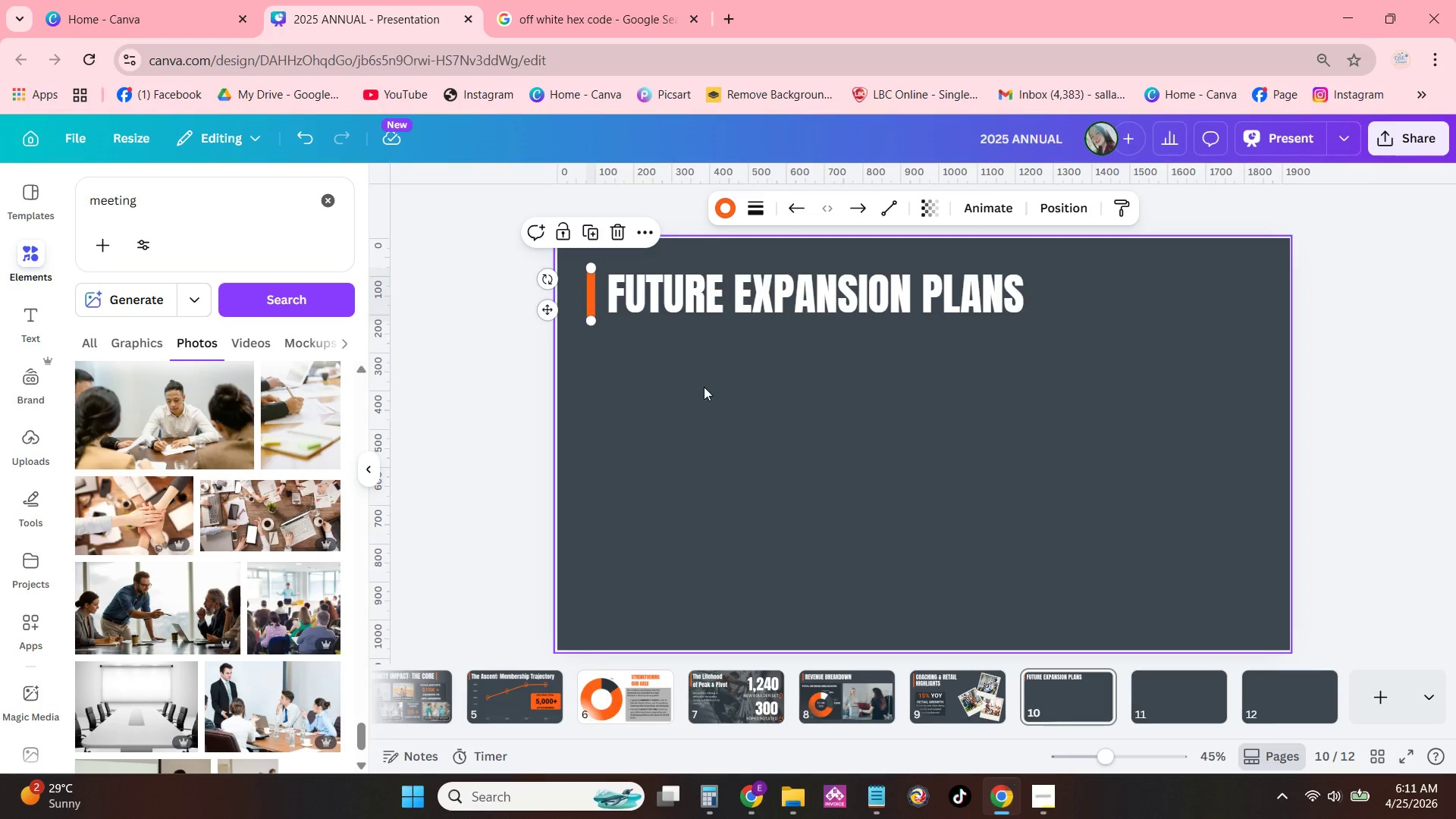 
left_click([704, 387])
 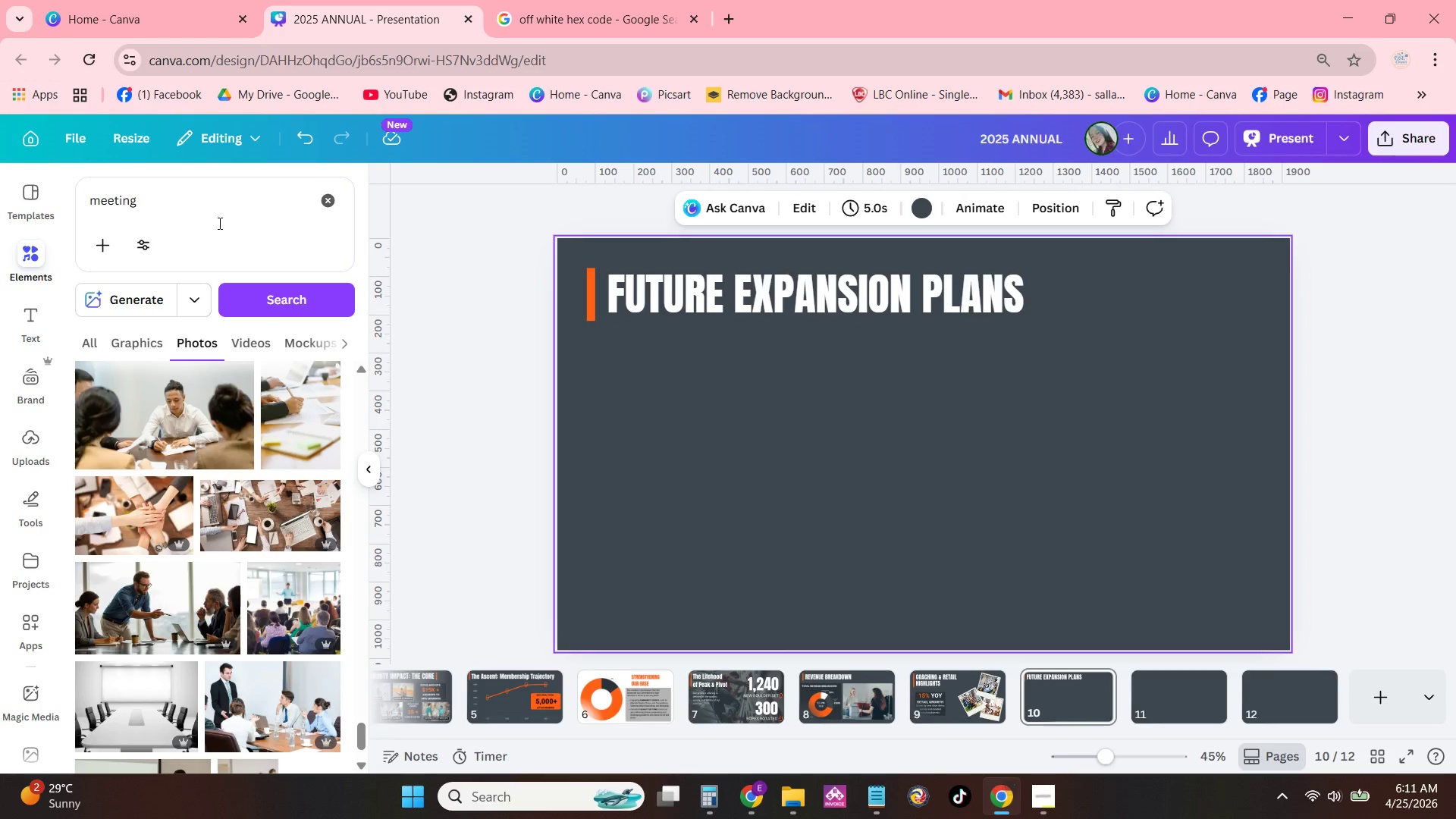 
wait(5.19)
 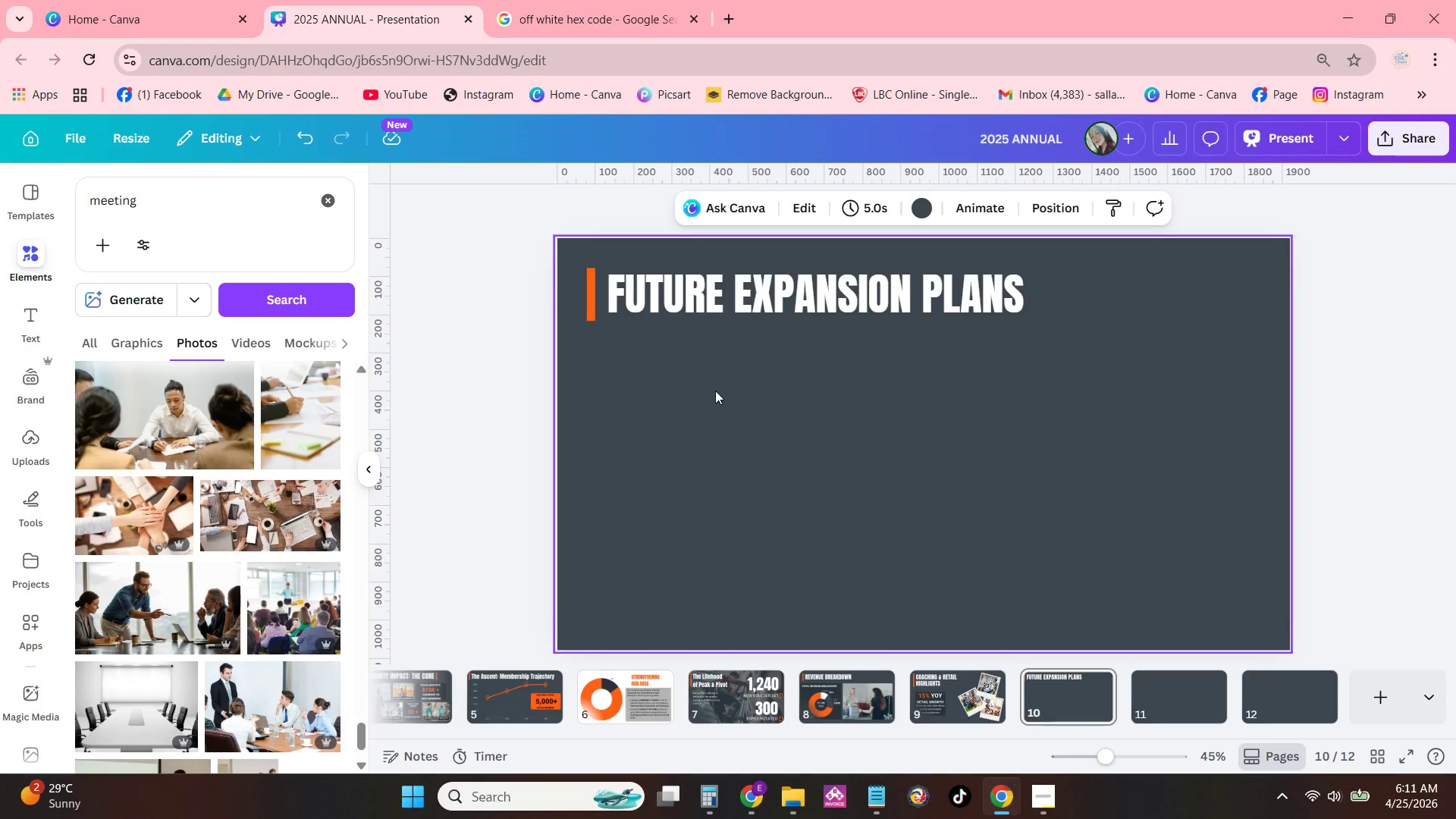 
left_click_drag(start_coordinate=[215, 206], to_coordinate=[30, 221])
 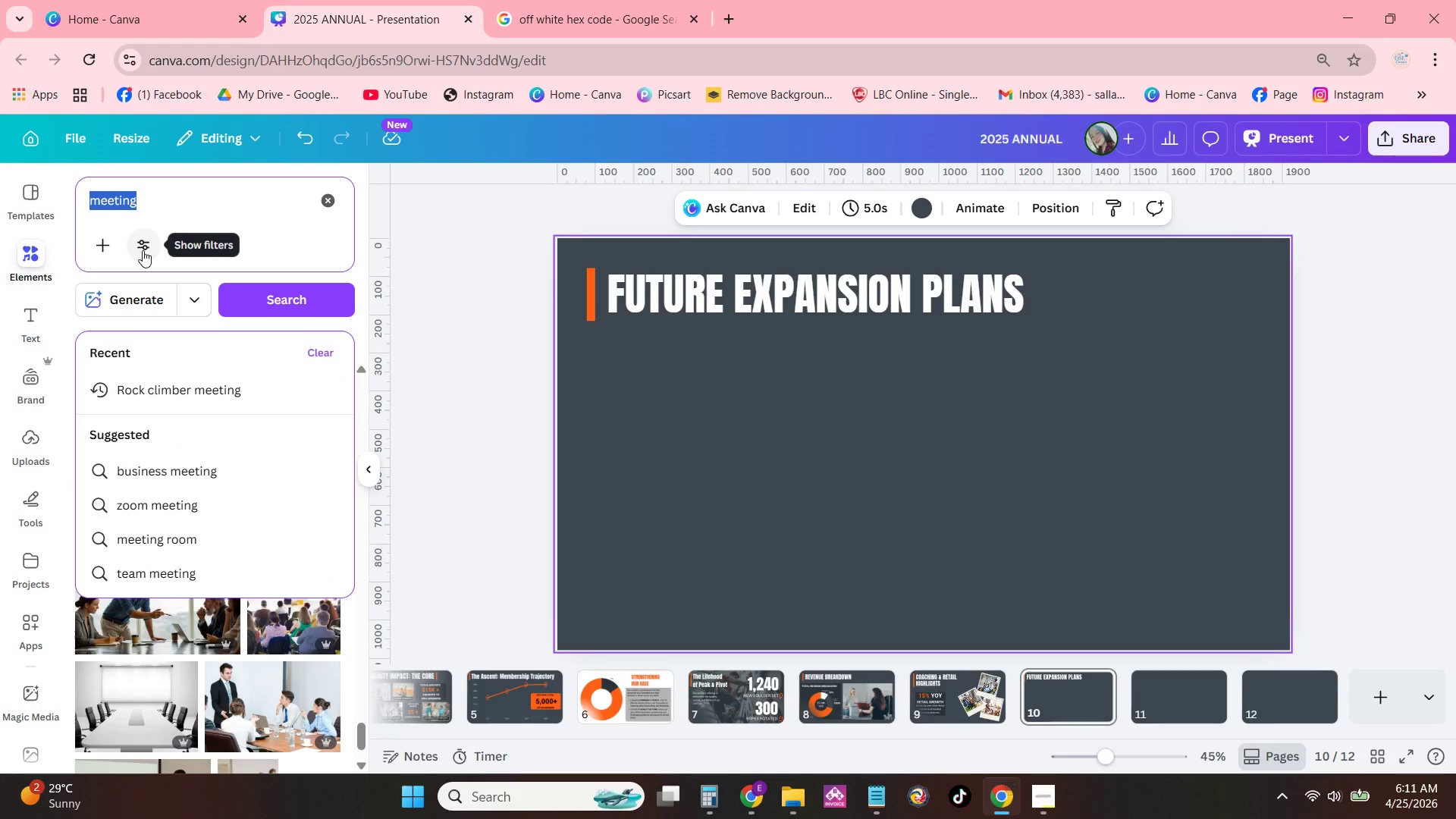 
type(MINIMALIST MAP)
 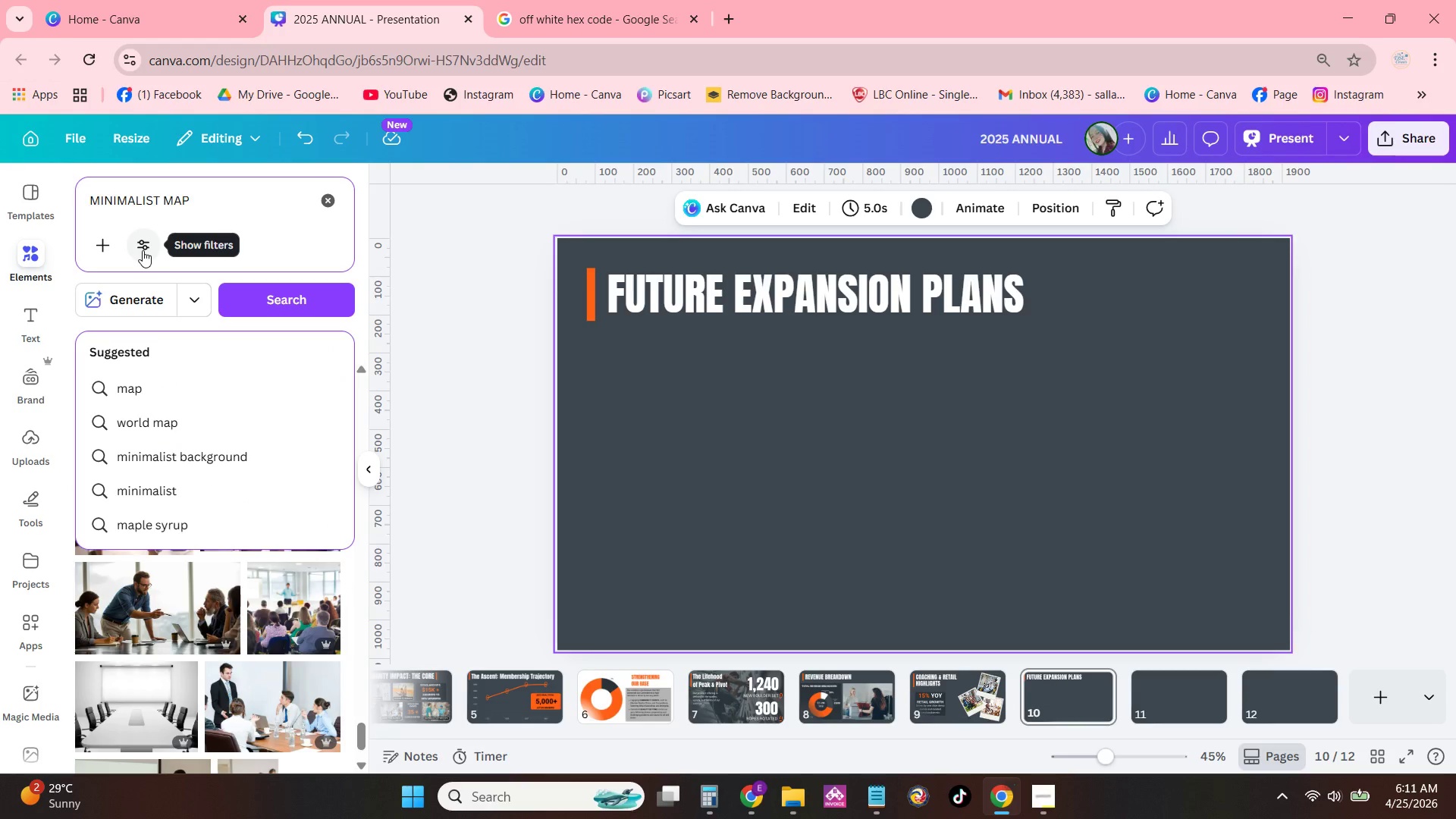 
key(Enter)
 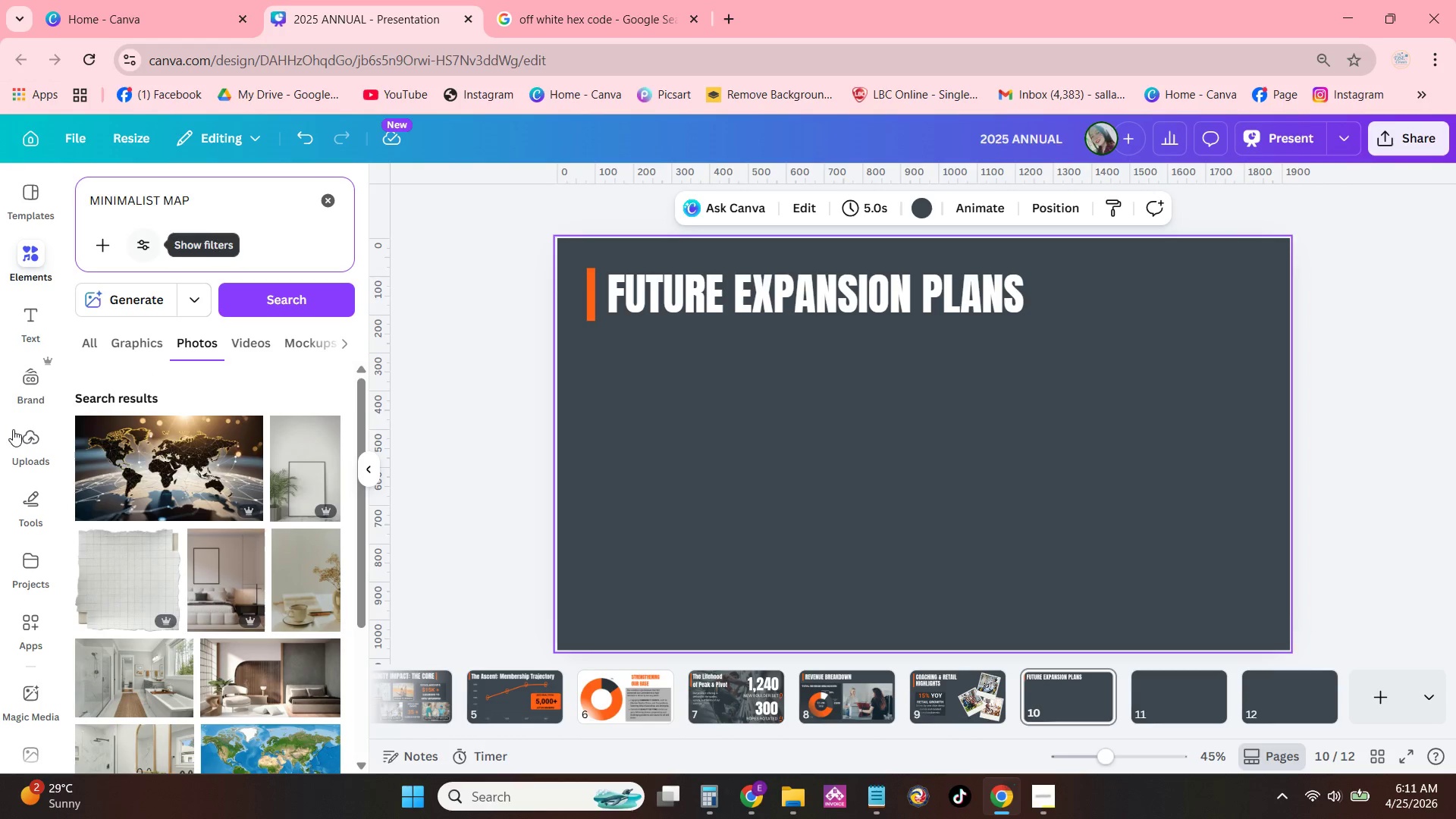 
scroll: coordinate [241, 444], scroll_direction: down, amount: 11.0
 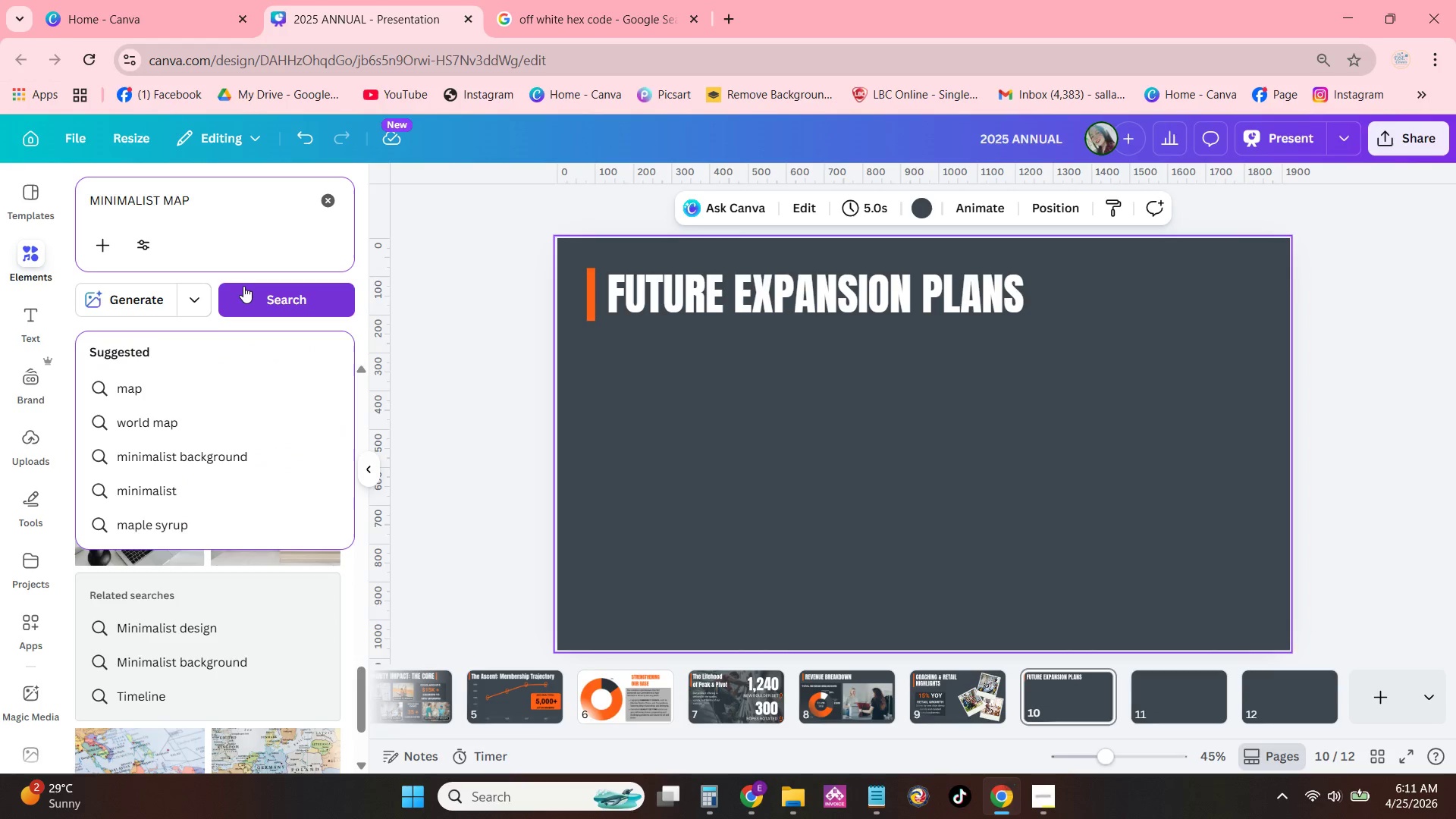 
type( US)
 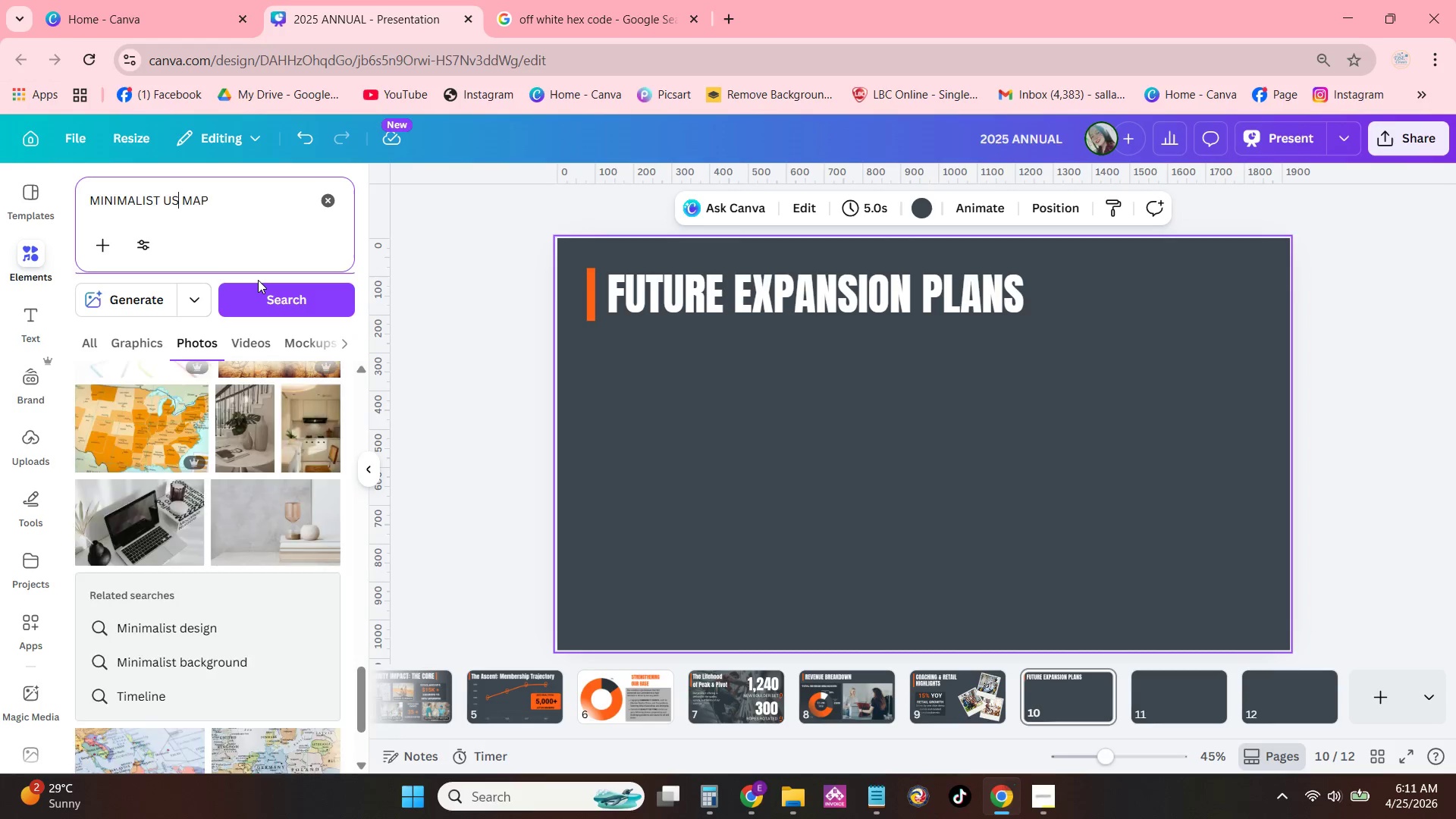 
key(Enter)
 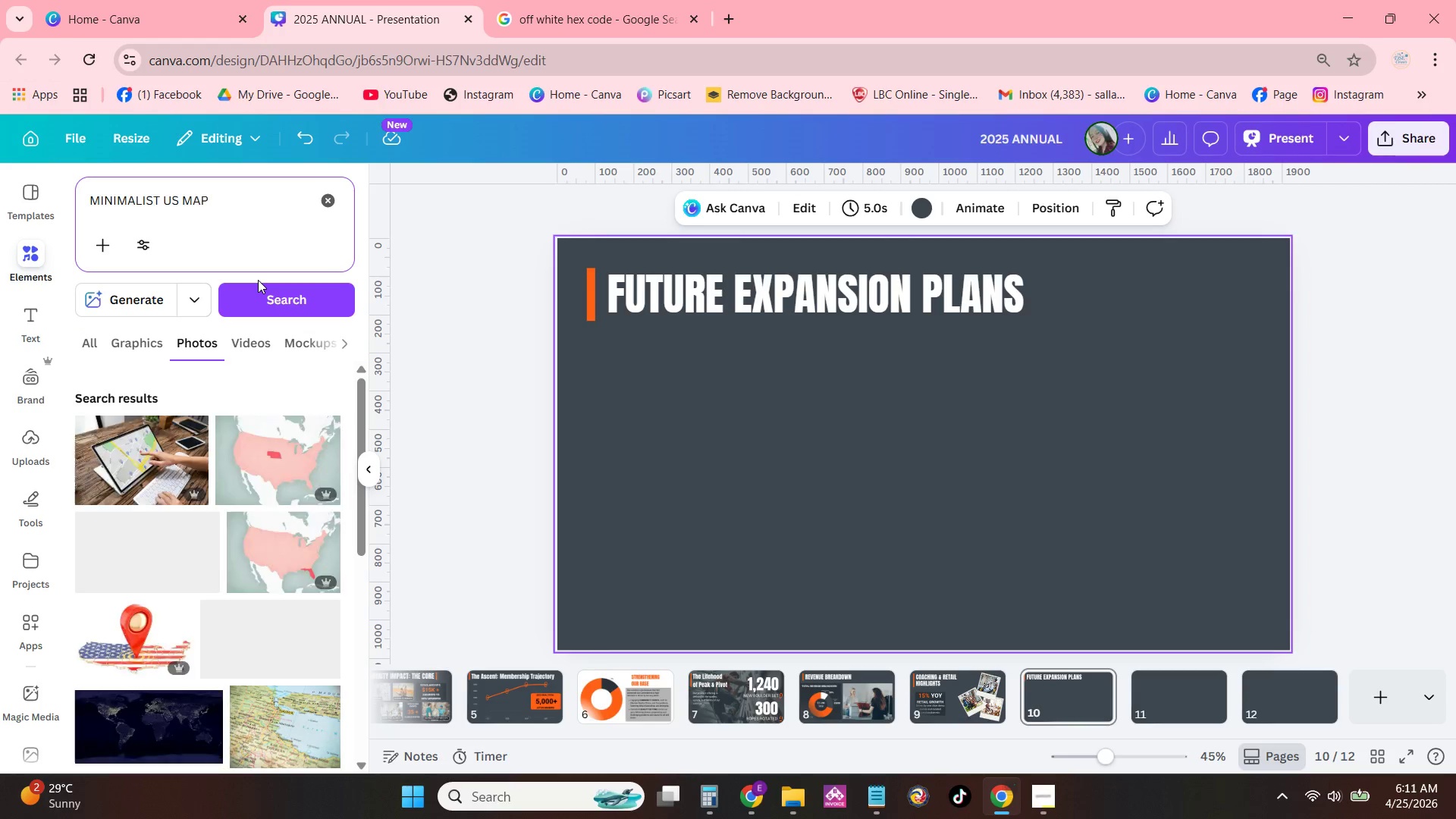 
key(CapsLock)
 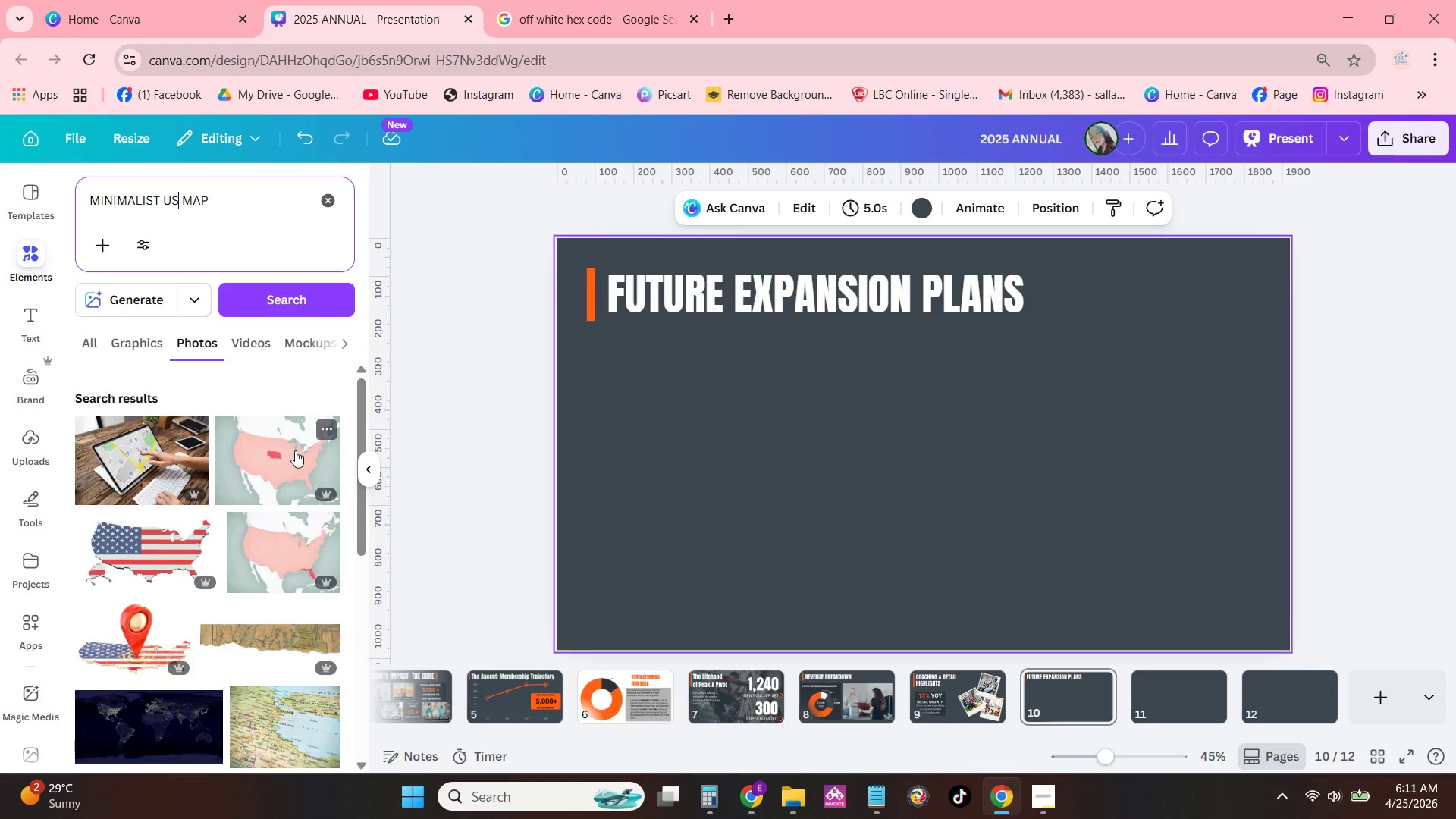 
scroll: coordinate [275, 428], scroll_direction: down, amount: 17.0
 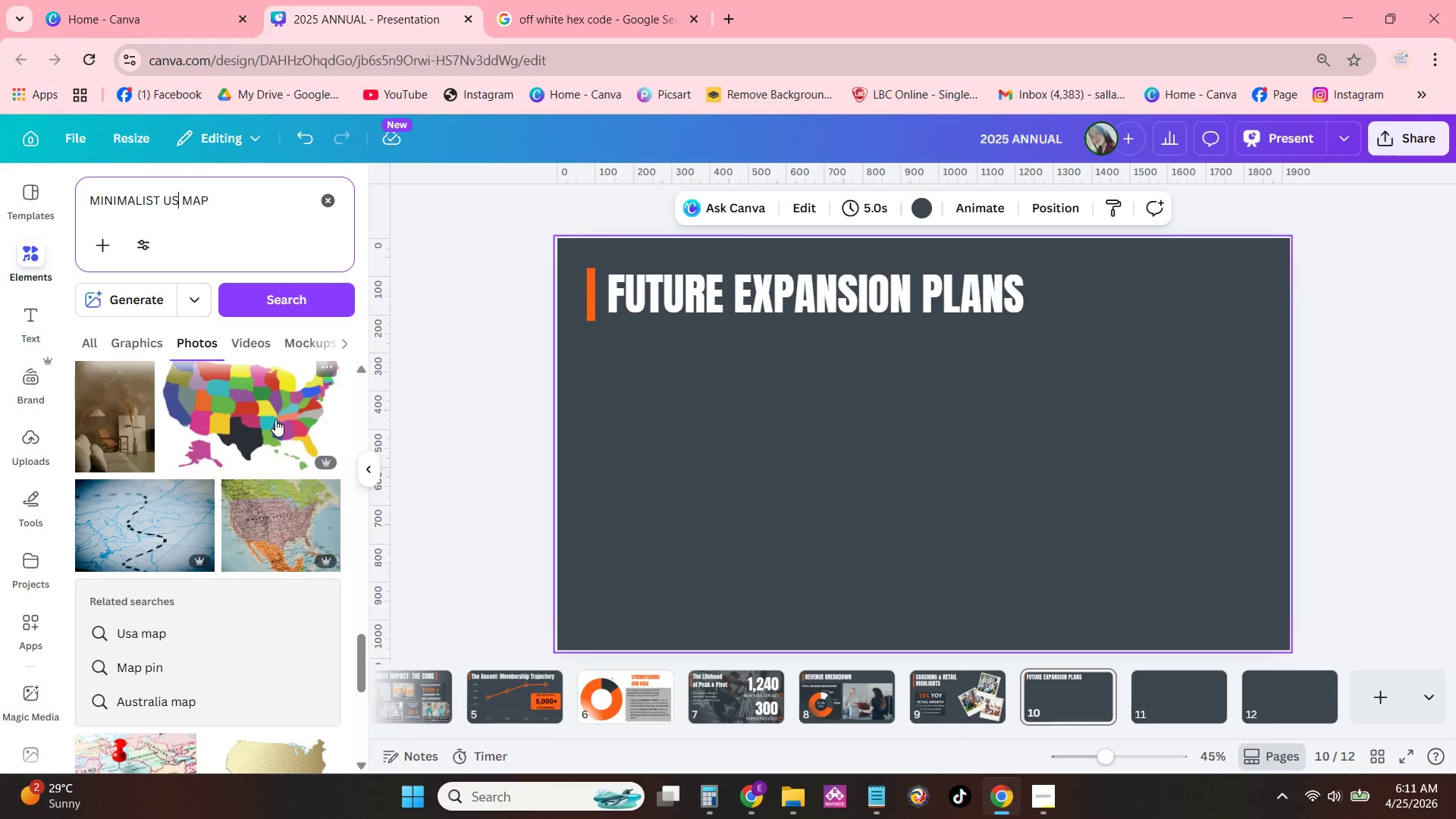 
scroll: coordinate [294, 396], scroll_direction: down, amount: 25.0
 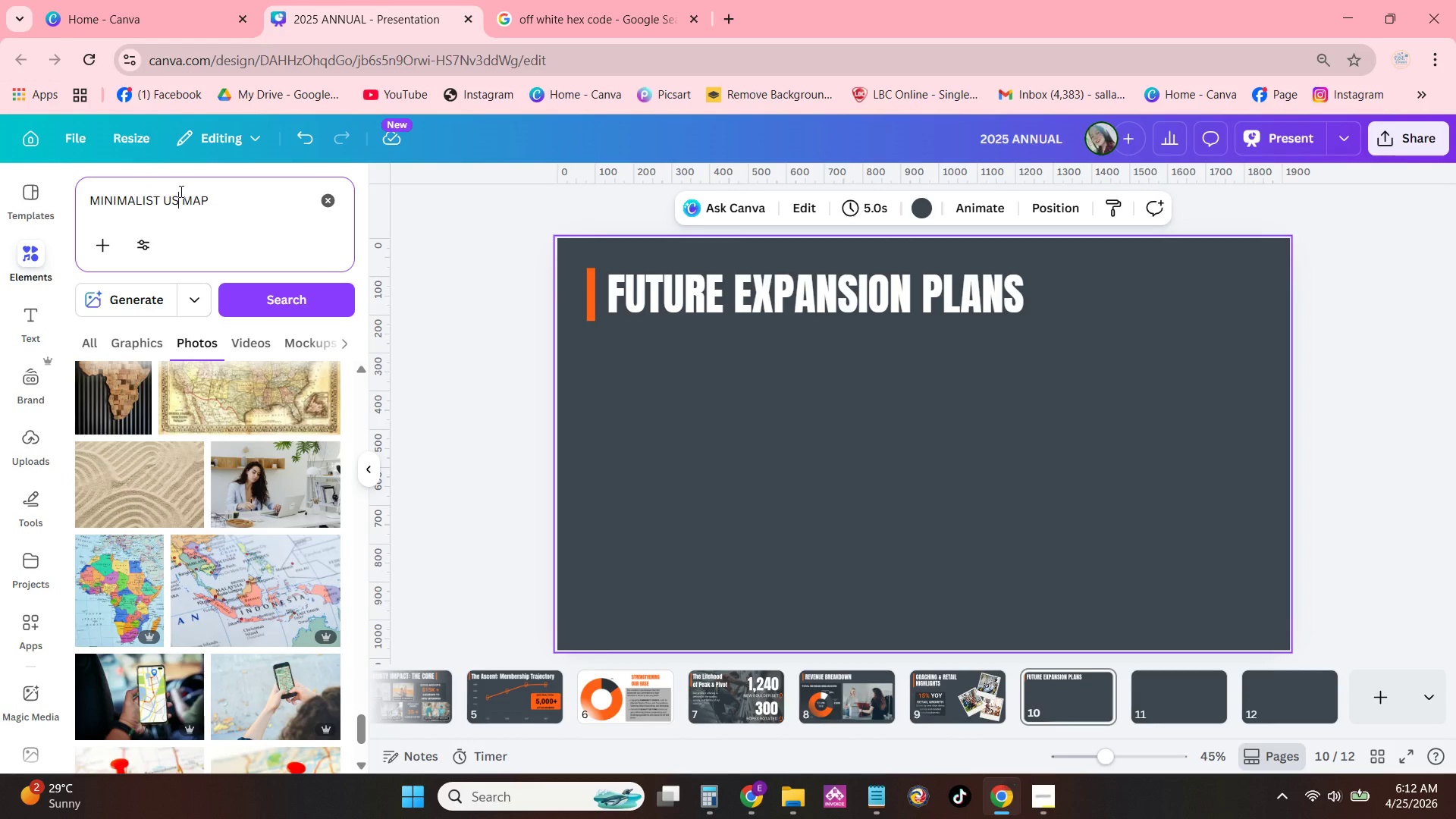 
type( line)
 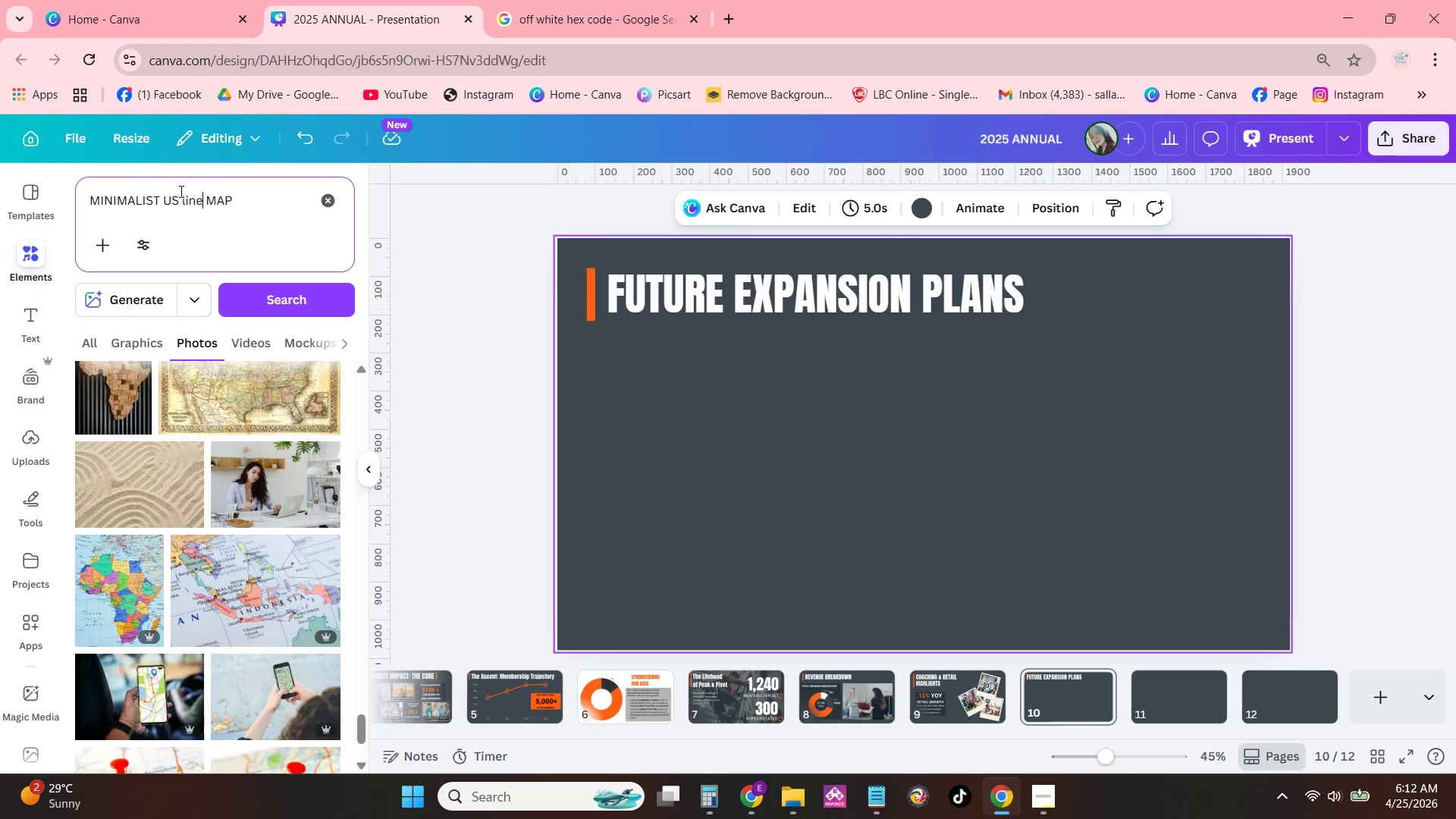 
key(Enter)
 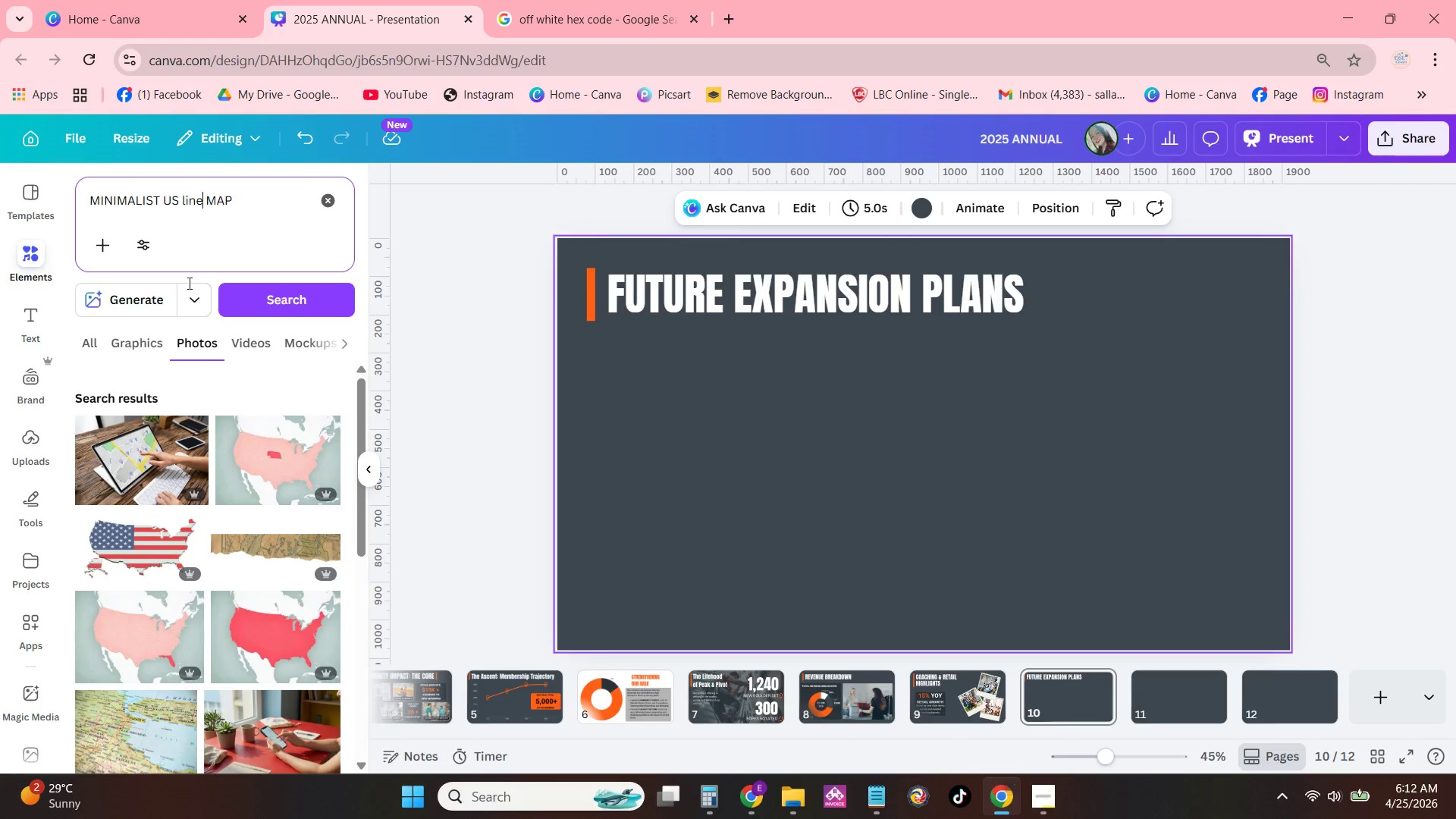 
scroll: coordinate [217, 522], scroll_direction: down, amount: 12.0
 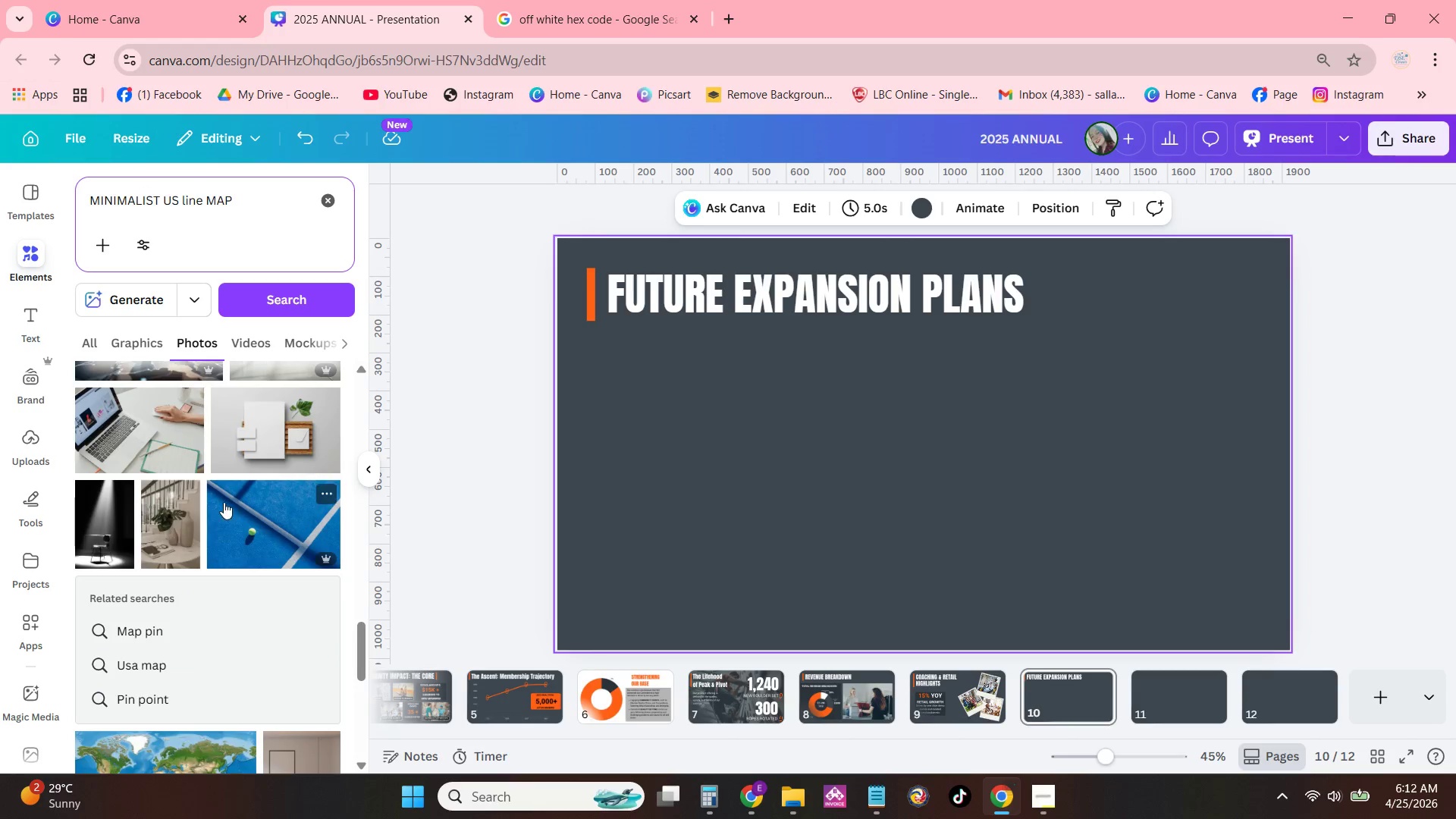 
scroll: coordinate [221, 480], scroll_direction: down, amount: 9.0
 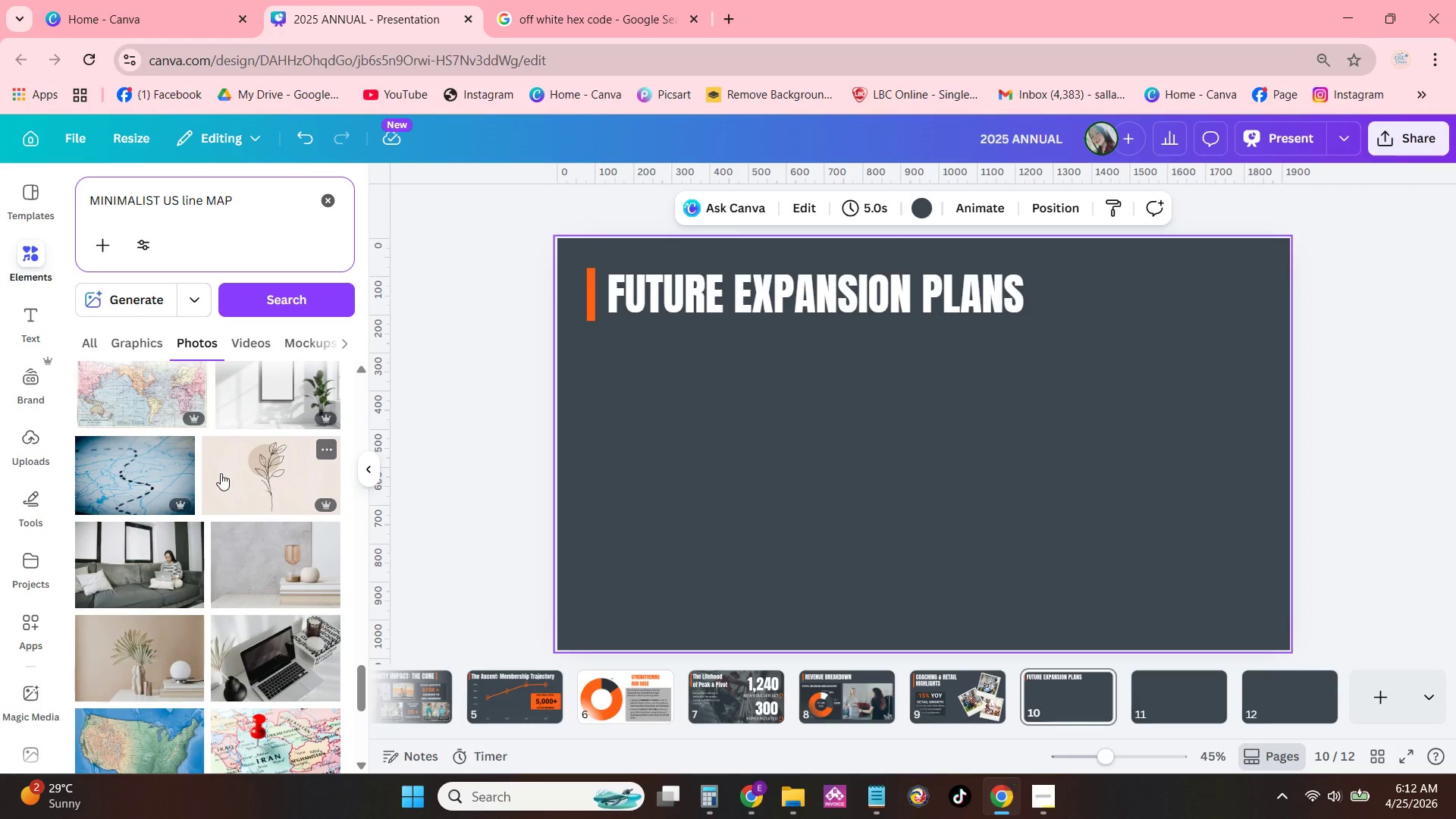 
scroll: coordinate [222, 474], scroll_direction: up, amount: 2.0
 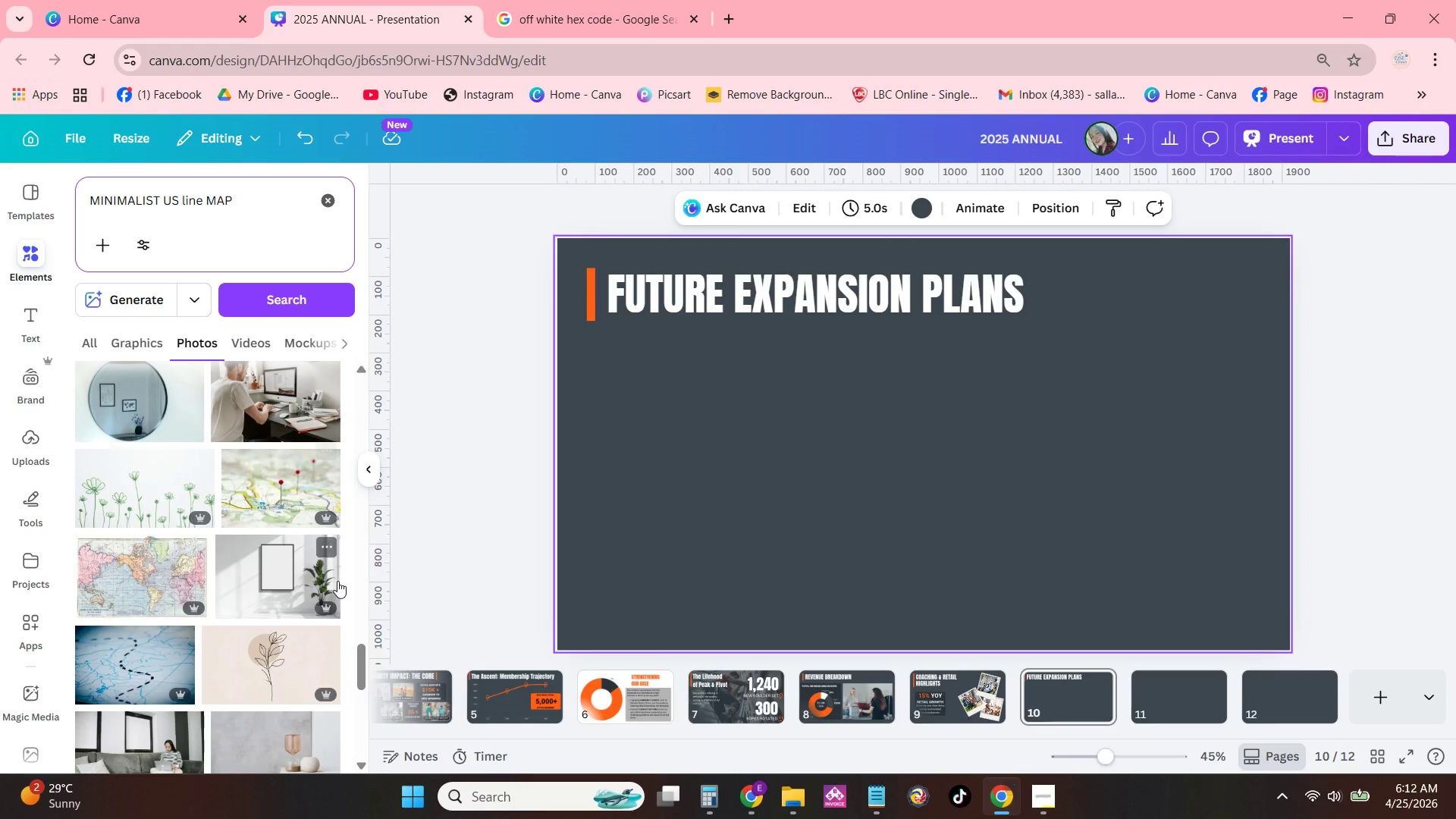 
scroll: coordinate [331, 551], scroll_direction: down, amount: 21.0
 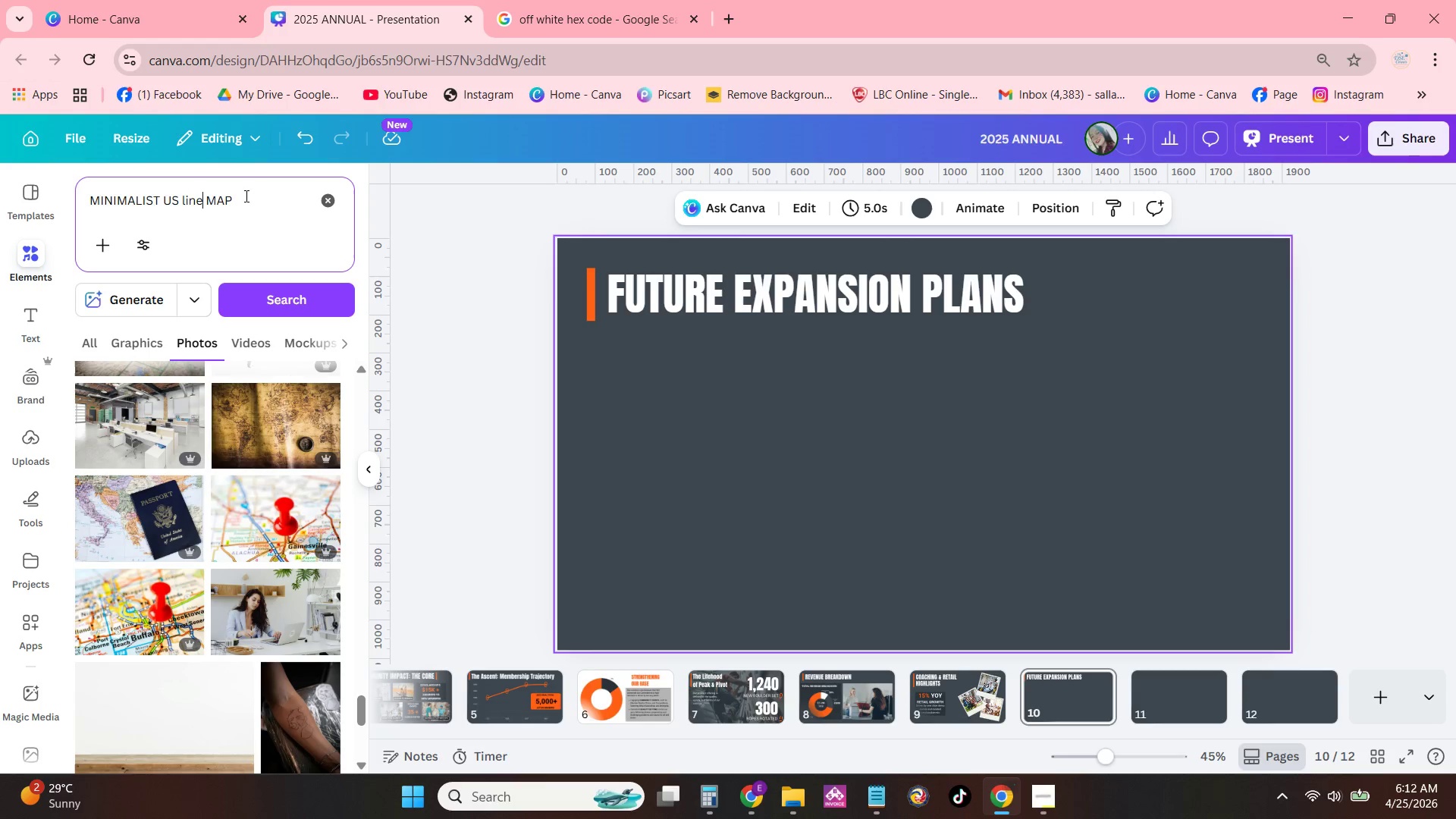 
left_click_drag(start_coordinate=[253, 199], to_coordinate=[10, 185])
 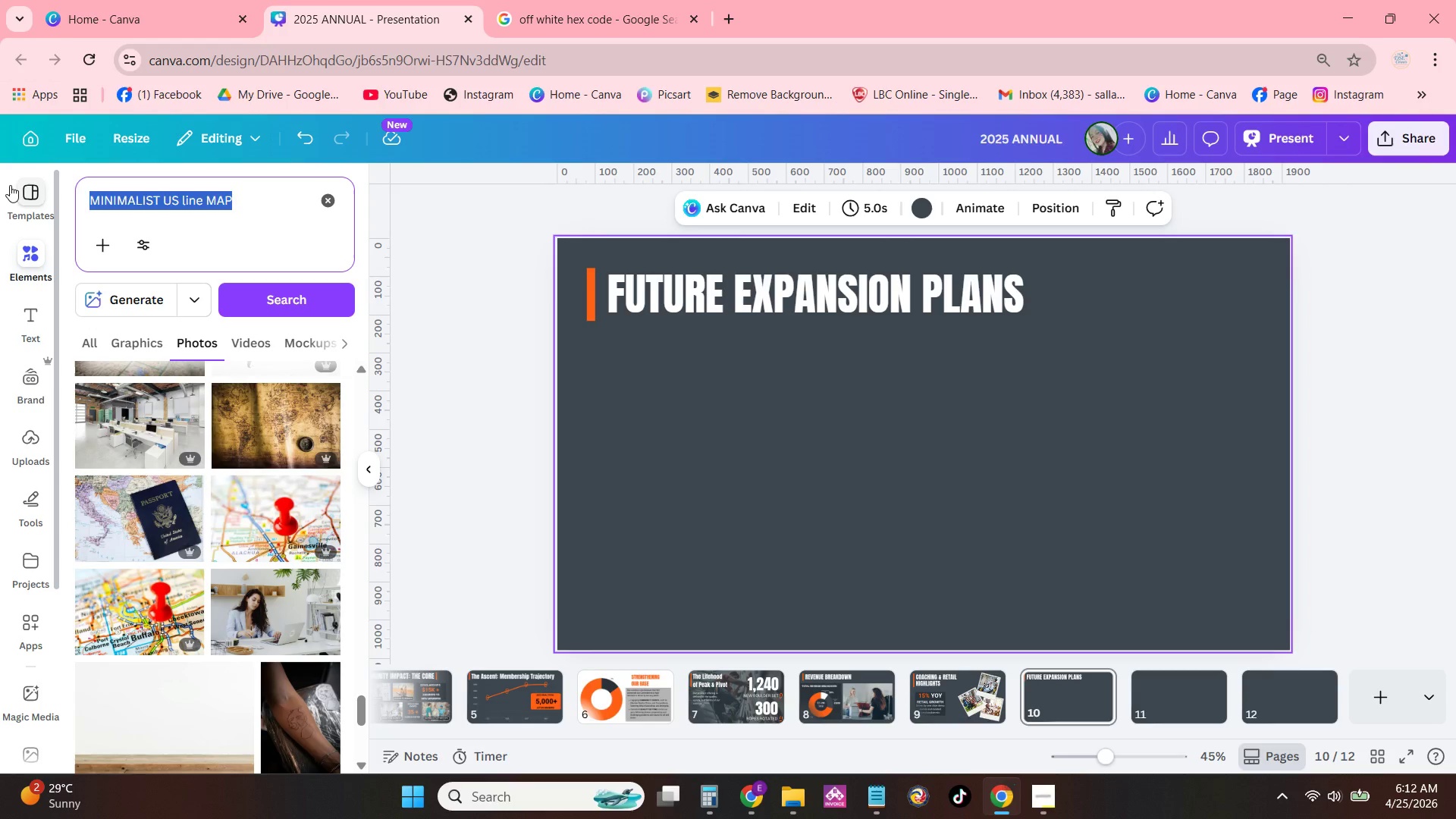 
type(minimalist line map)
 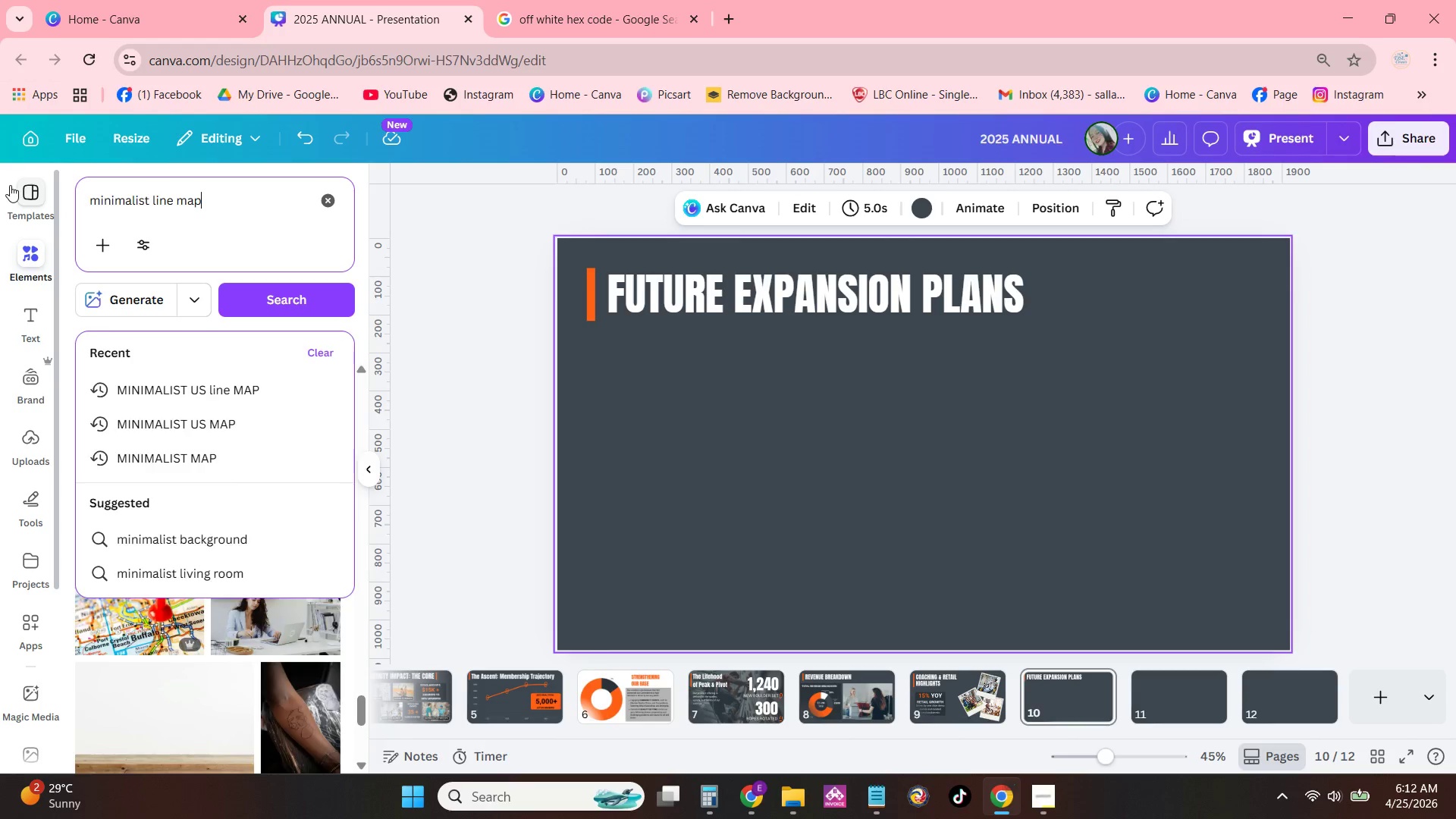 
key(Enter)
 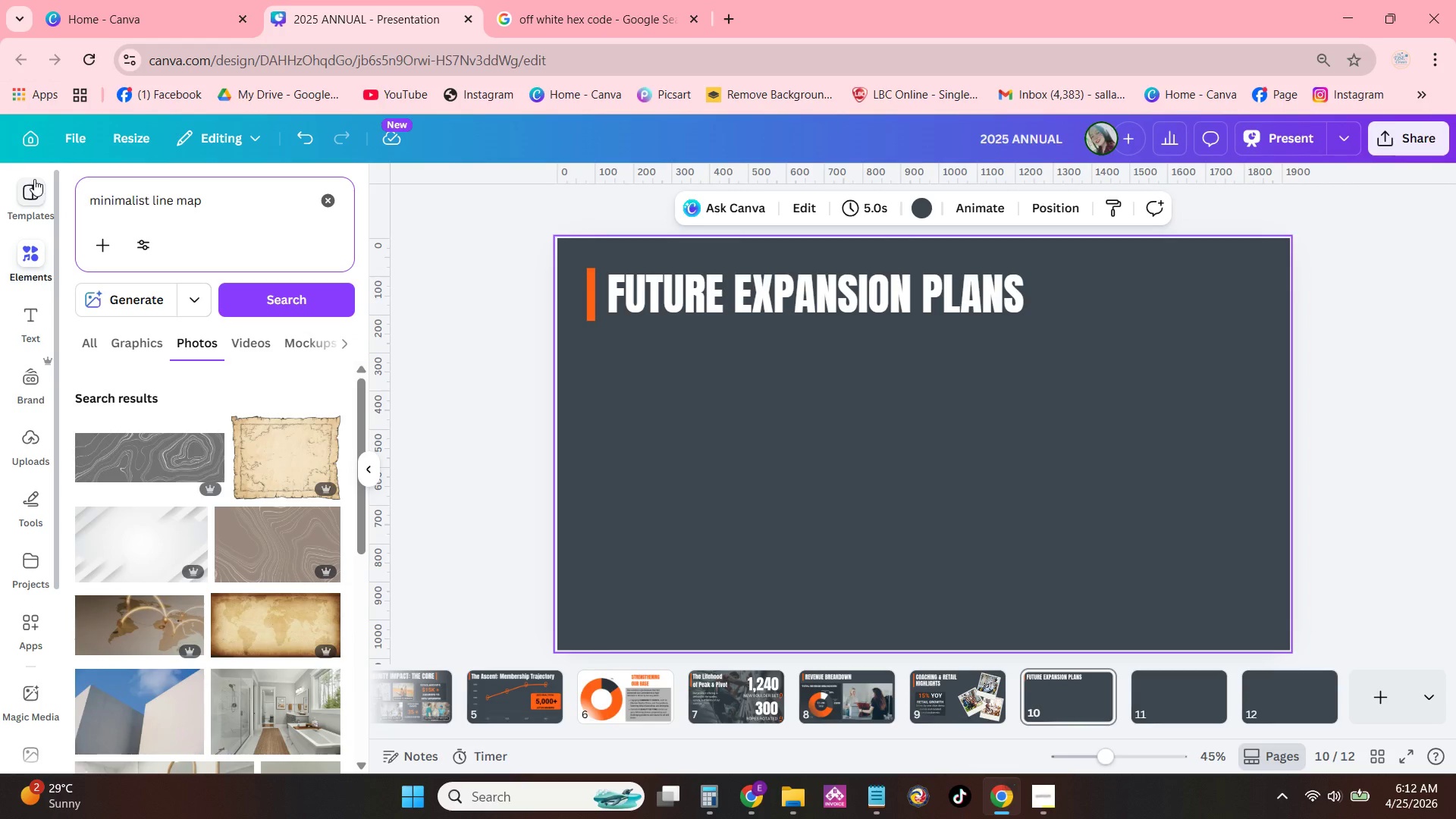 
wait(6.55)
 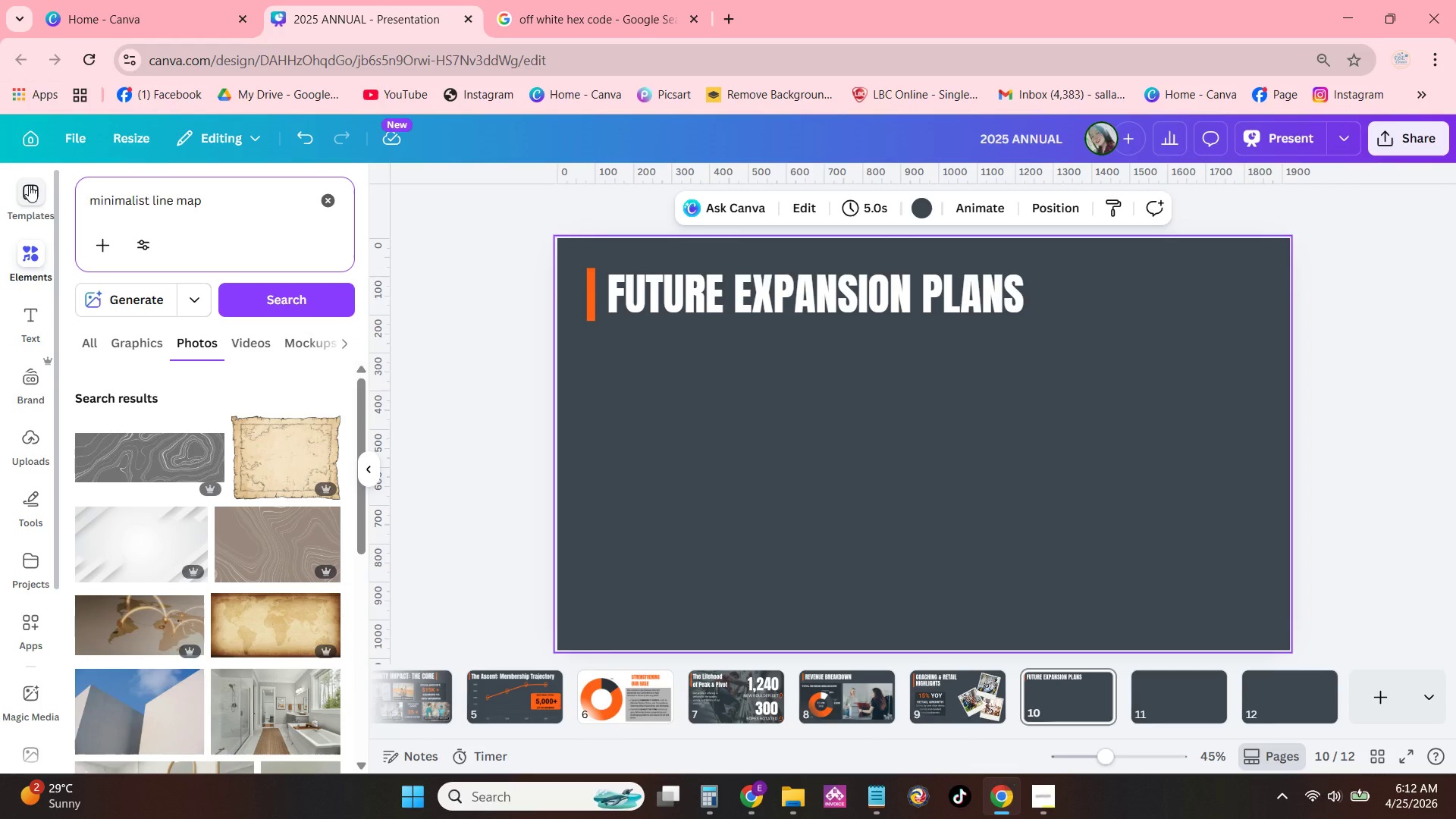 
scroll: coordinate [235, 483], scroll_direction: down, amount: 22.0
 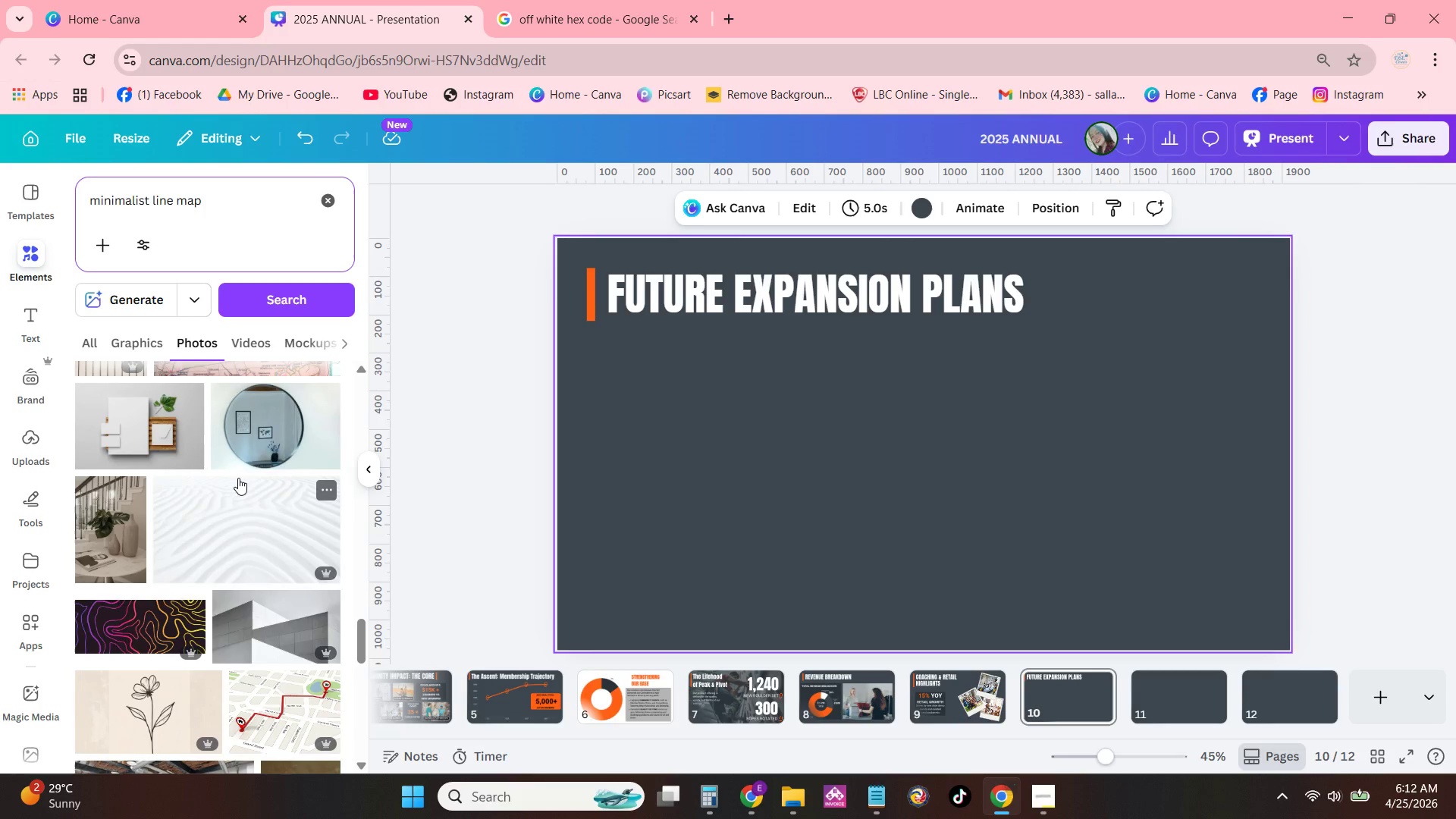 
scroll: coordinate [286, 484], scroll_direction: down, amount: 9.0
 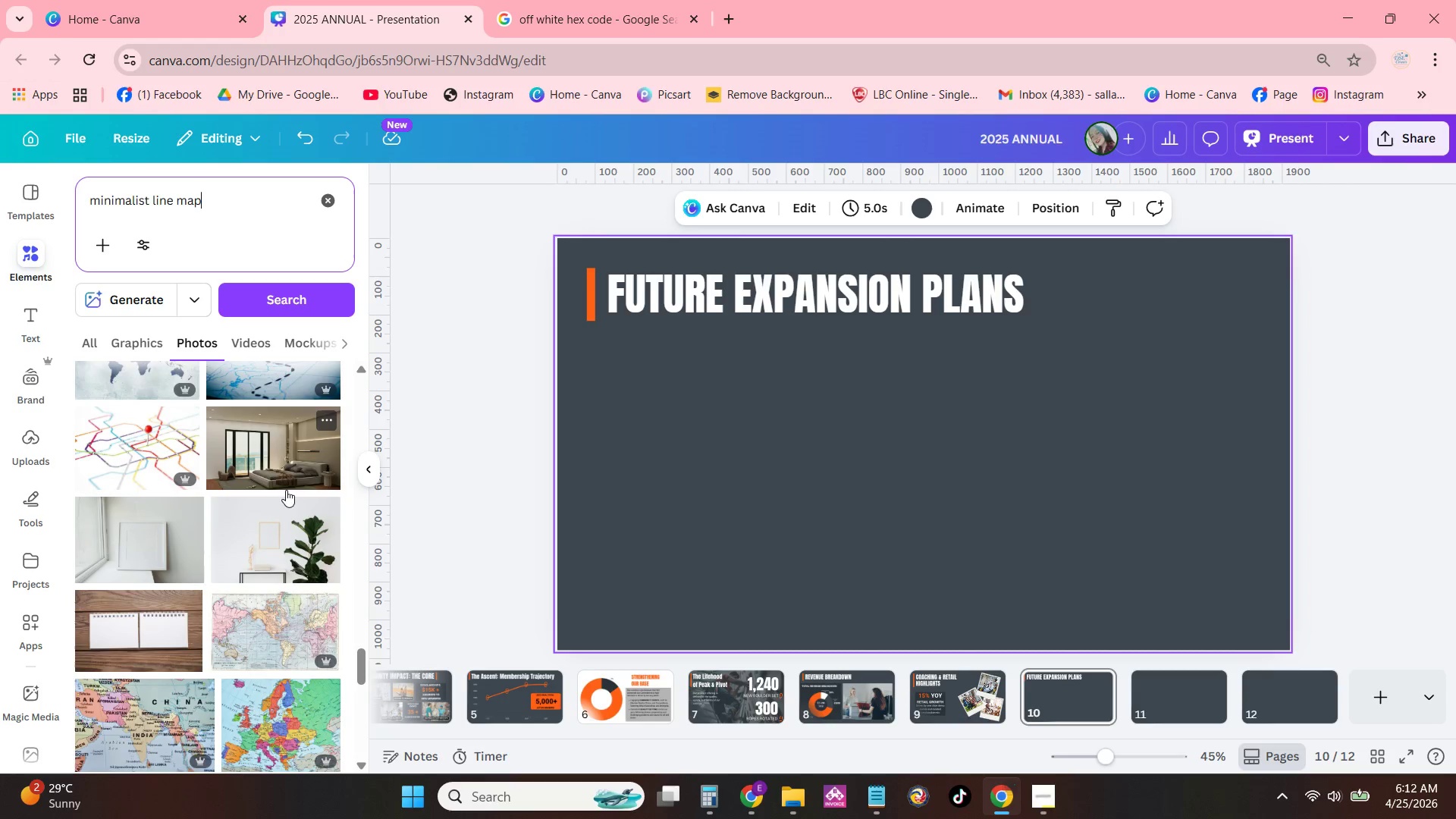 
scroll: coordinate [293, 483], scroll_direction: down, amount: 10.0
 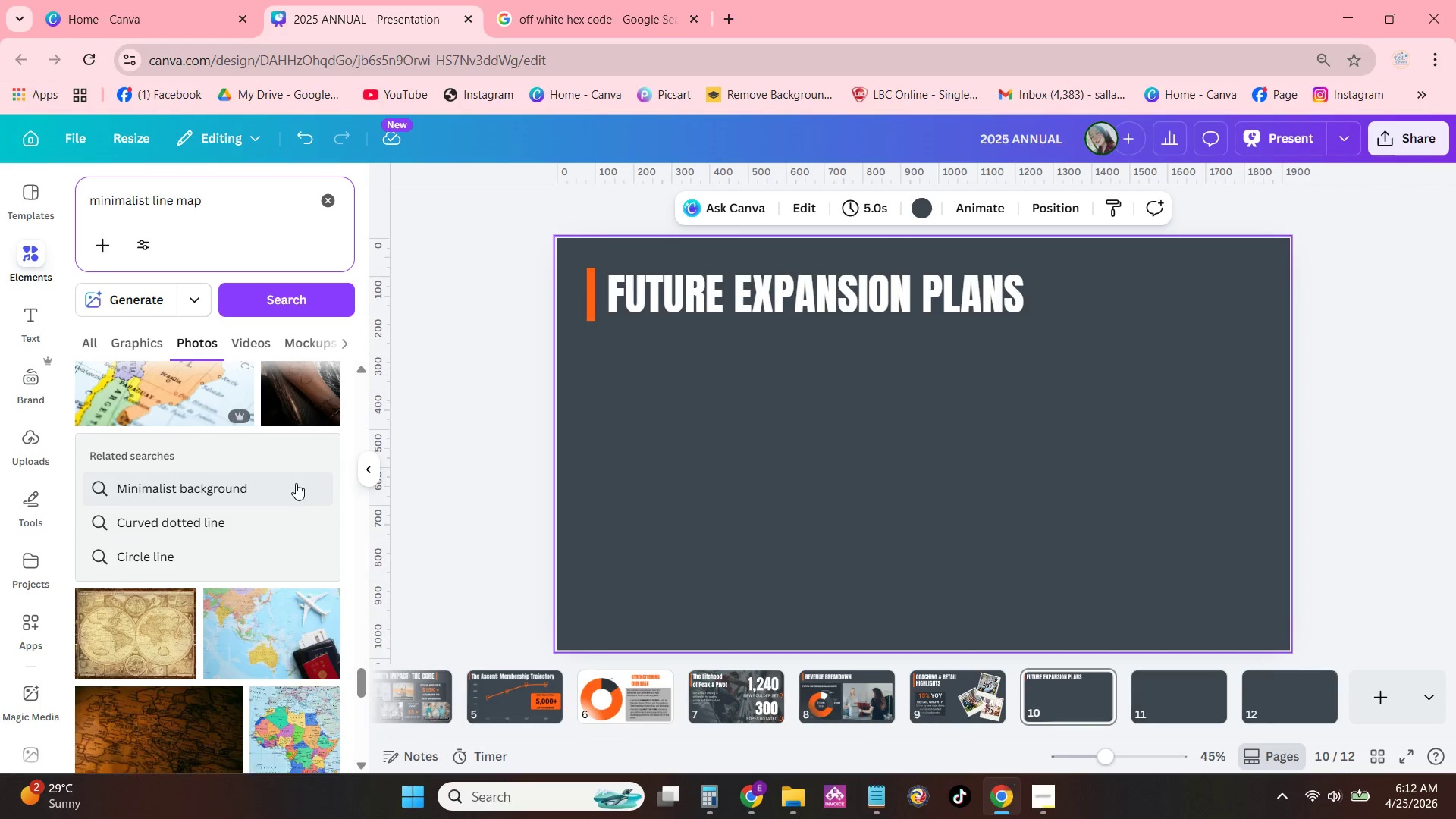 
scroll: coordinate [298, 482], scroll_direction: down, amount: 3.0
 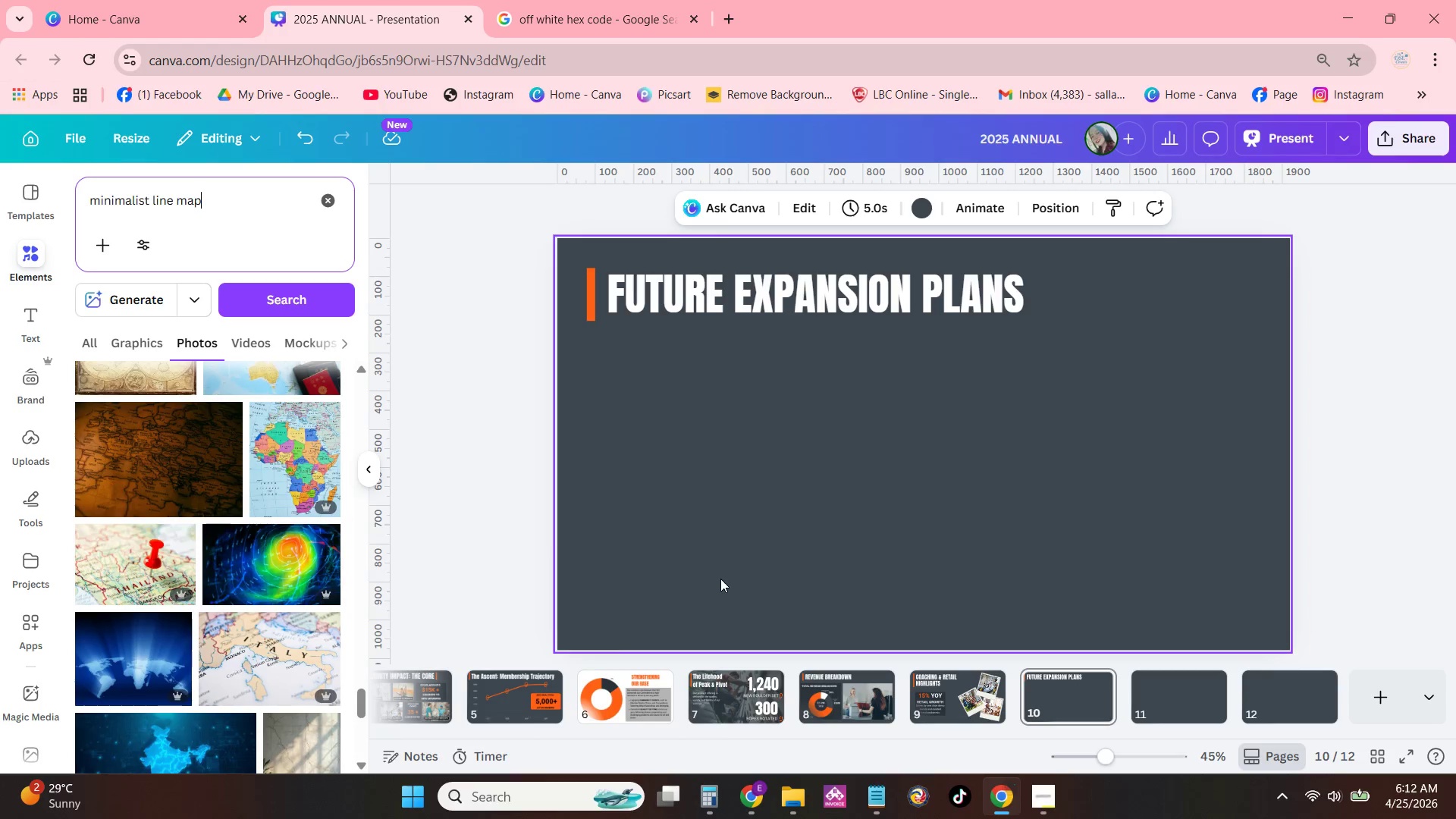 
wait(8.41)
 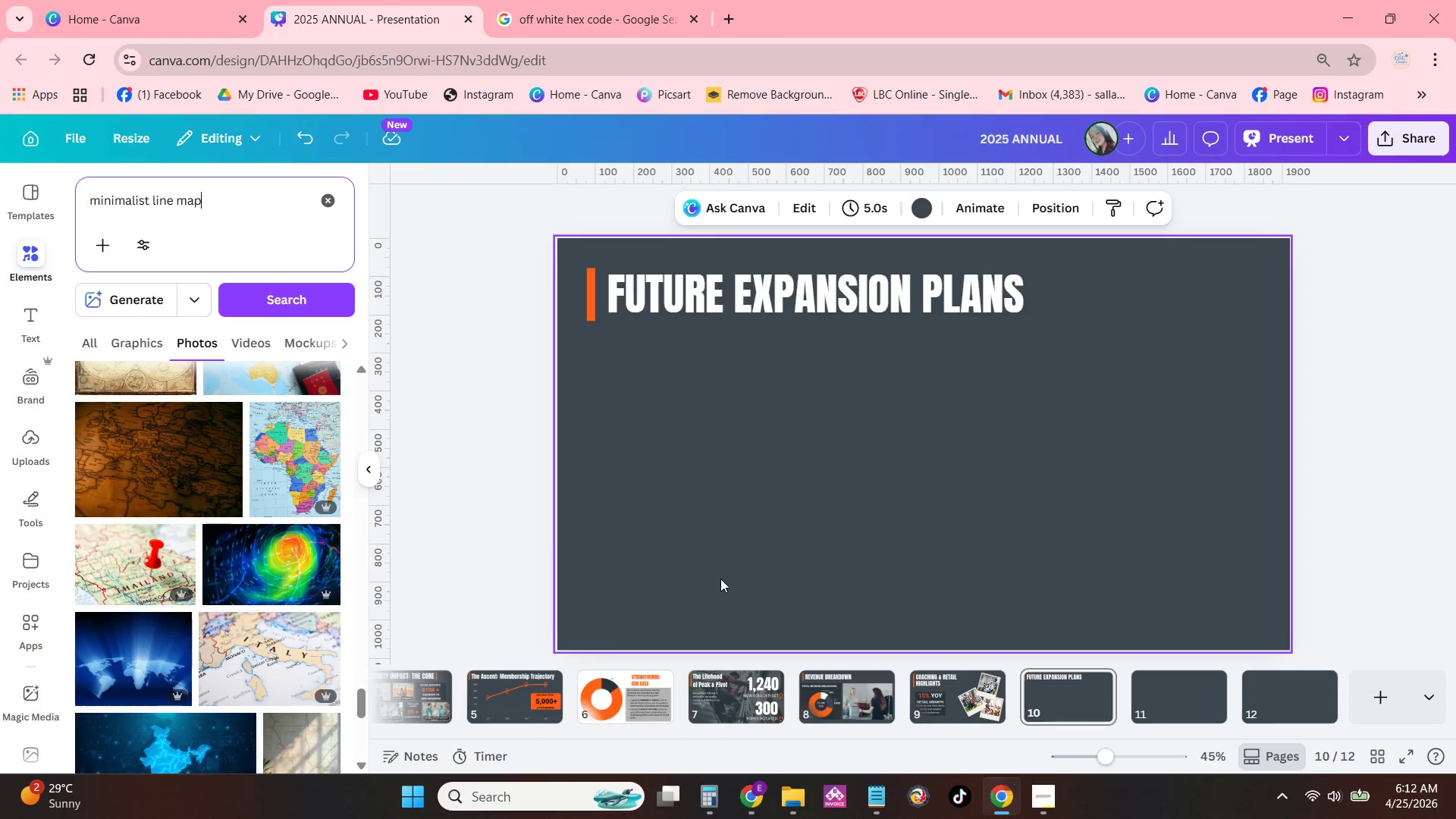 
scroll: coordinate [288, 480], scroll_direction: down, amount: 11.0
 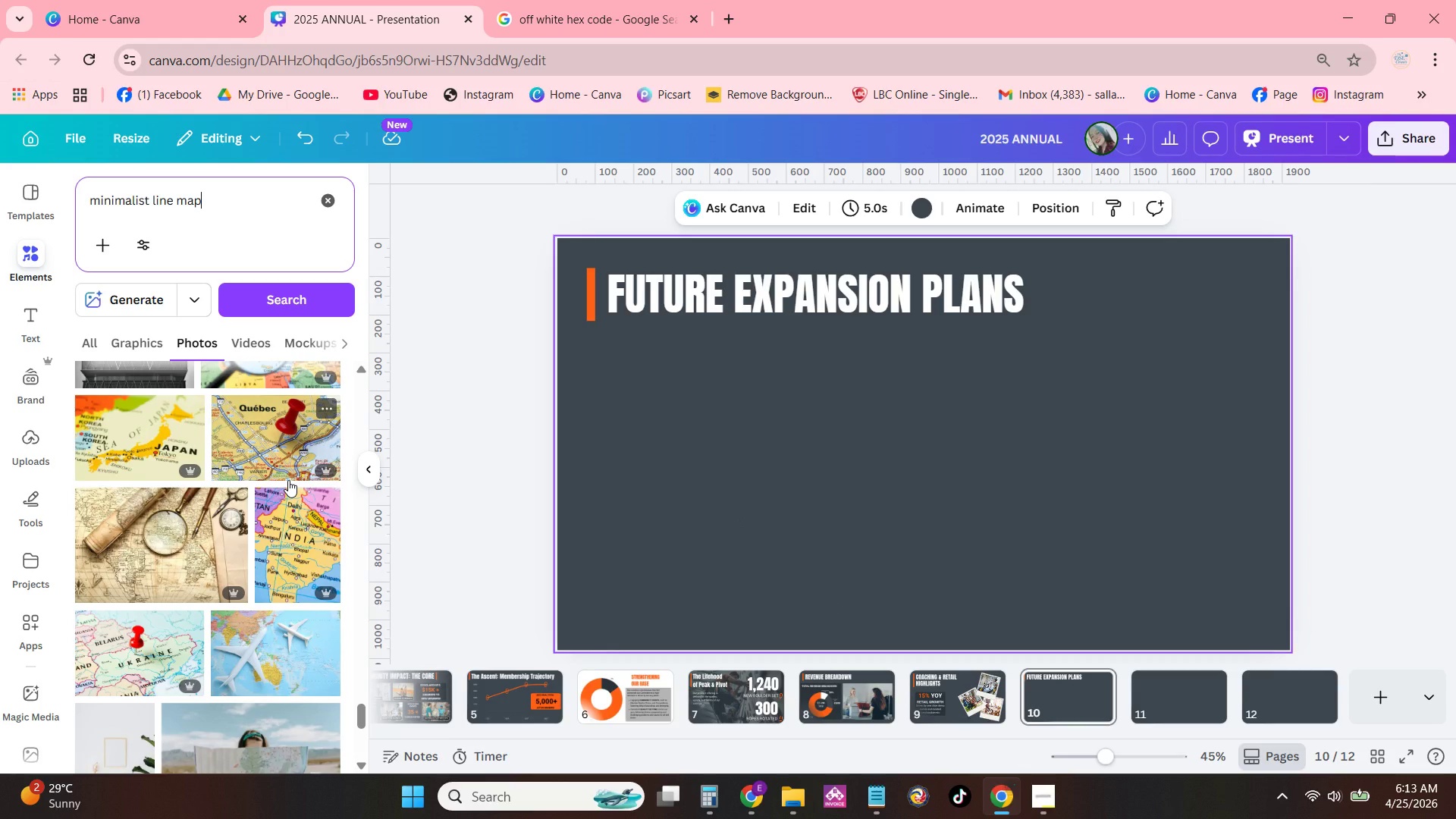 
scroll: coordinate [300, 503], scroll_direction: down, amount: 10.0
 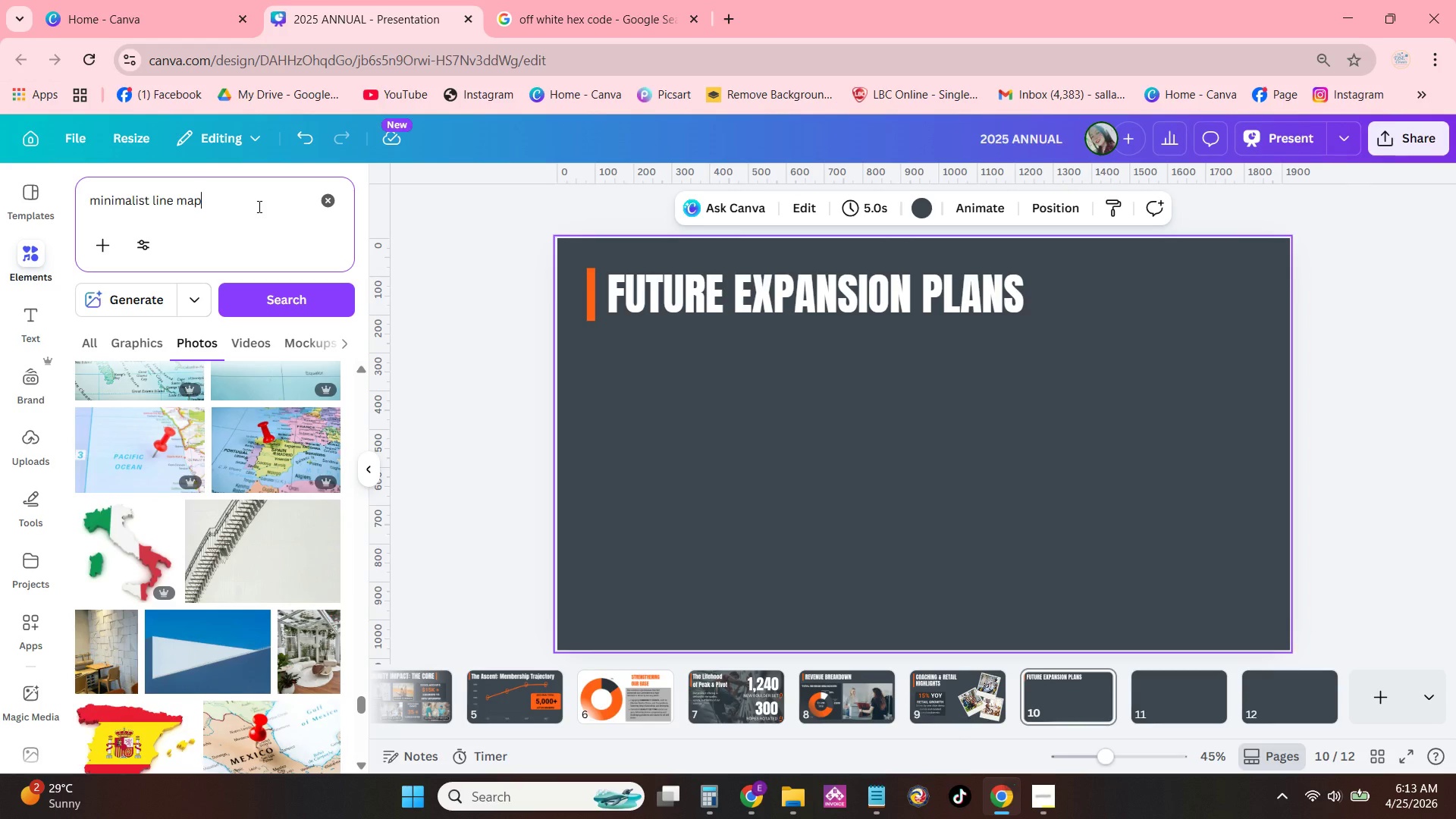 
left_click_drag(start_coordinate=[258, 206], to_coordinate=[31, 201])
 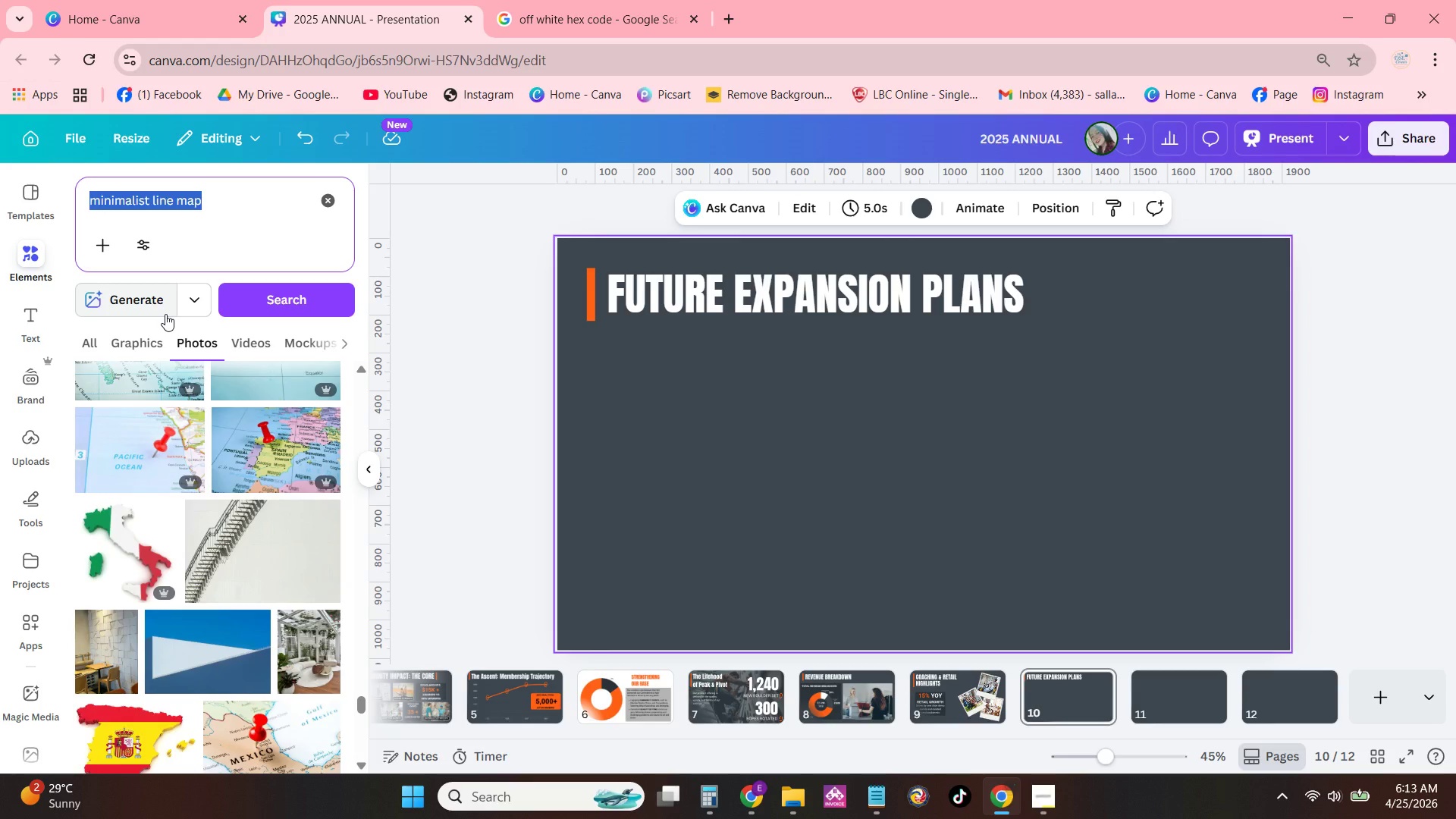 
wait(6.09)
 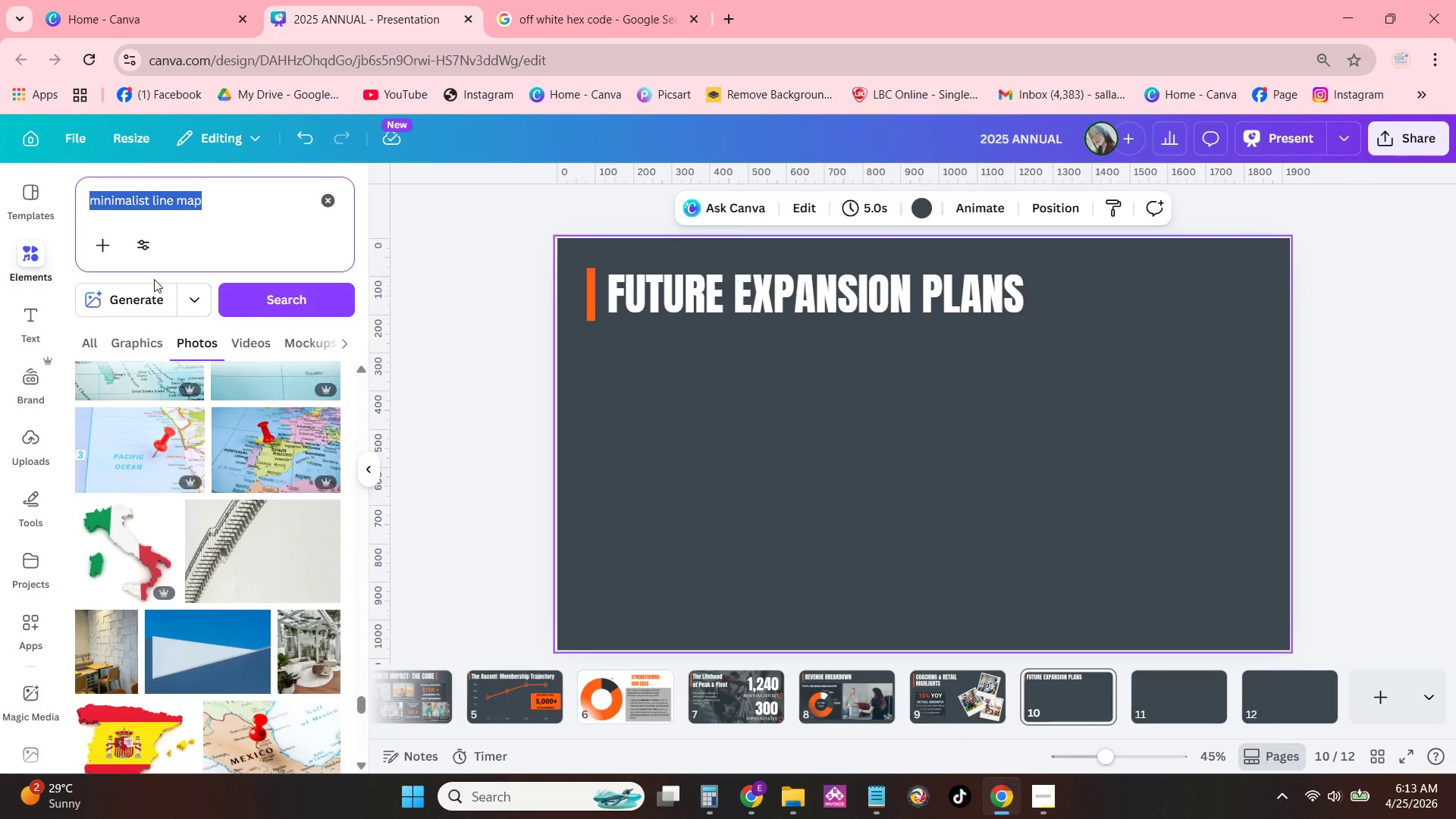 
type(mi)
key(Backspace)
key(Backspace)
key(Backspace)
key(Backspace)
type(minimalist line)
 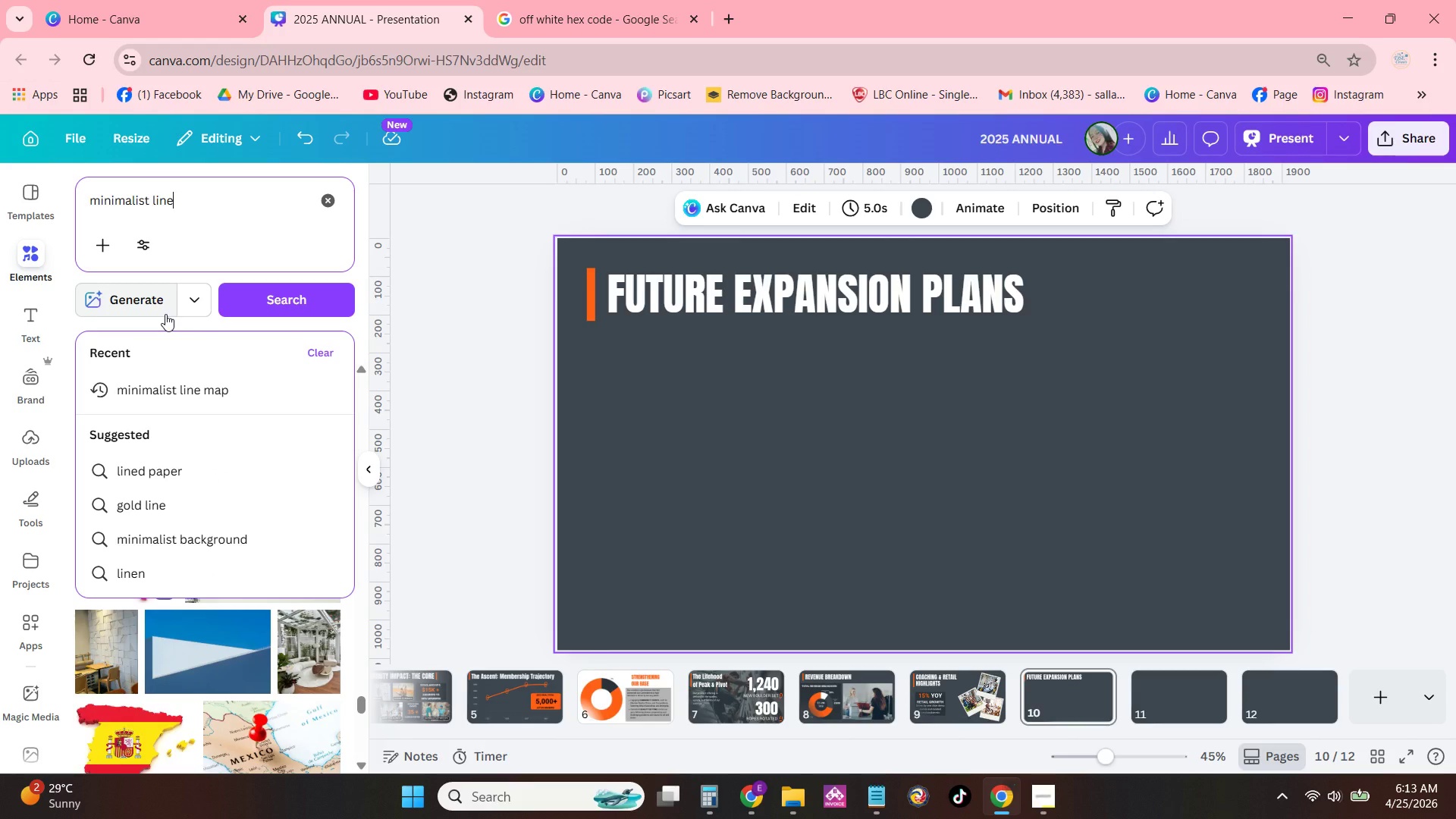 
key(Backspace)
key(Backspace)
key(Backspace)
key(Backspace)
type(map)
 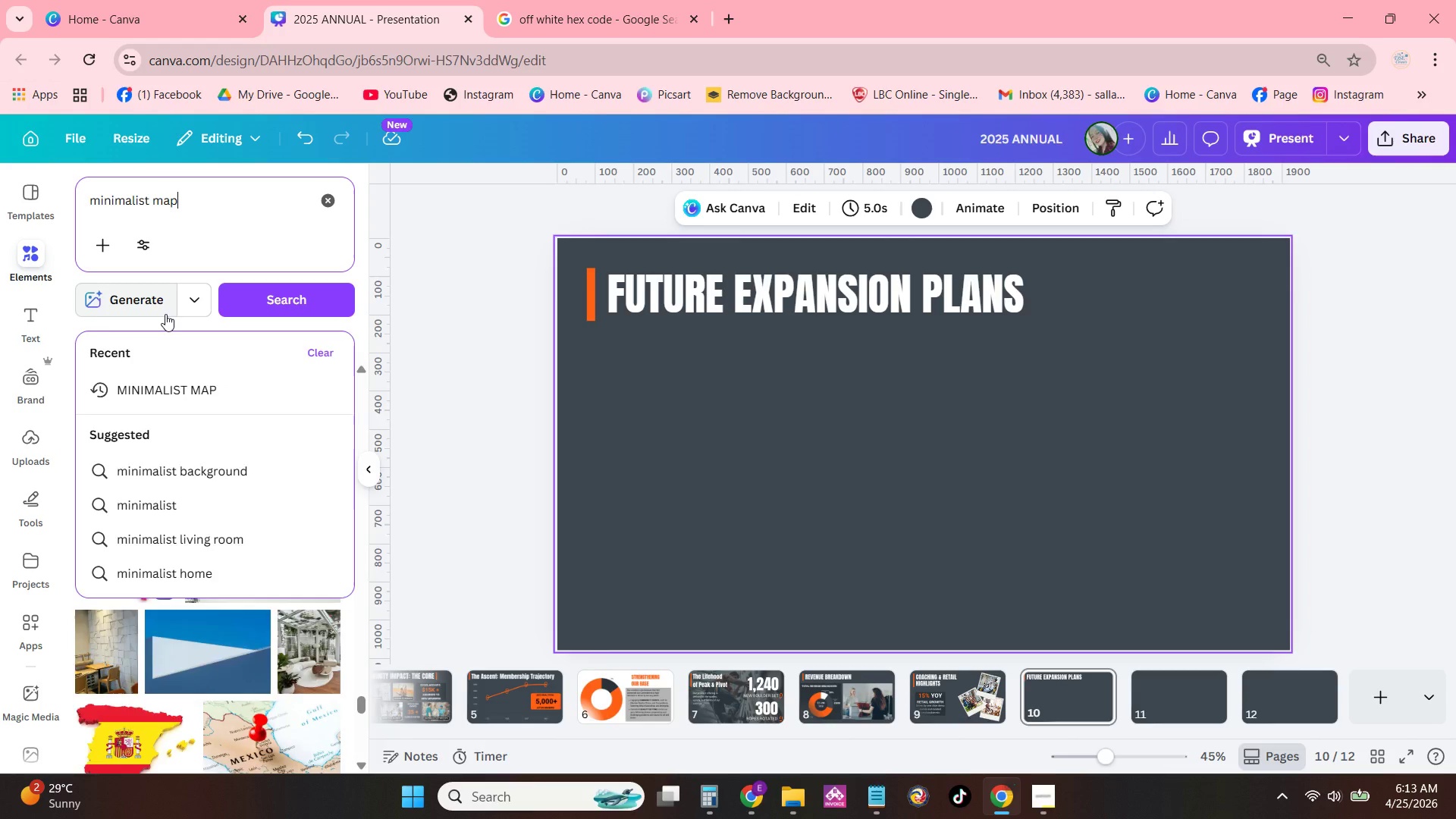 
key(Enter)
 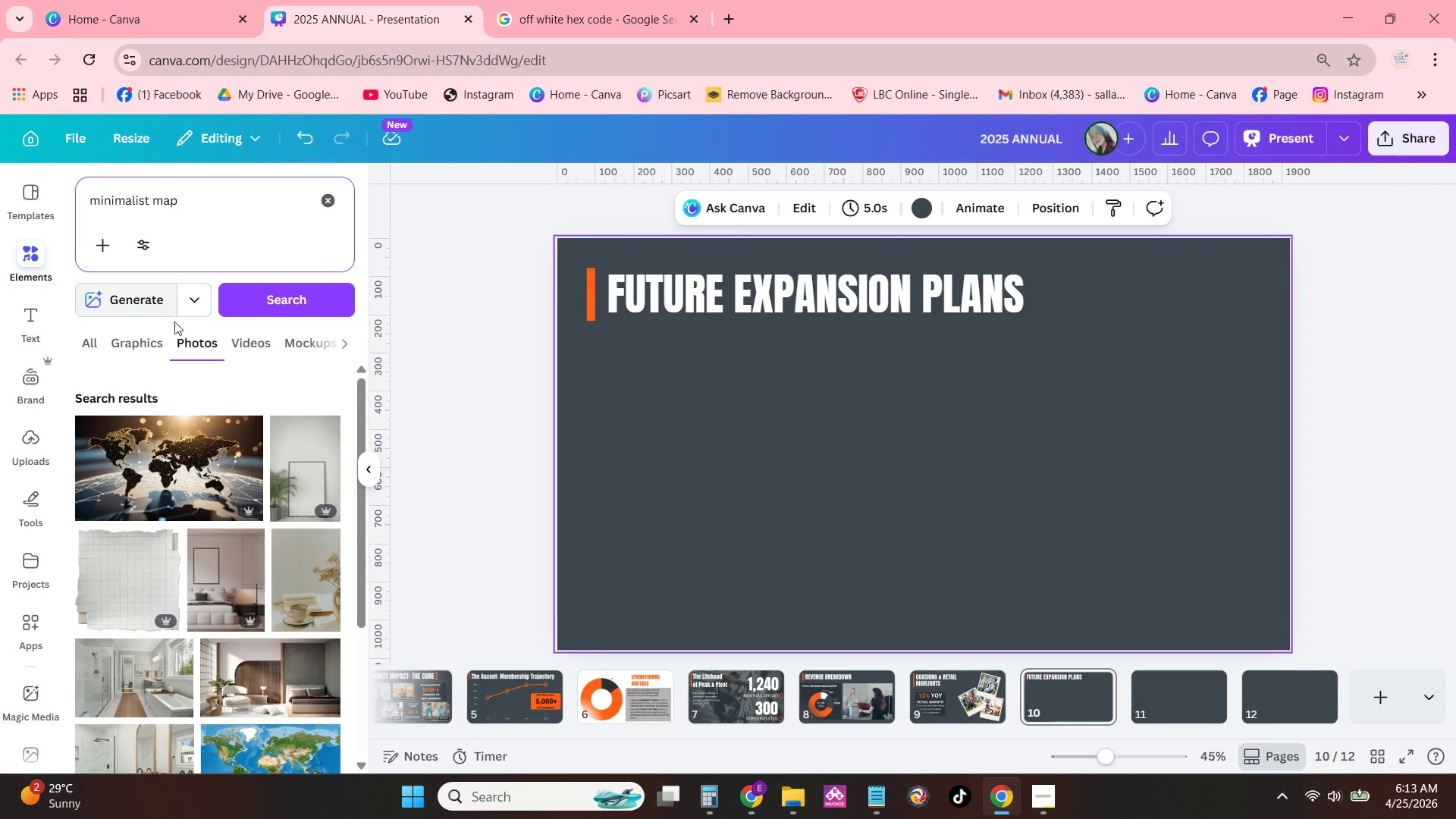 
scroll: coordinate [288, 461], scroll_direction: down, amount: 24.0
 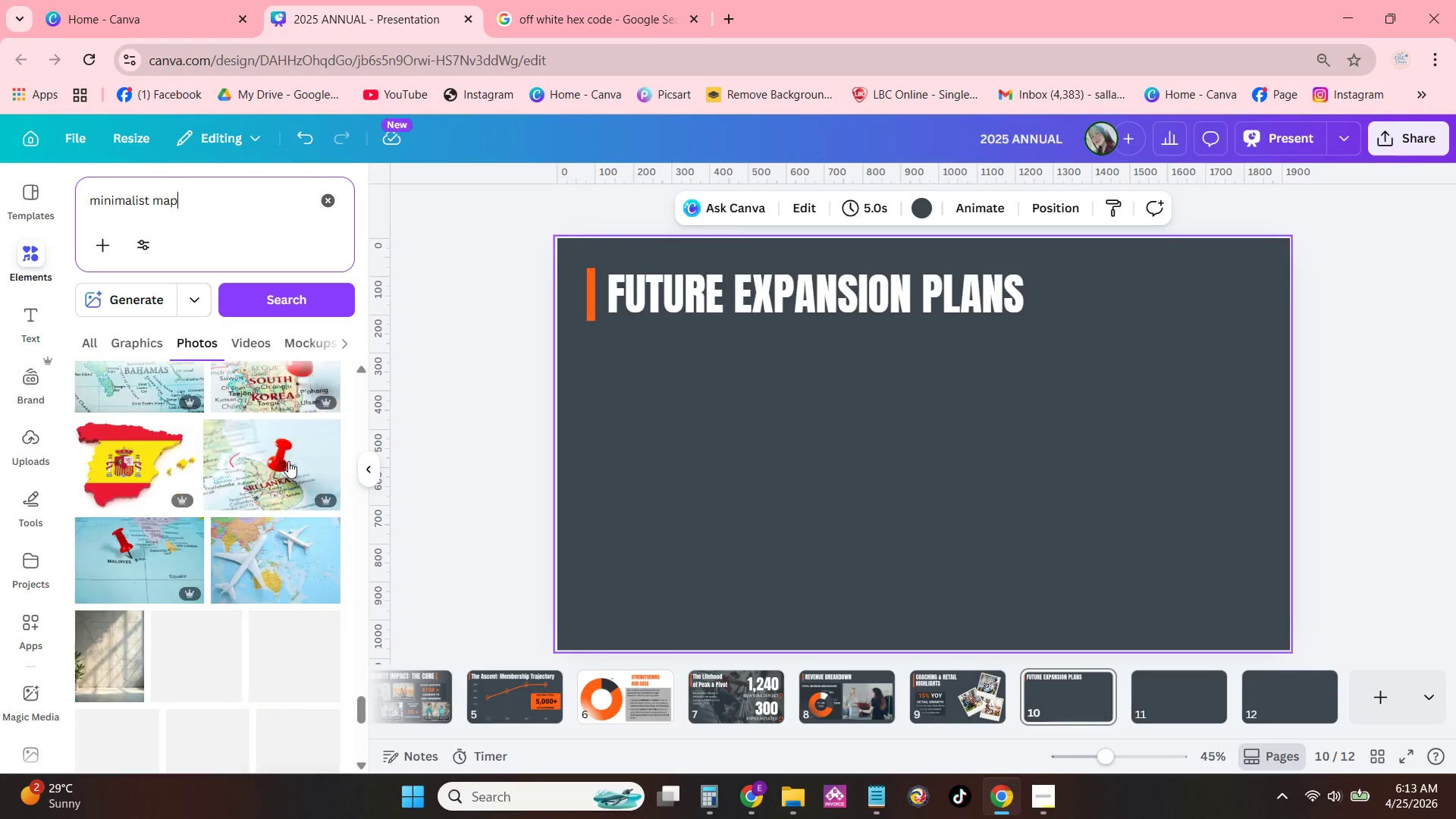 
scroll: coordinate [284, 469], scroll_direction: down, amount: 7.0
 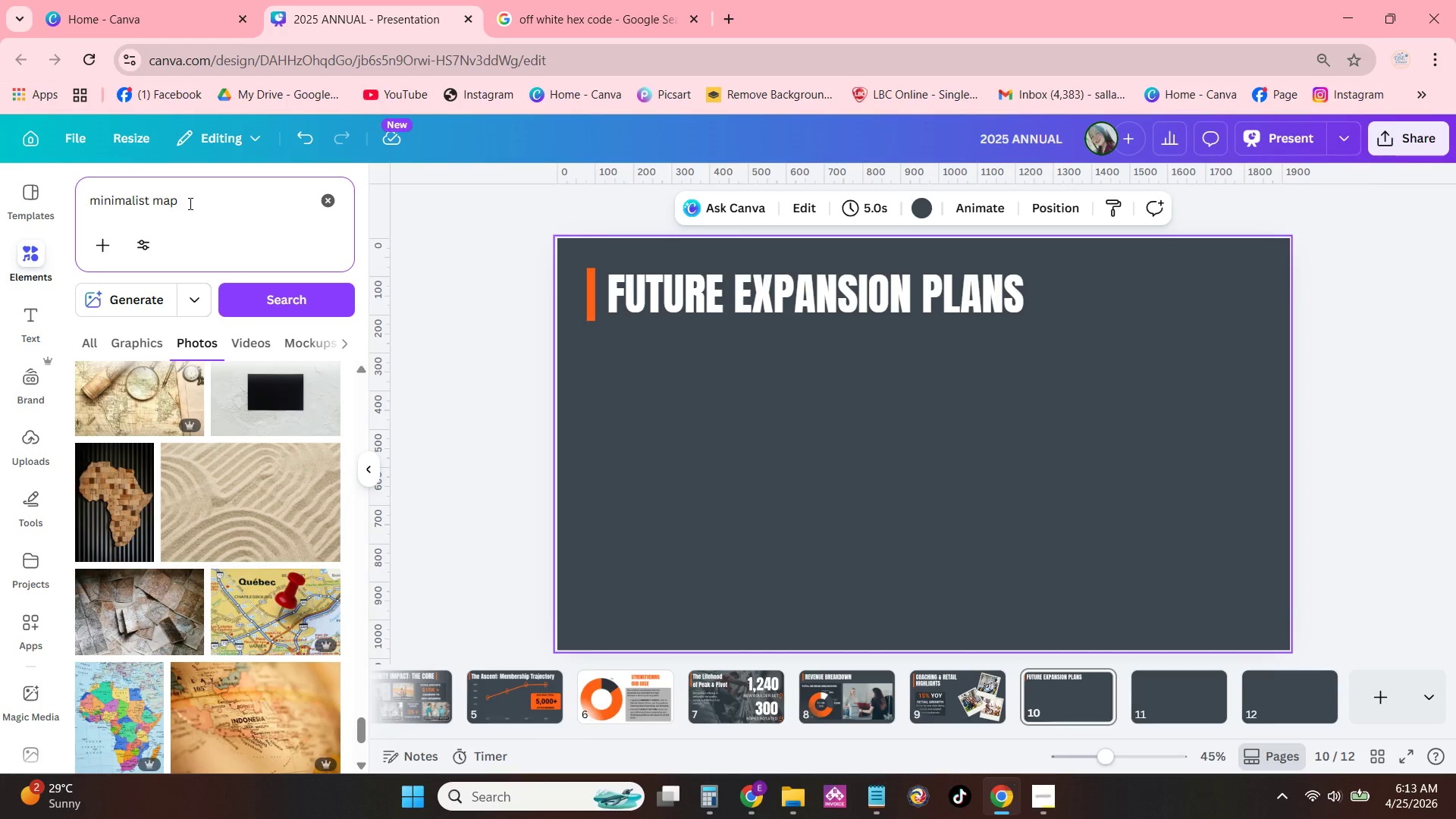 
left_click_drag(start_coordinate=[187, 202], to_coordinate=[152, 202])
 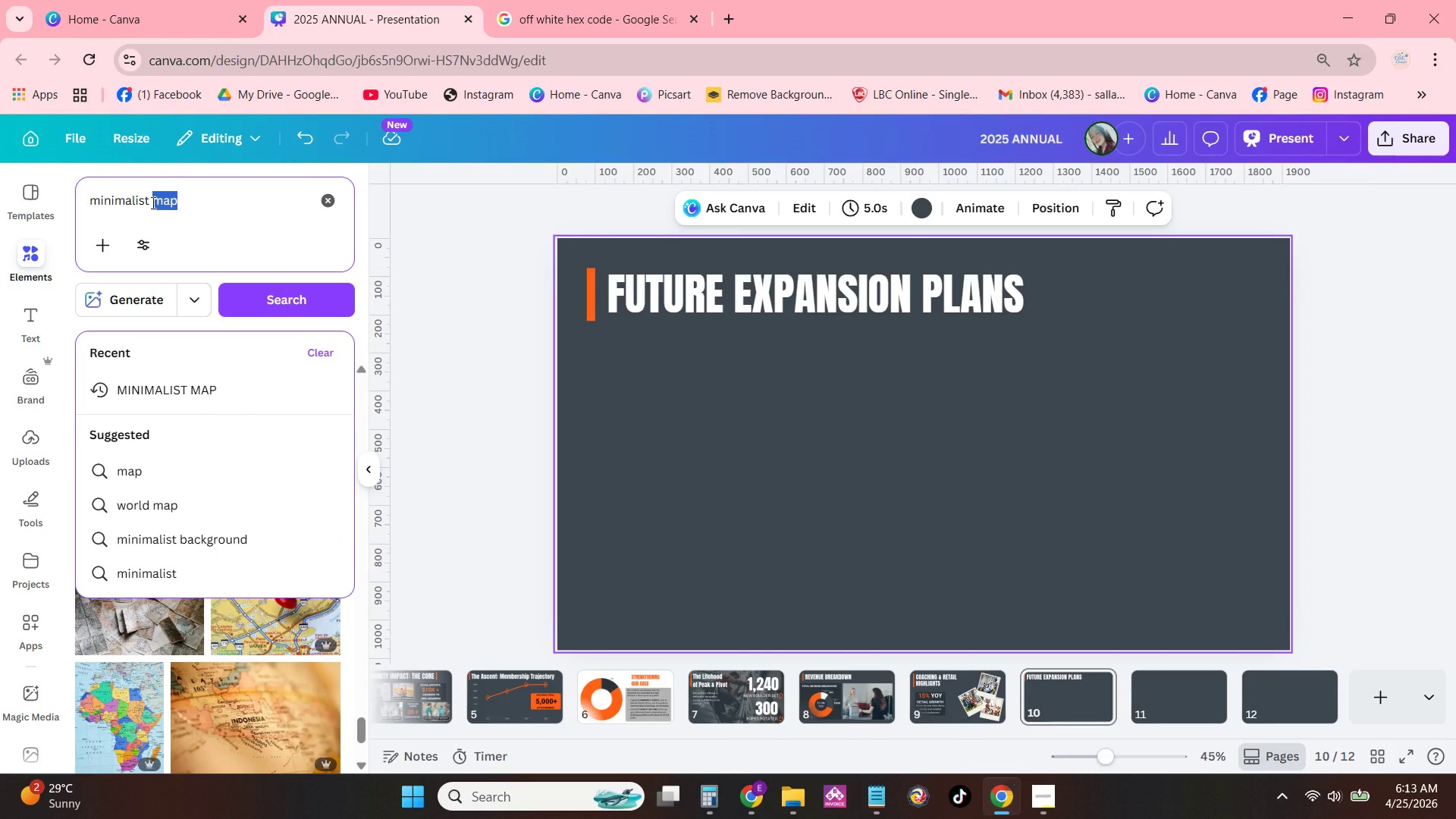 
type(city map)
 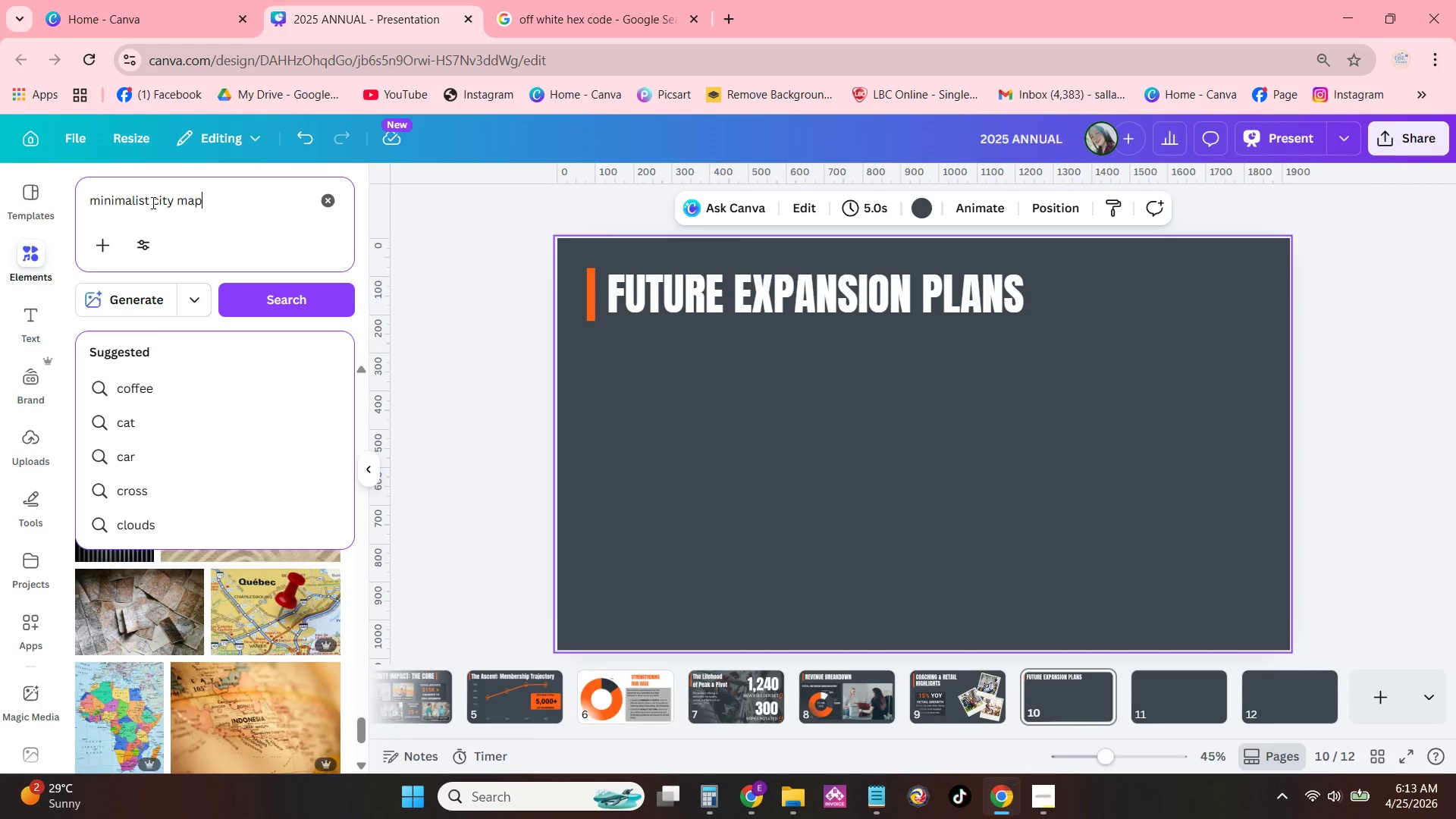 
key(Enter)
 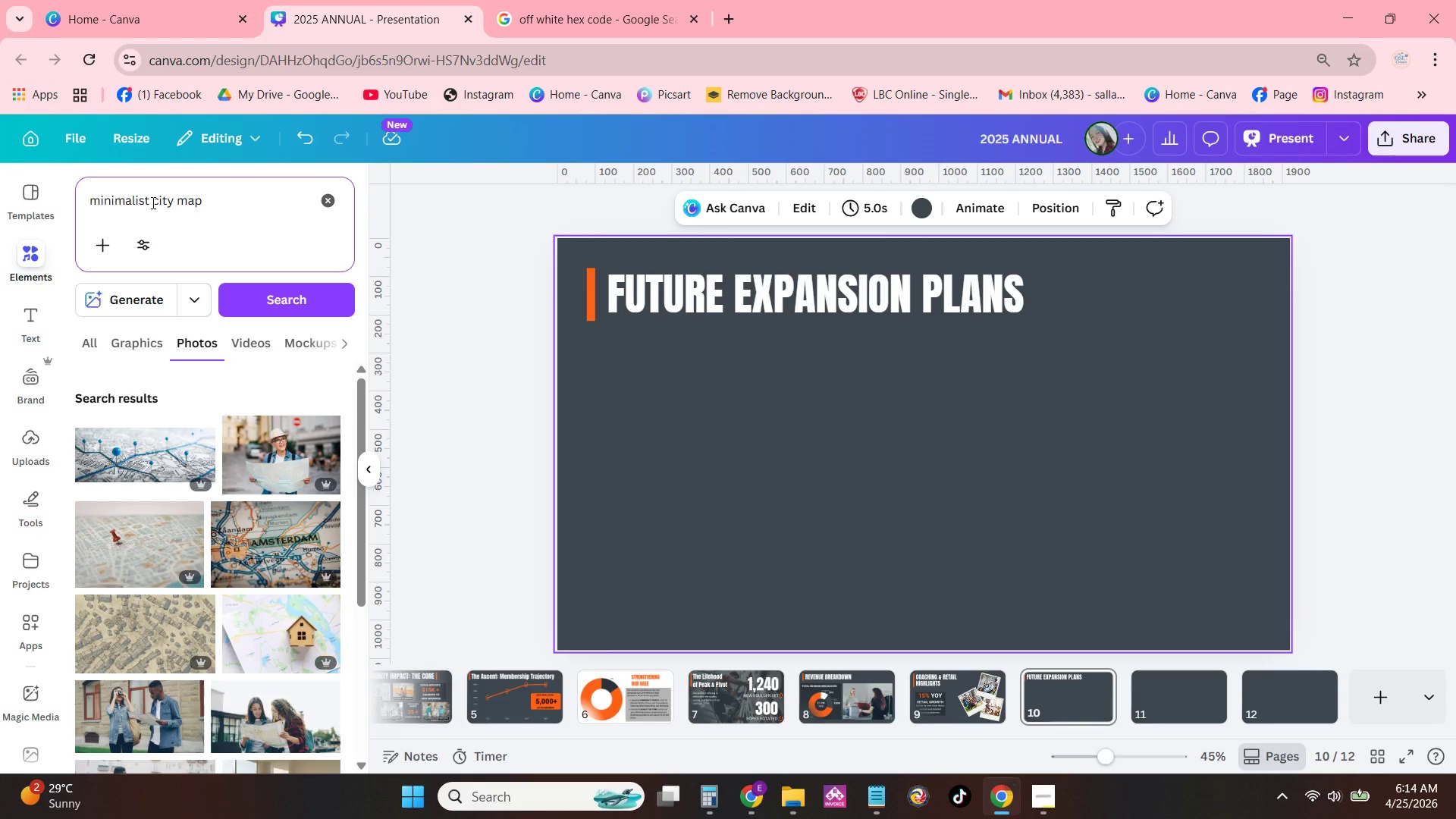 
scroll: coordinate [262, 631], scroll_direction: down, amount: 13.0
 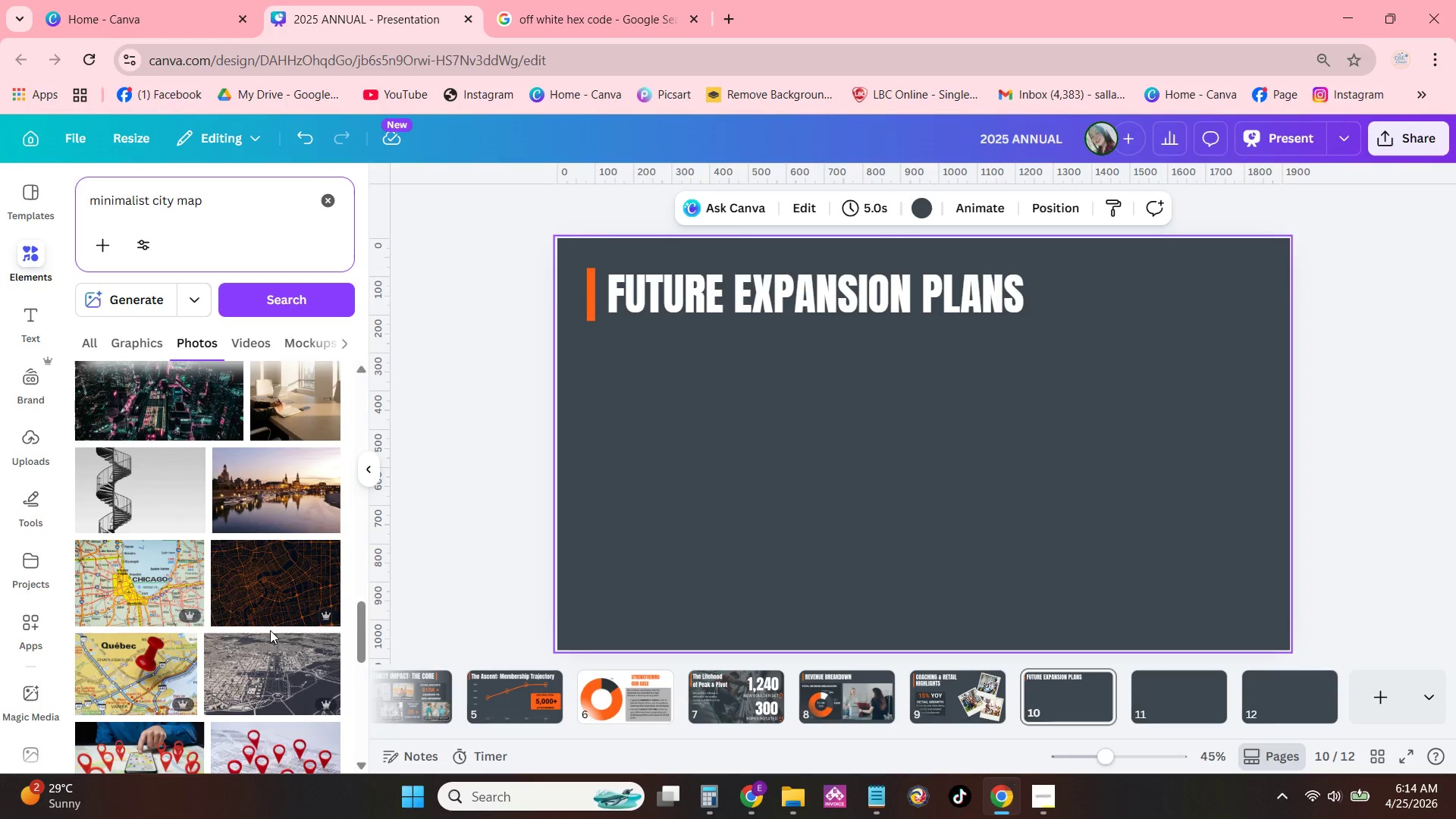 
scroll: coordinate [275, 633], scroll_direction: down, amount: 9.0
 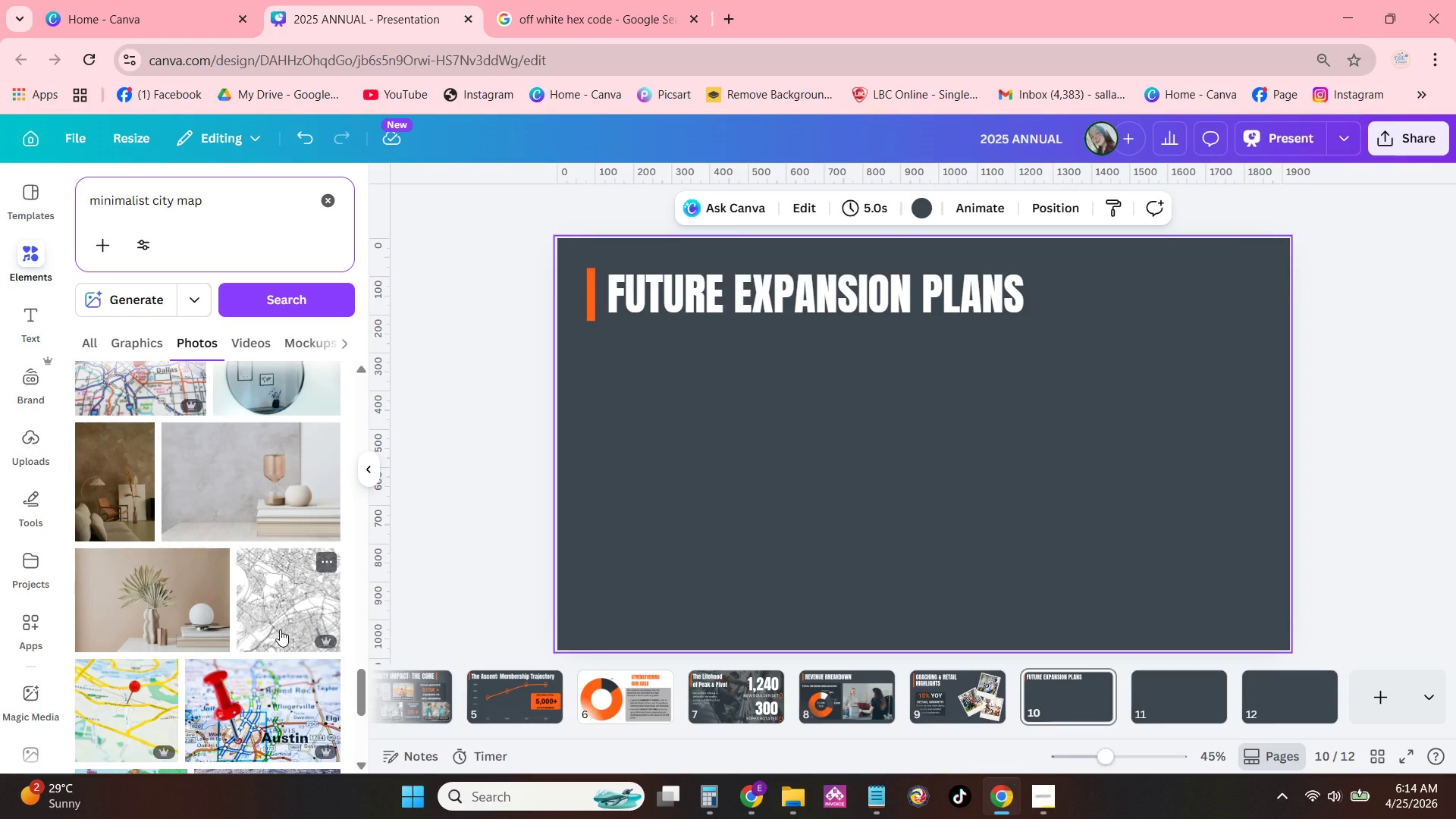 
left_click([287, 593])
 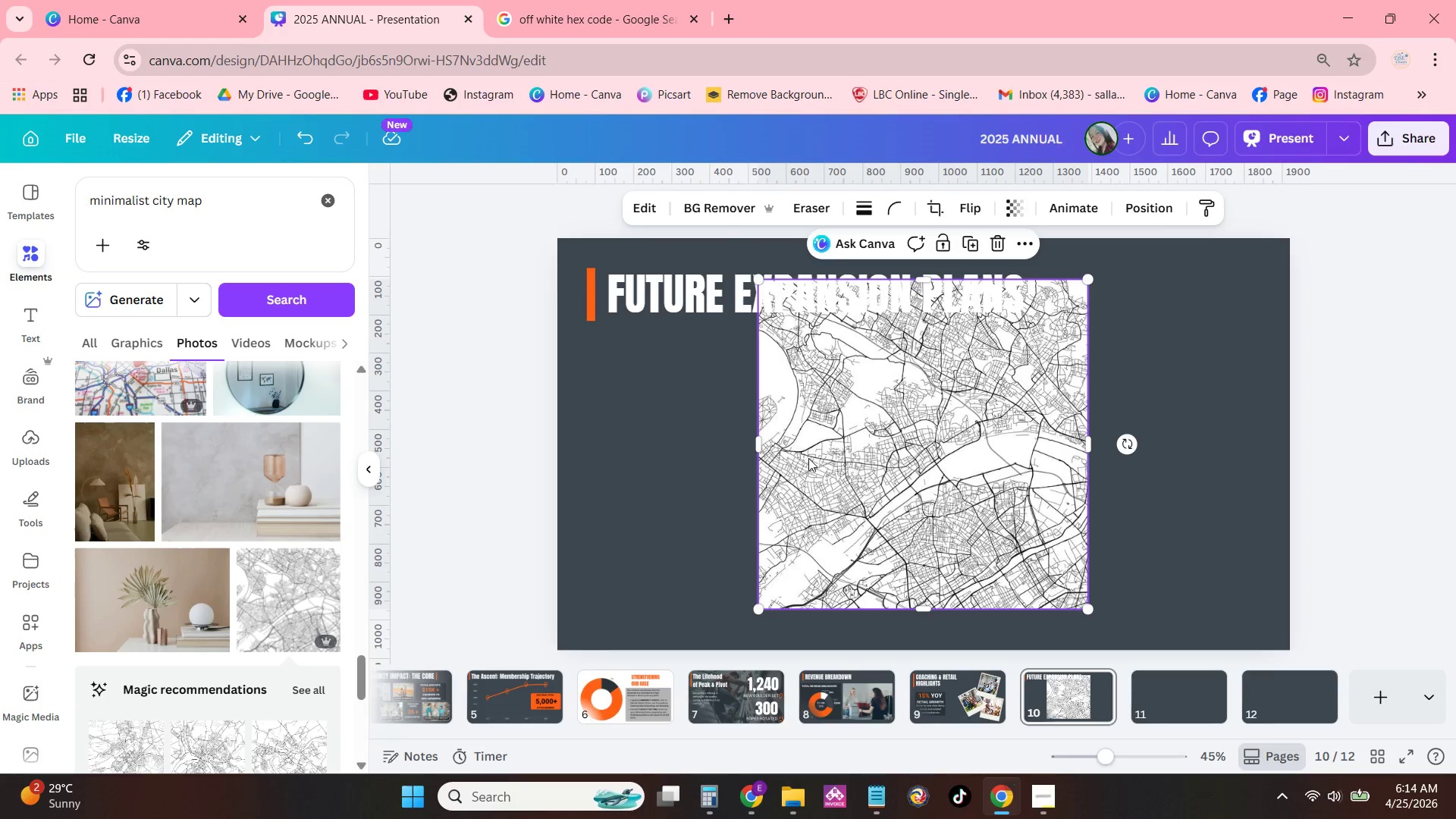 
left_click_drag(start_coordinate=[912, 452], to_coordinate=[747, 486])
 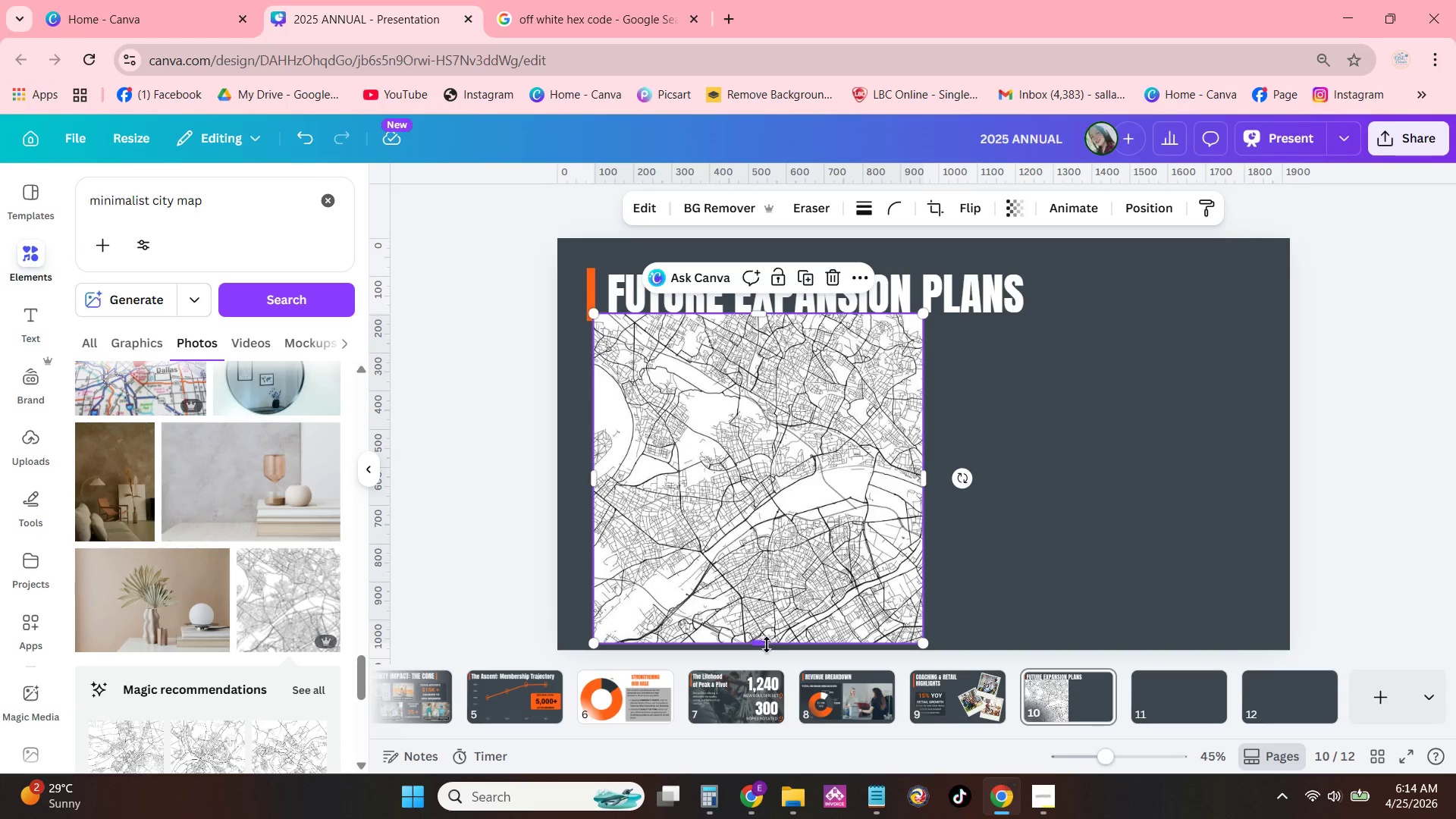 
left_click_drag(start_coordinate=[767, 645], to_coordinate=[774, 585])
 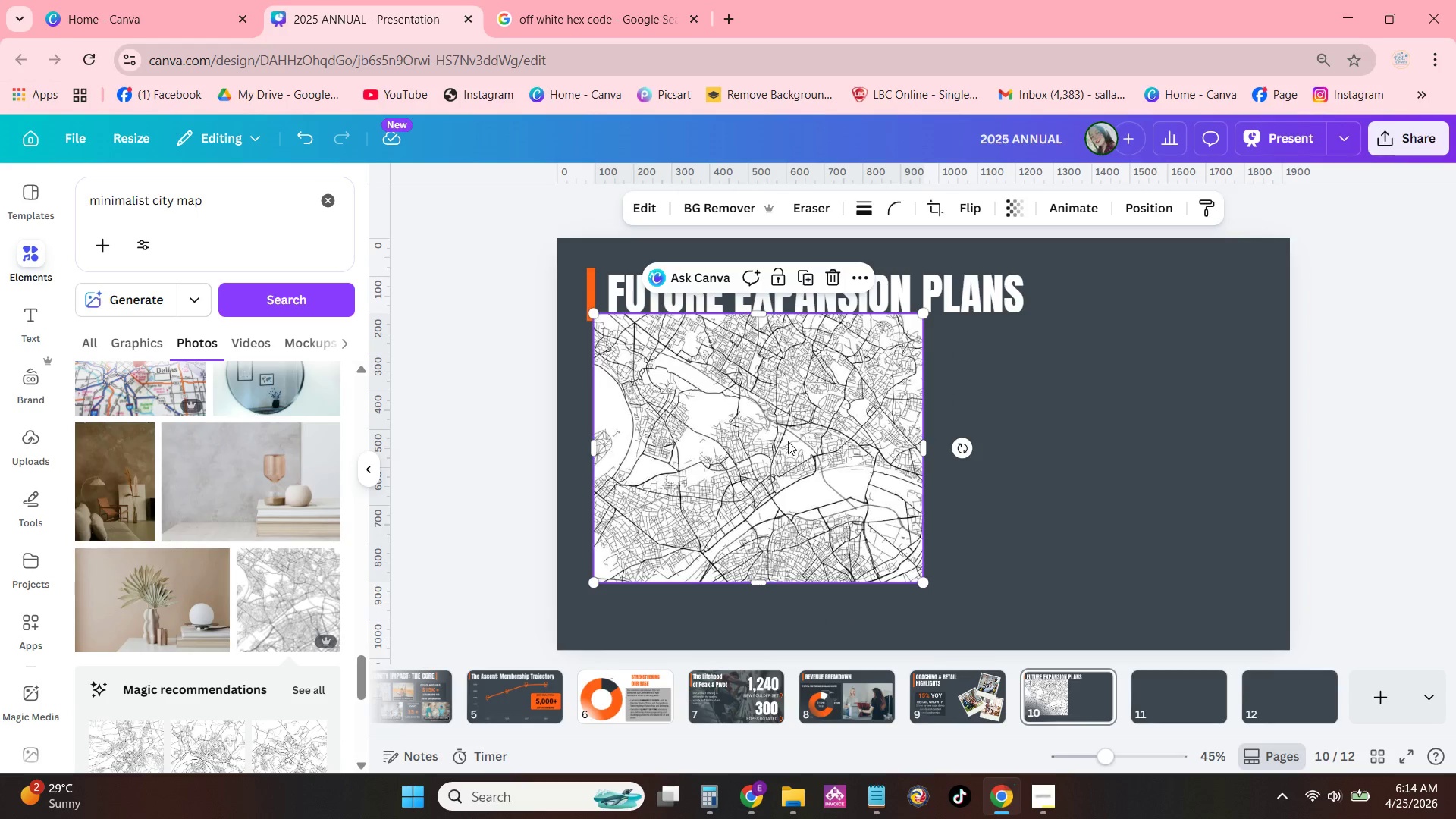 
left_click_drag(start_coordinate=[788, 441], to_coordinate=[783, 488])
 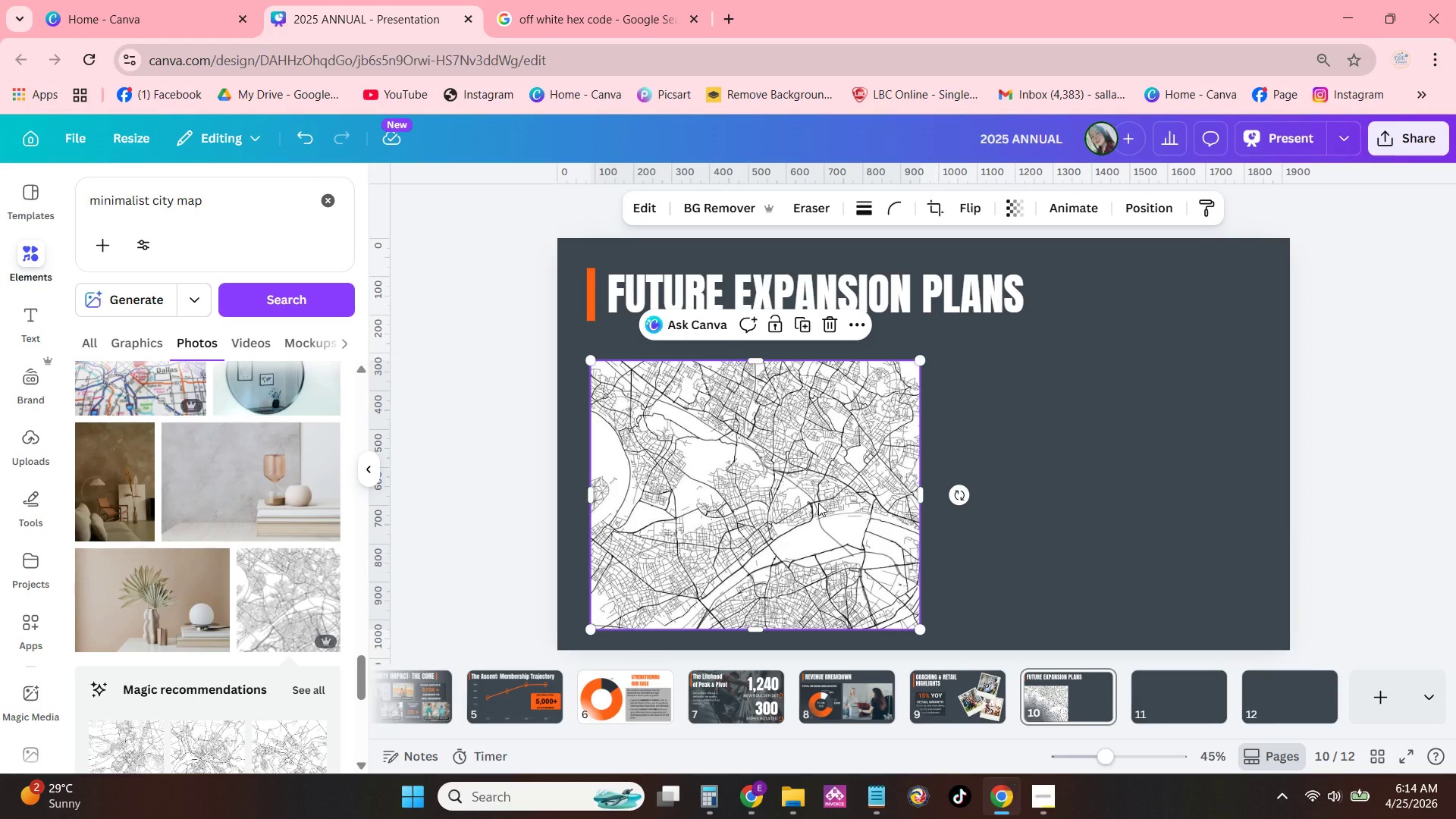 
left_click_drag(start_coordinate=[818, 503], to_coordinate=[828, 479])
 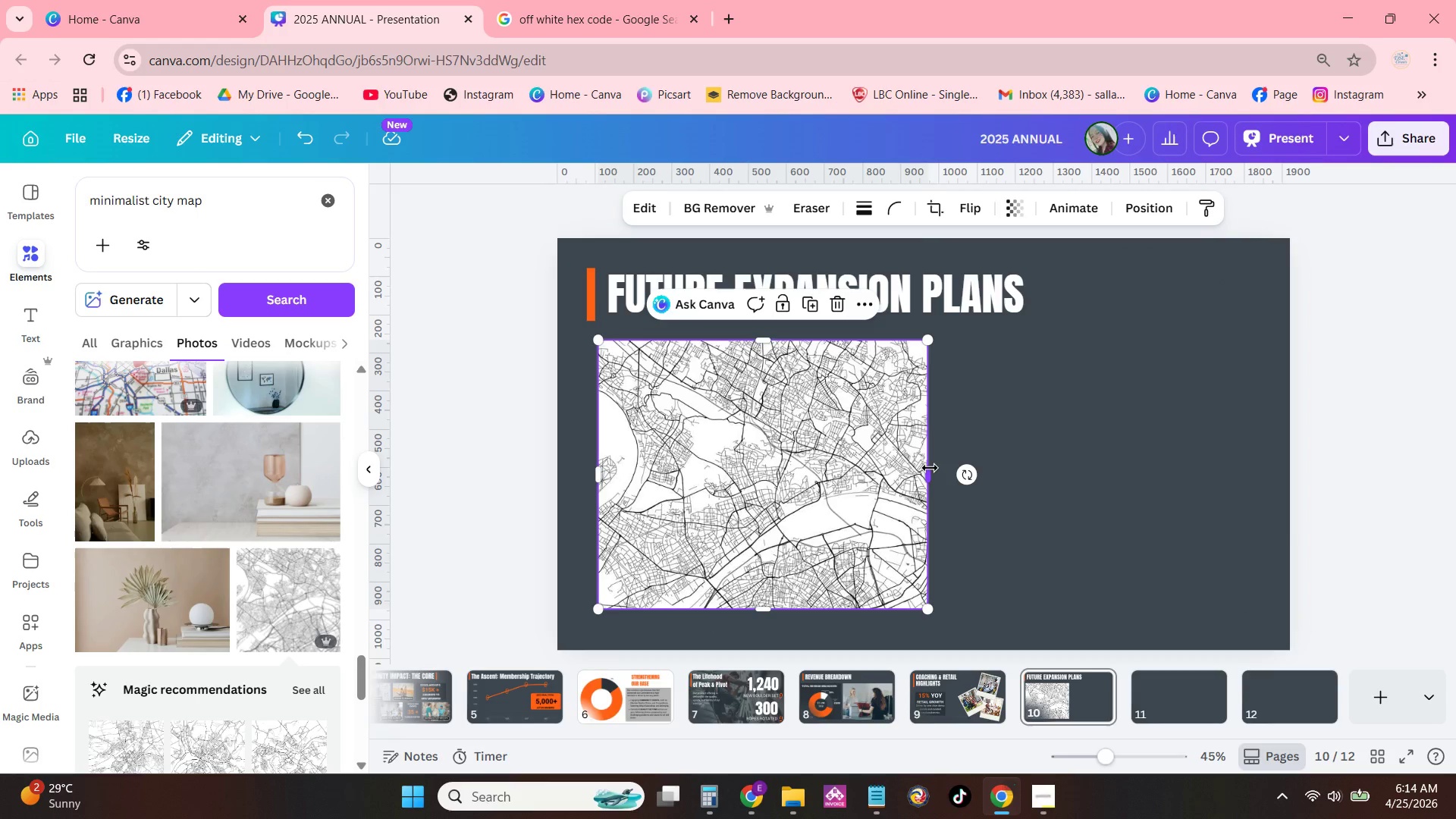 
left_click_drag(start_coordinate=[930, 468], to_coordinate=[1256, 491])
 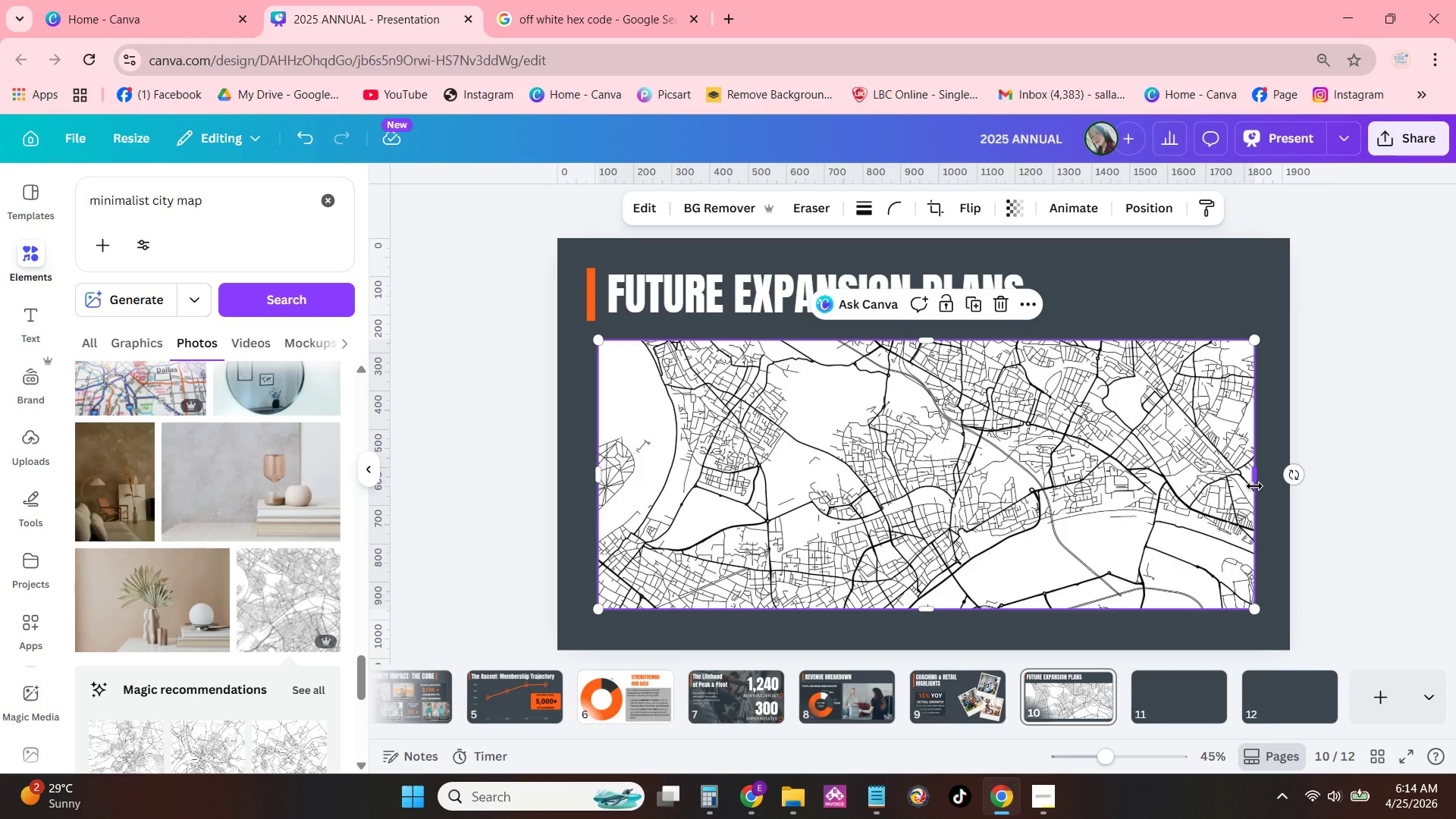 
left_click_drag(start_coordinate=[1254, 486], to_coordinate=[1250, 485])
 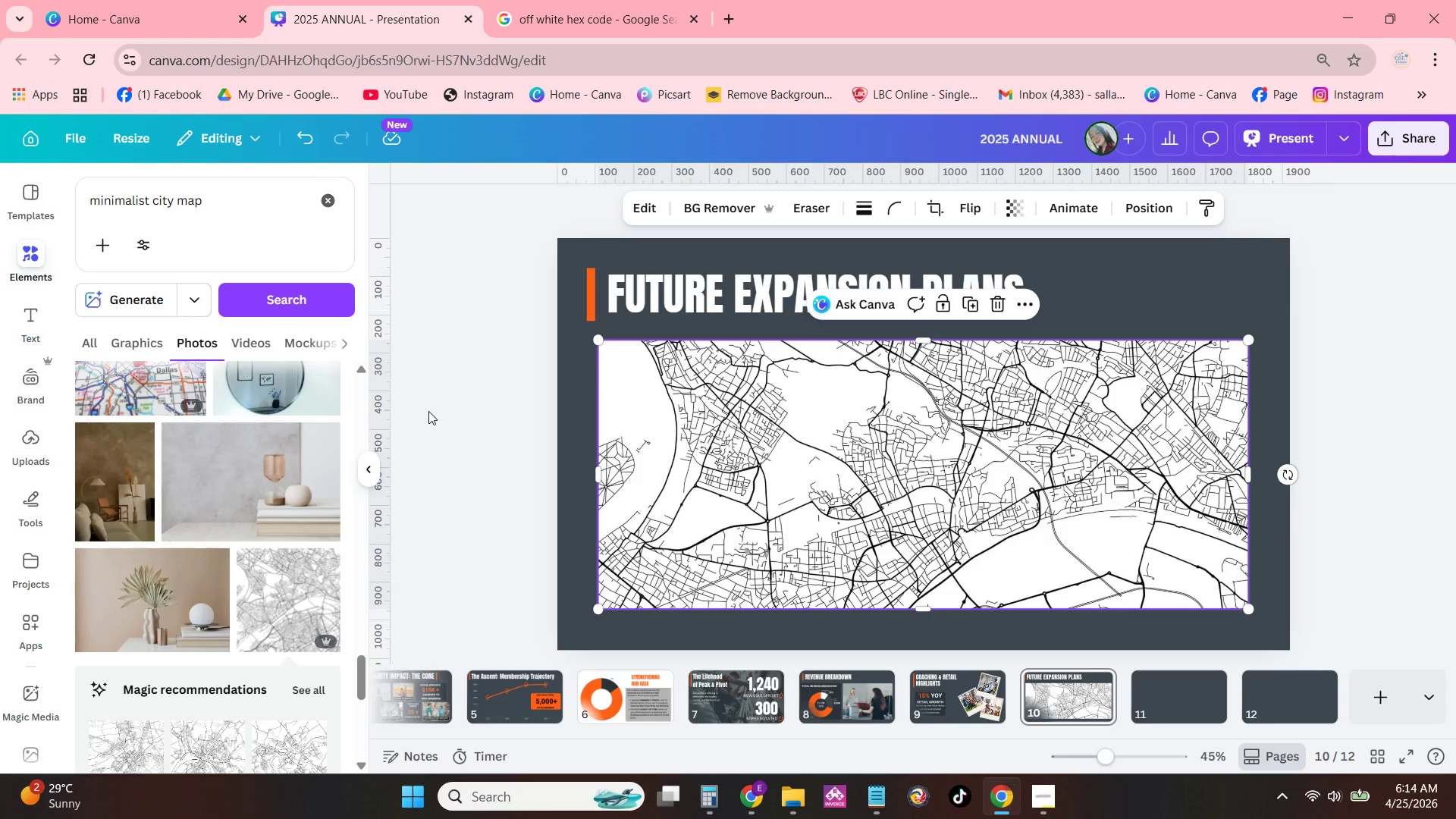 
wait(10.5)
 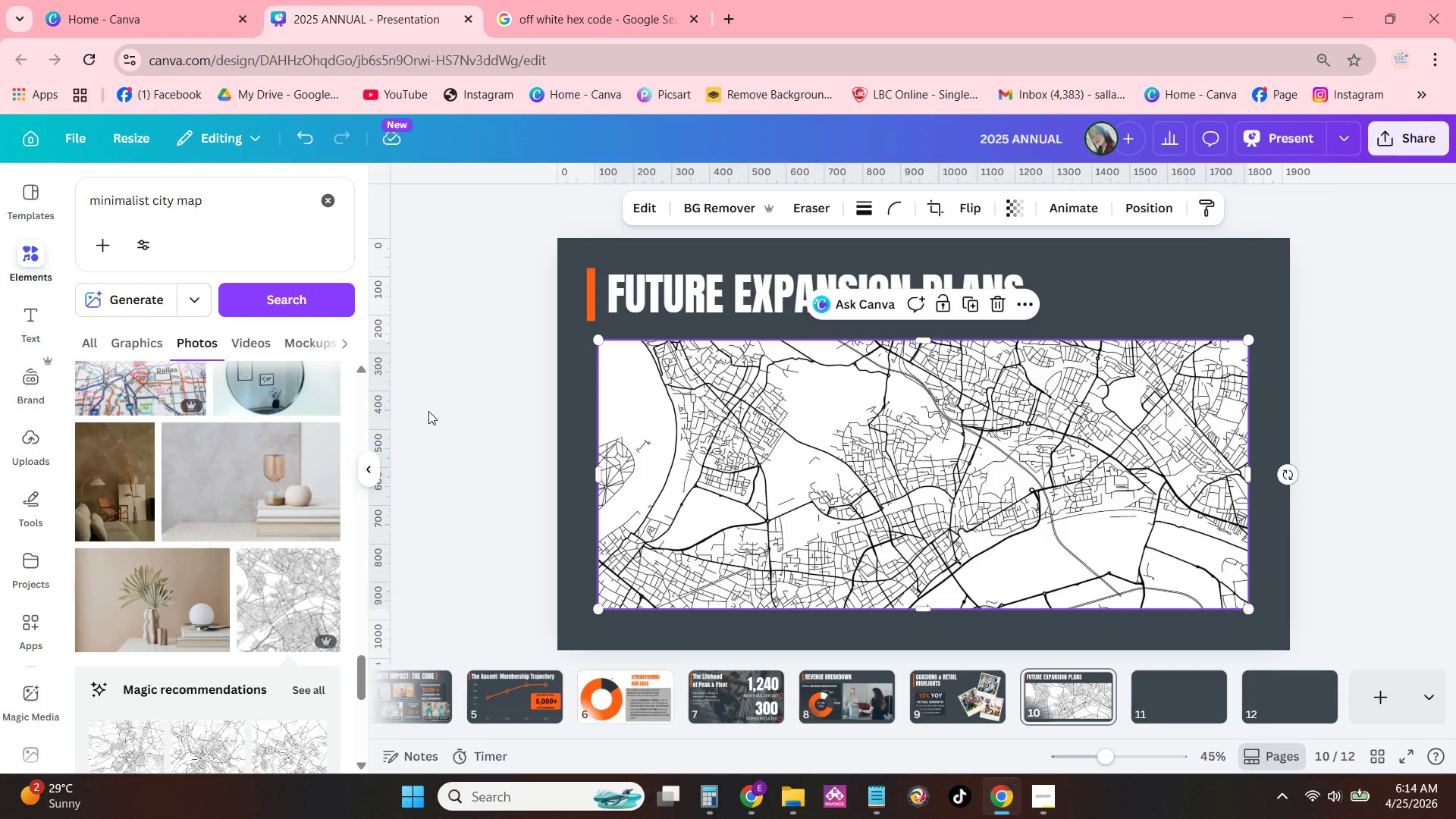 
mouse_move([237, 526])
 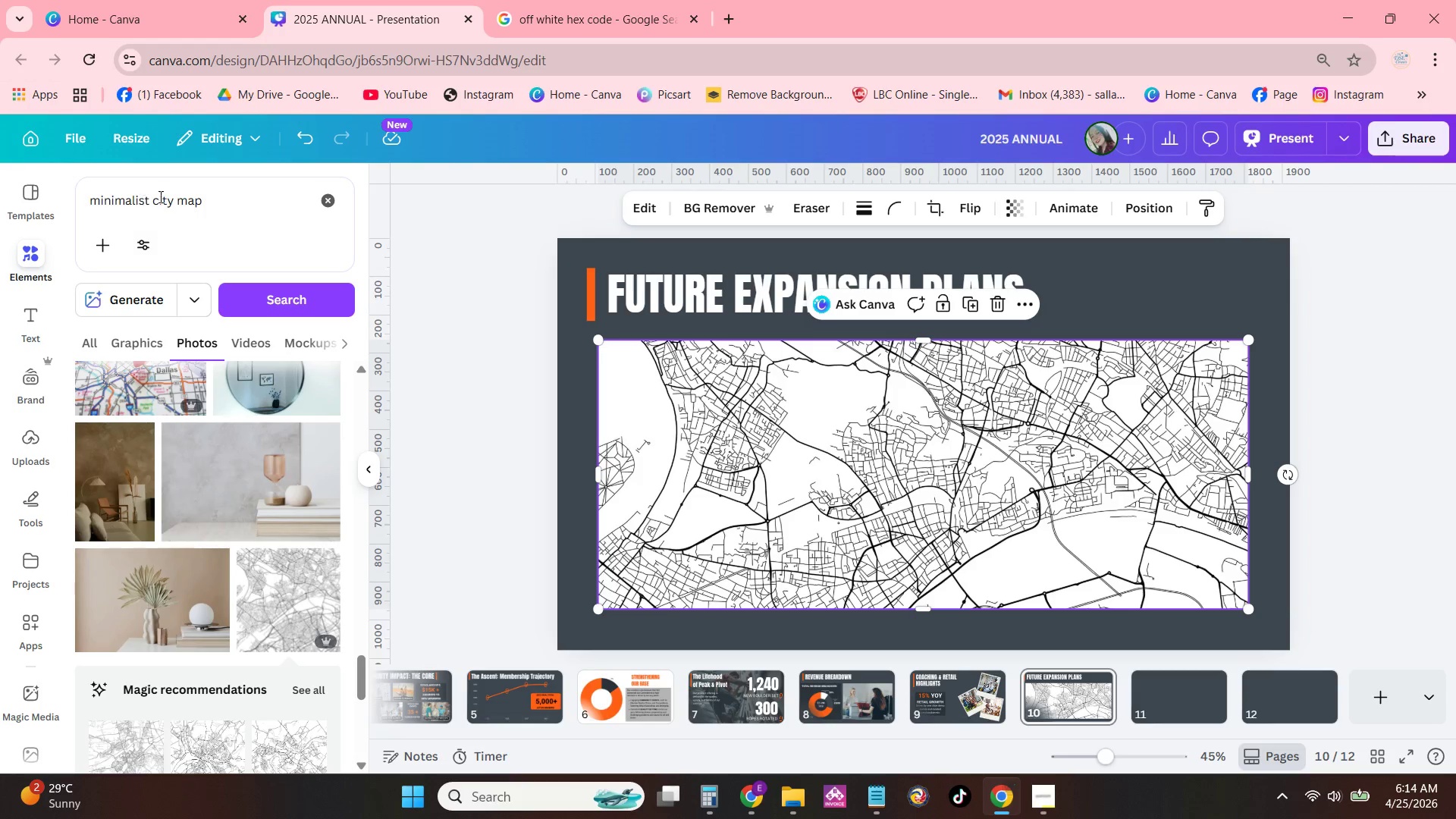 
left_click_drag(start_coordinate=[223, 209], to_coordinate=[35, 194])
 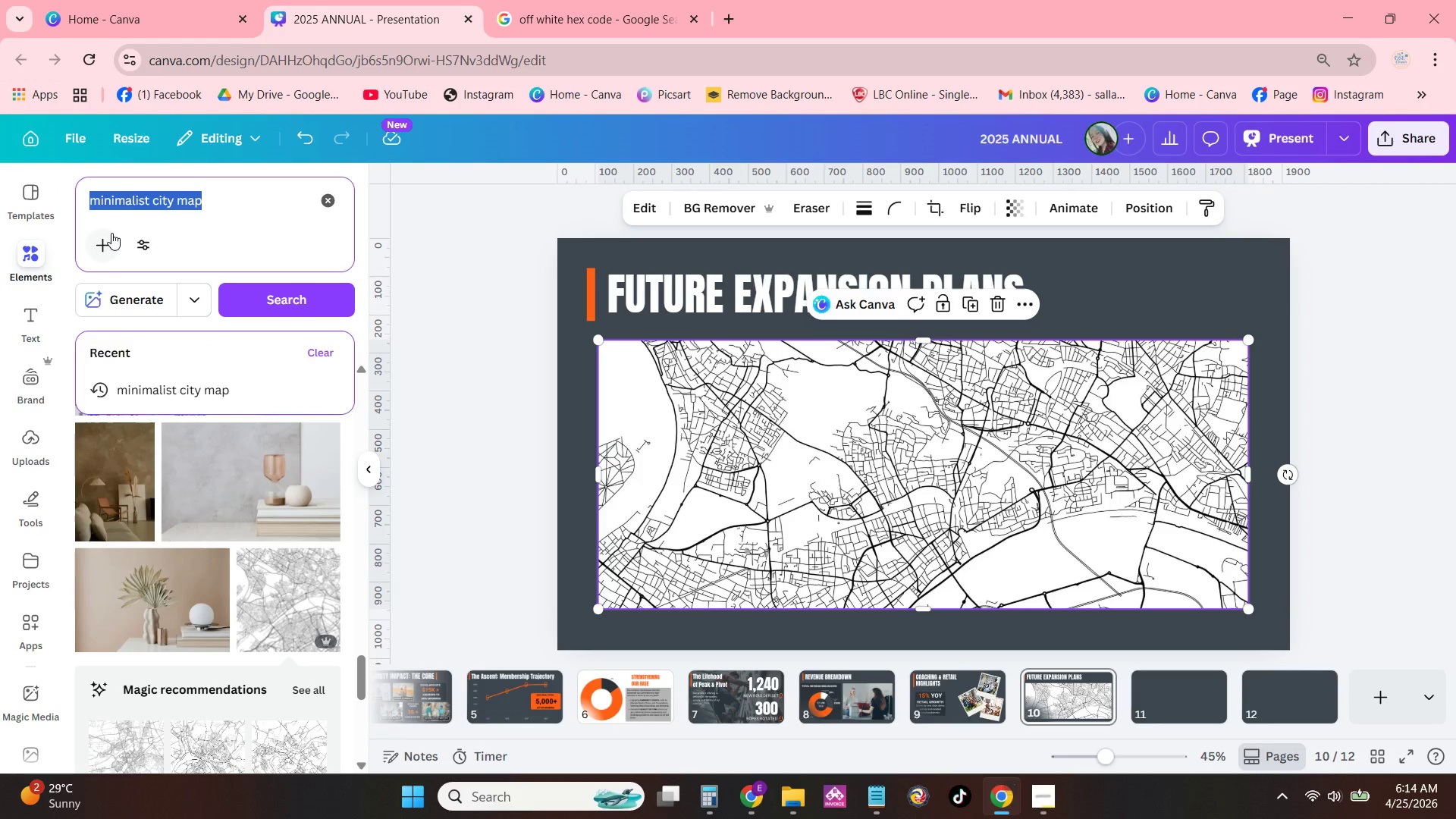 
type(crane)
 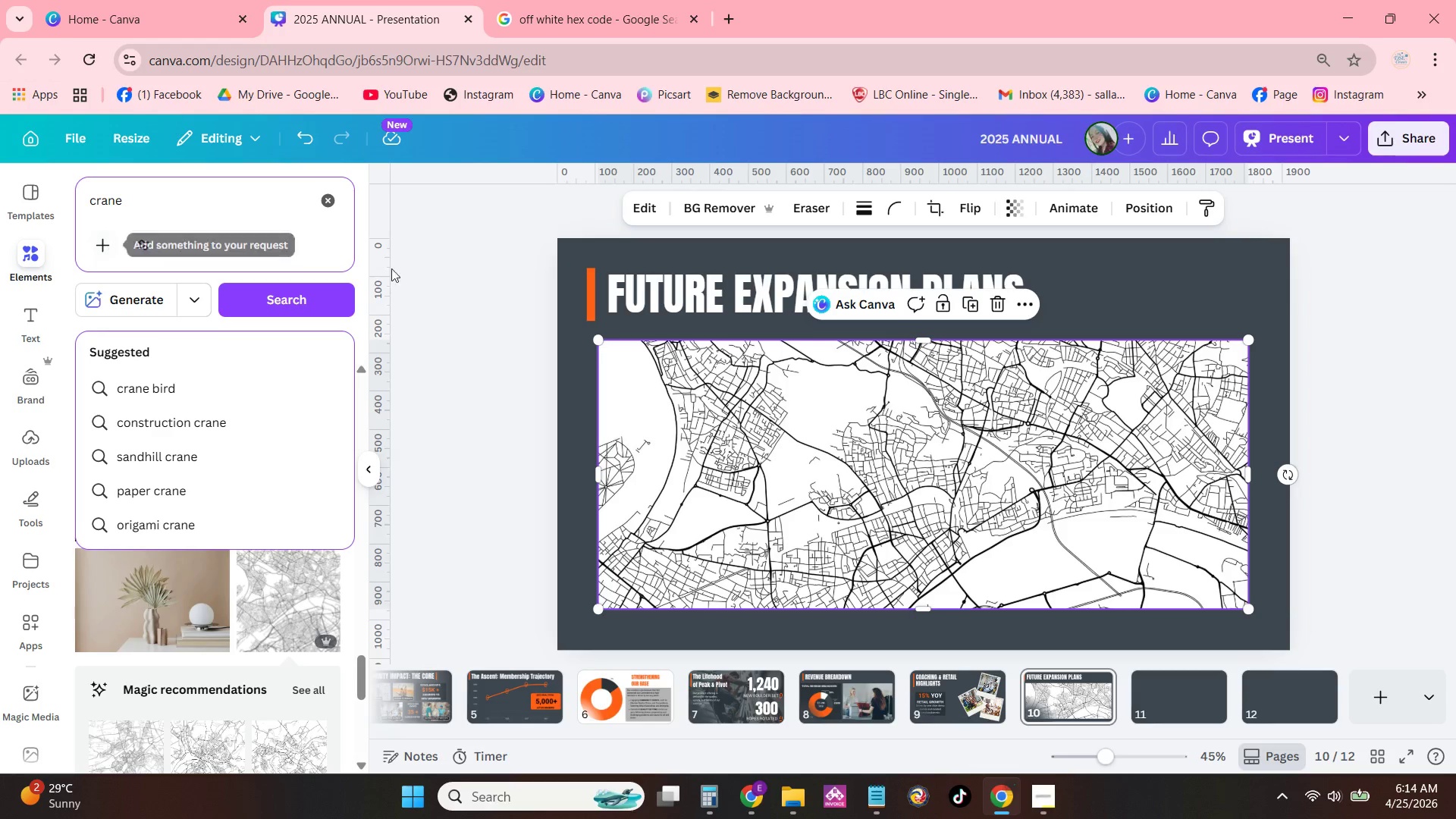 
left_click([290, 401])
 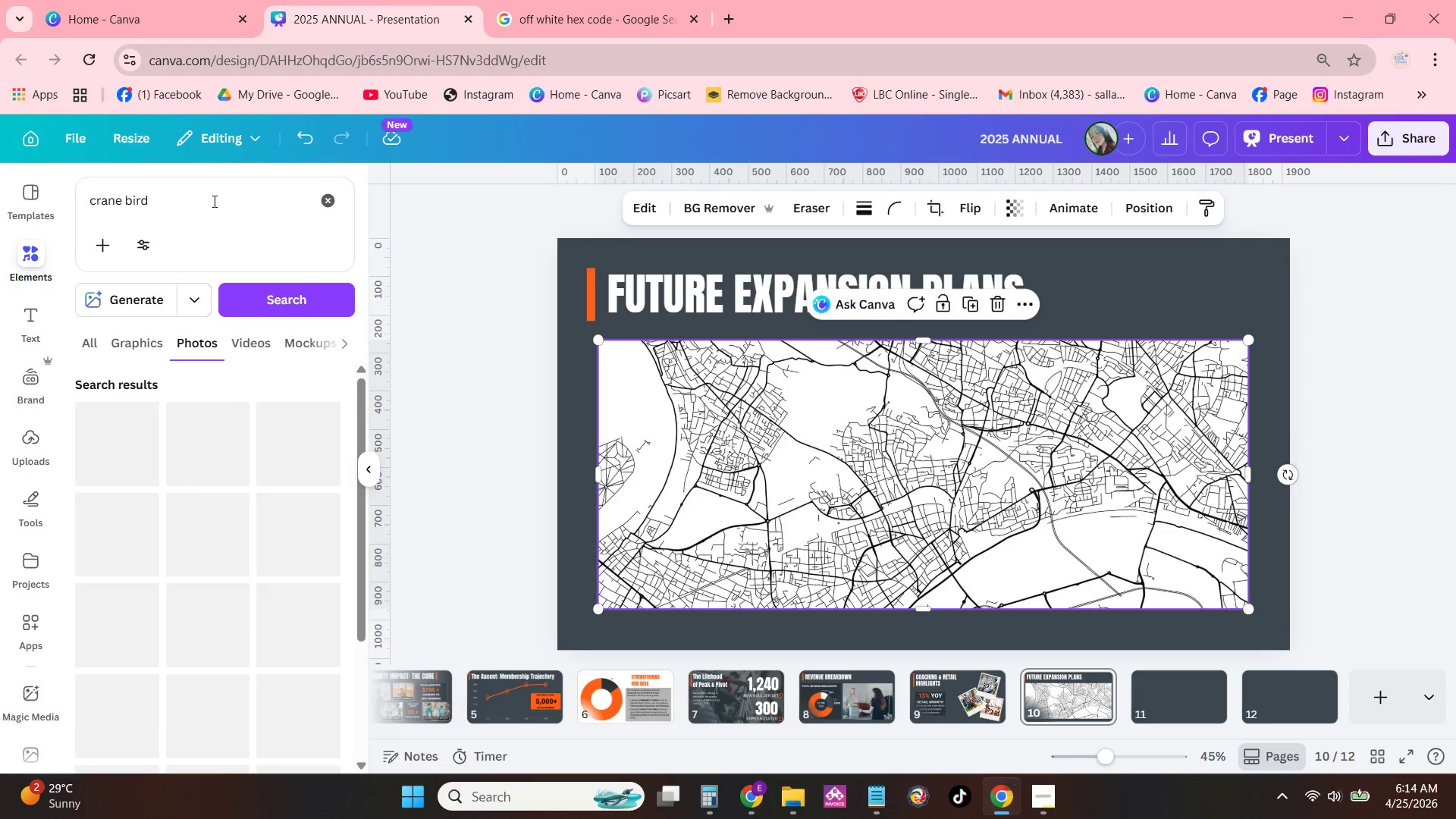 
left_click_drag(start_coordinate=[213, 201], to_coordinate=[49, 199])
 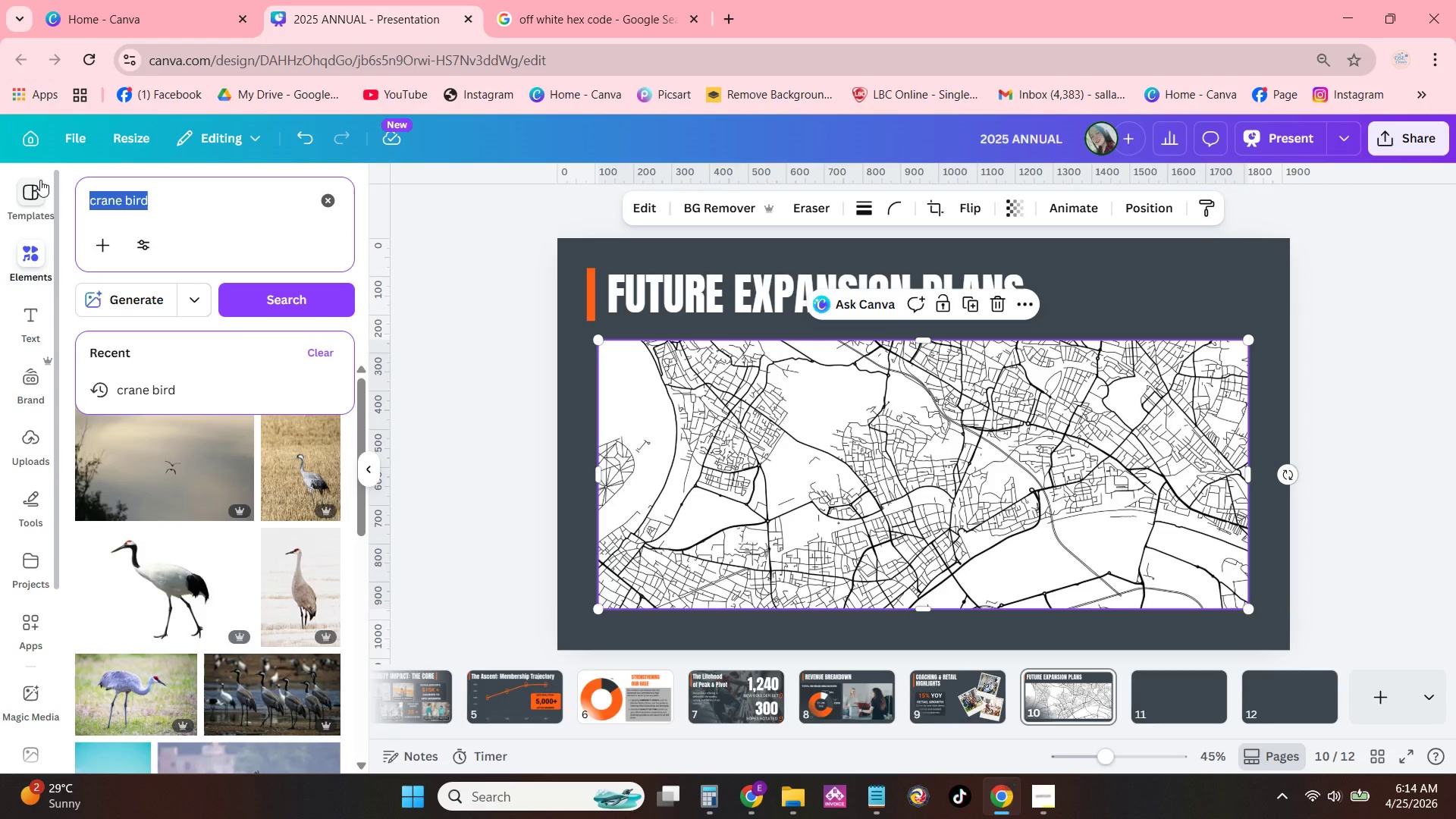 
type(cons)
 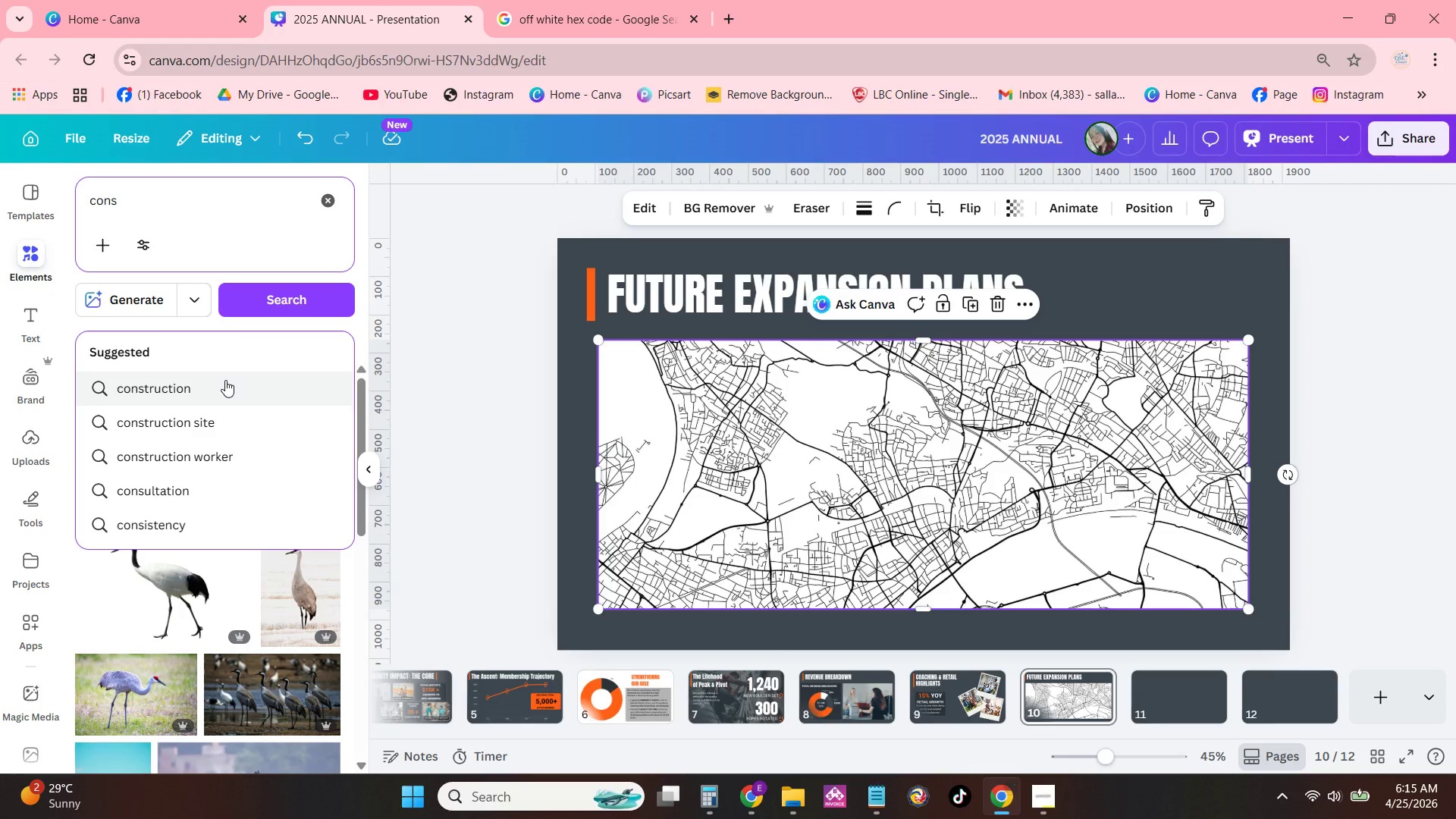 
key(ArrowDown)
 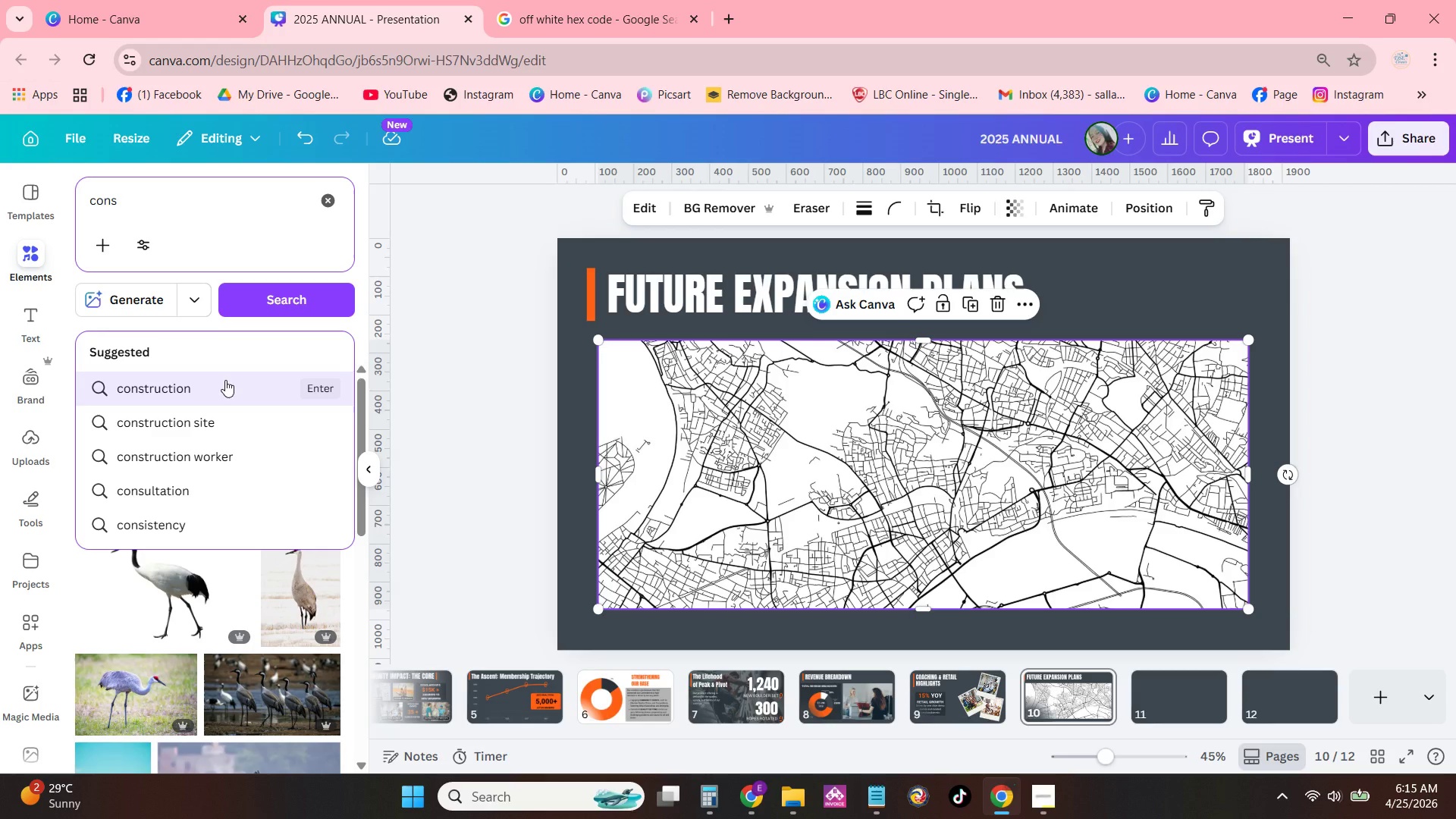 
key(Enter)
 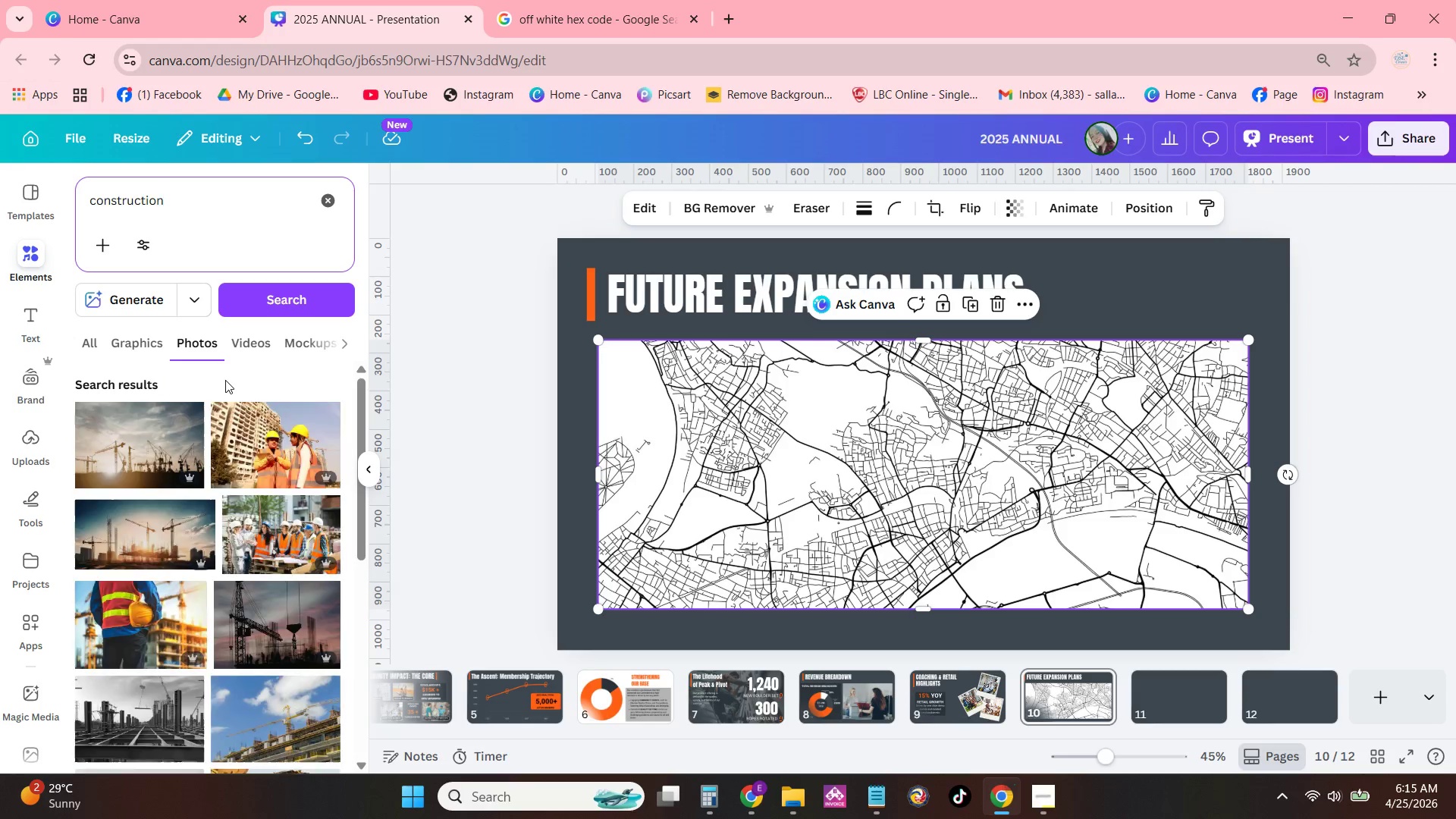 
type( crane icon)
 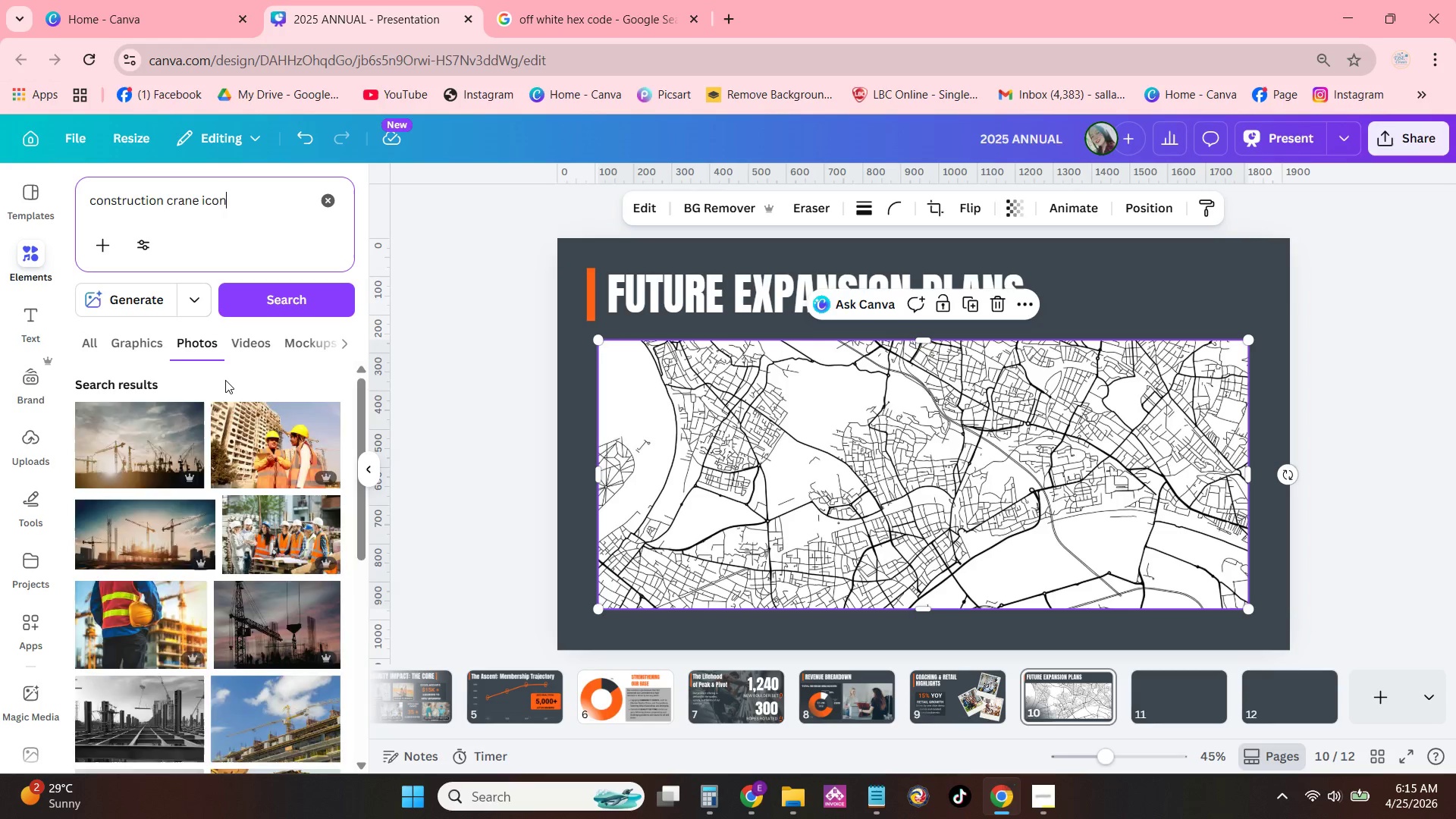 
key(Enter)
 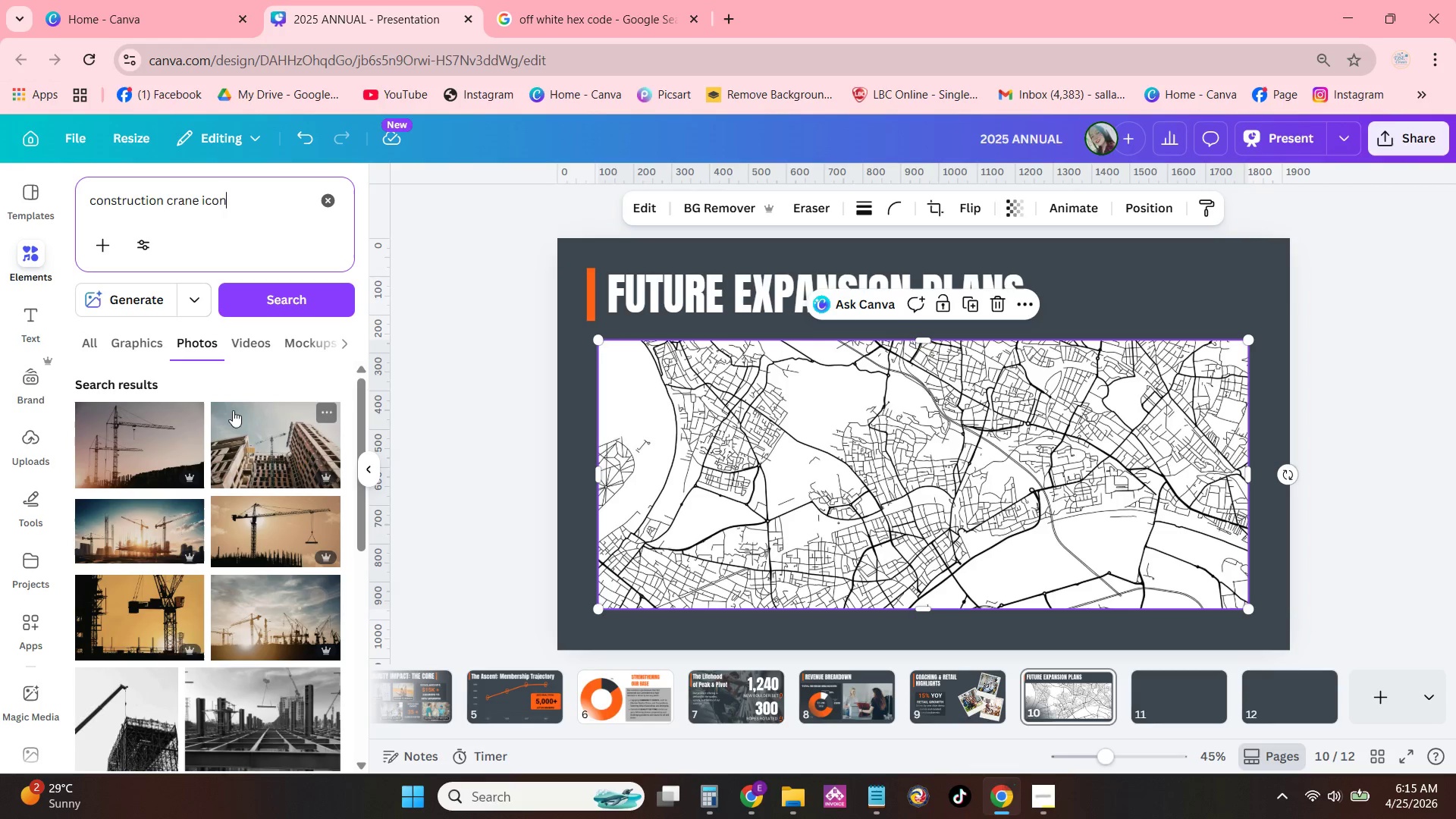 
scroll: coordinate [242, 429], scroll_direction: down, amount: 4.0
 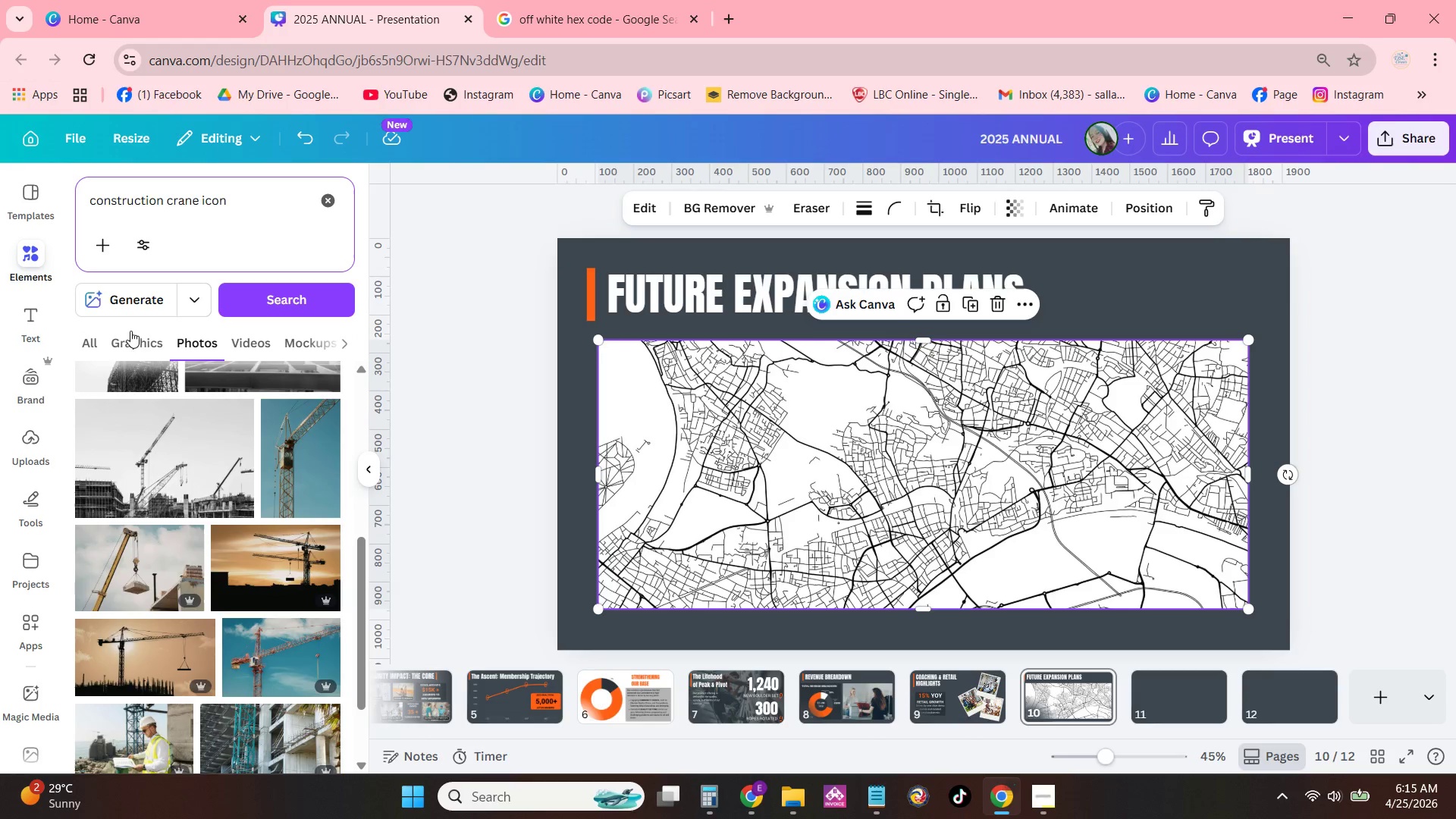 
left_click([127, 346])
 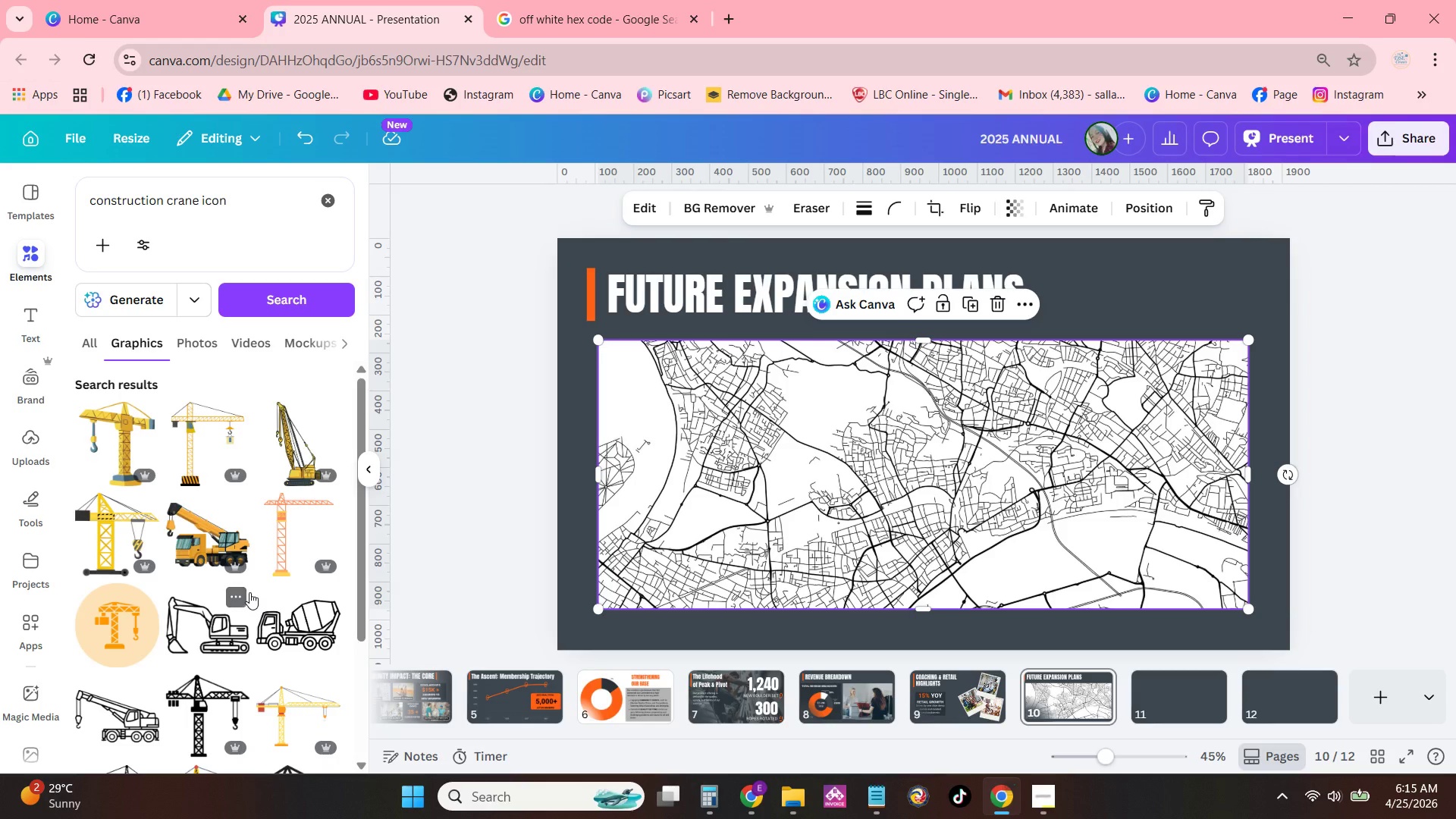 
scroll: coordinate [284, 510], scroll_direction: down, amount: 11.0
 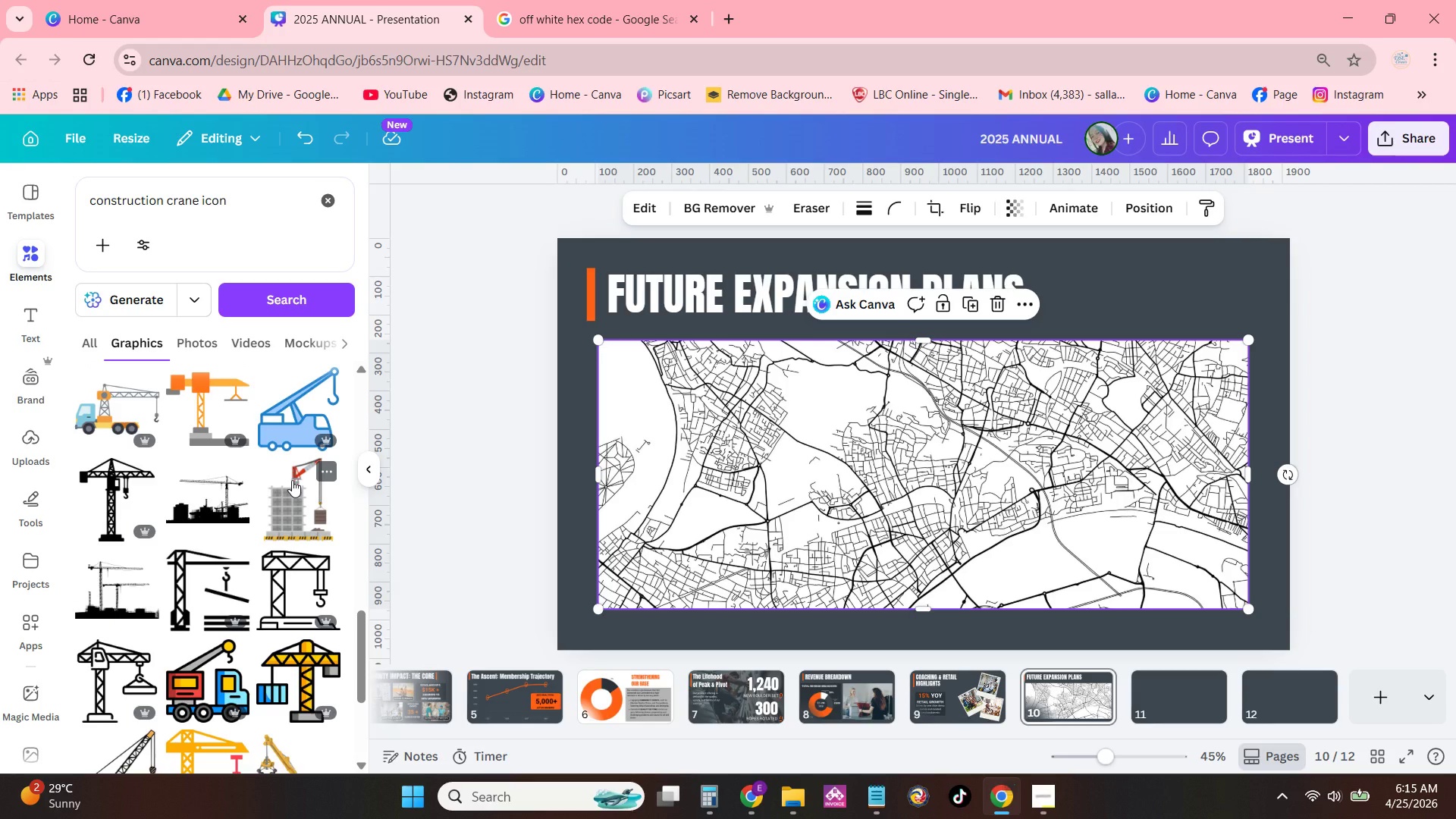 
scroll: coordinate [210, 509], scroll_direction: down, amount: 6.0
 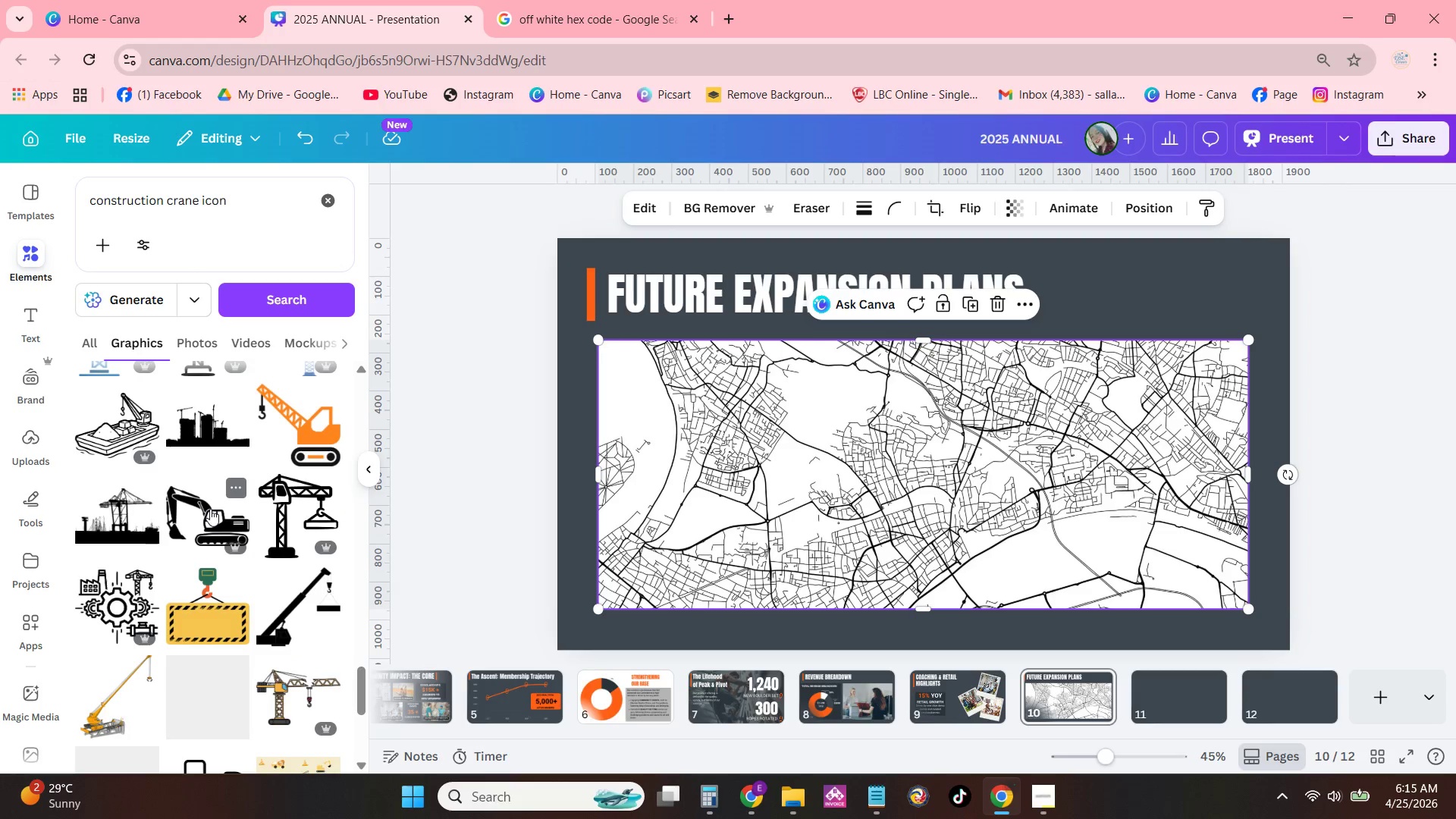 
scroll: coordinate [210, 509], scroll_direction: down, amount: 2.0
 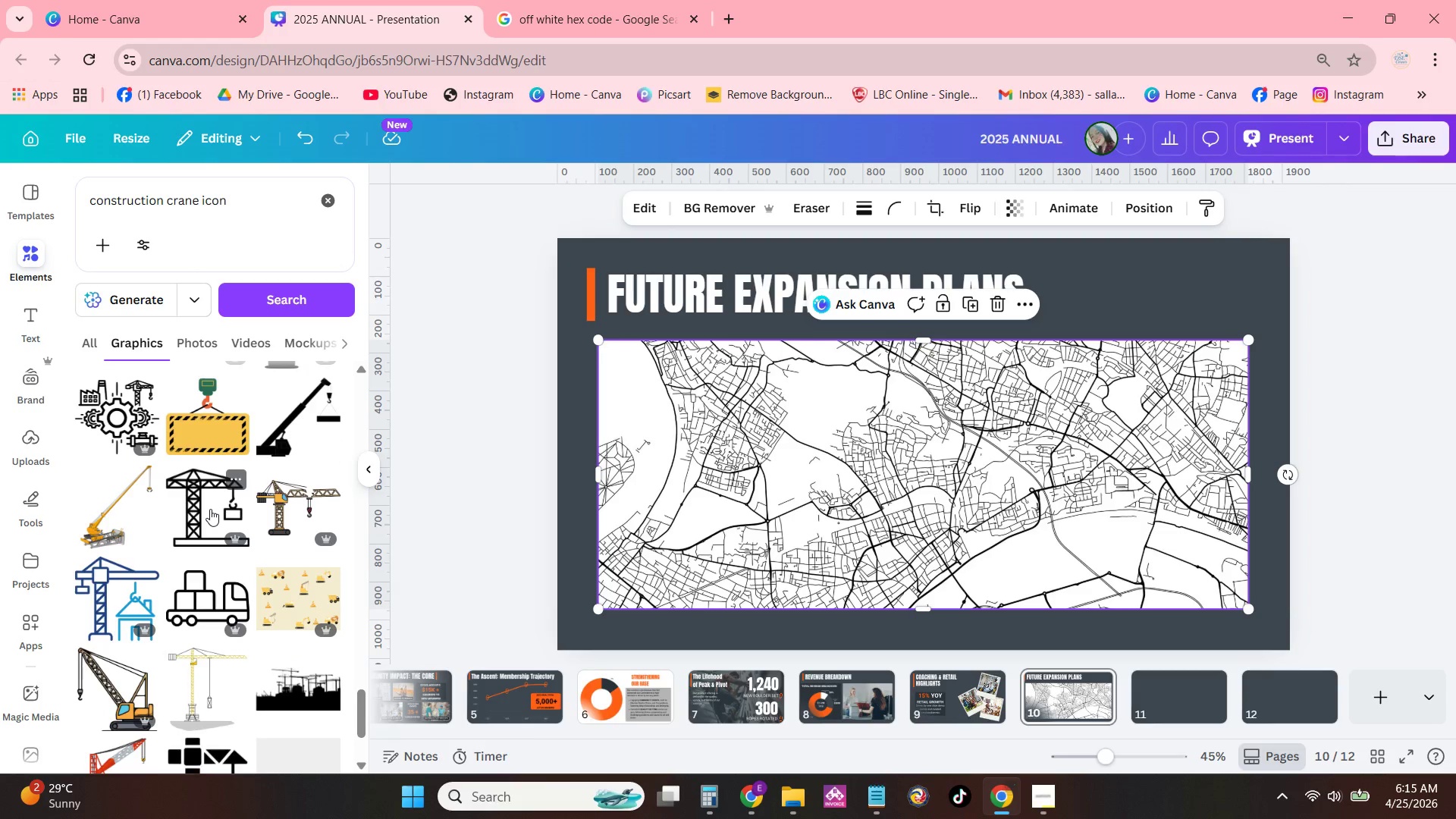 
scroll: coordinate [212, 511], scroll_direction: up, amount: 28.0
 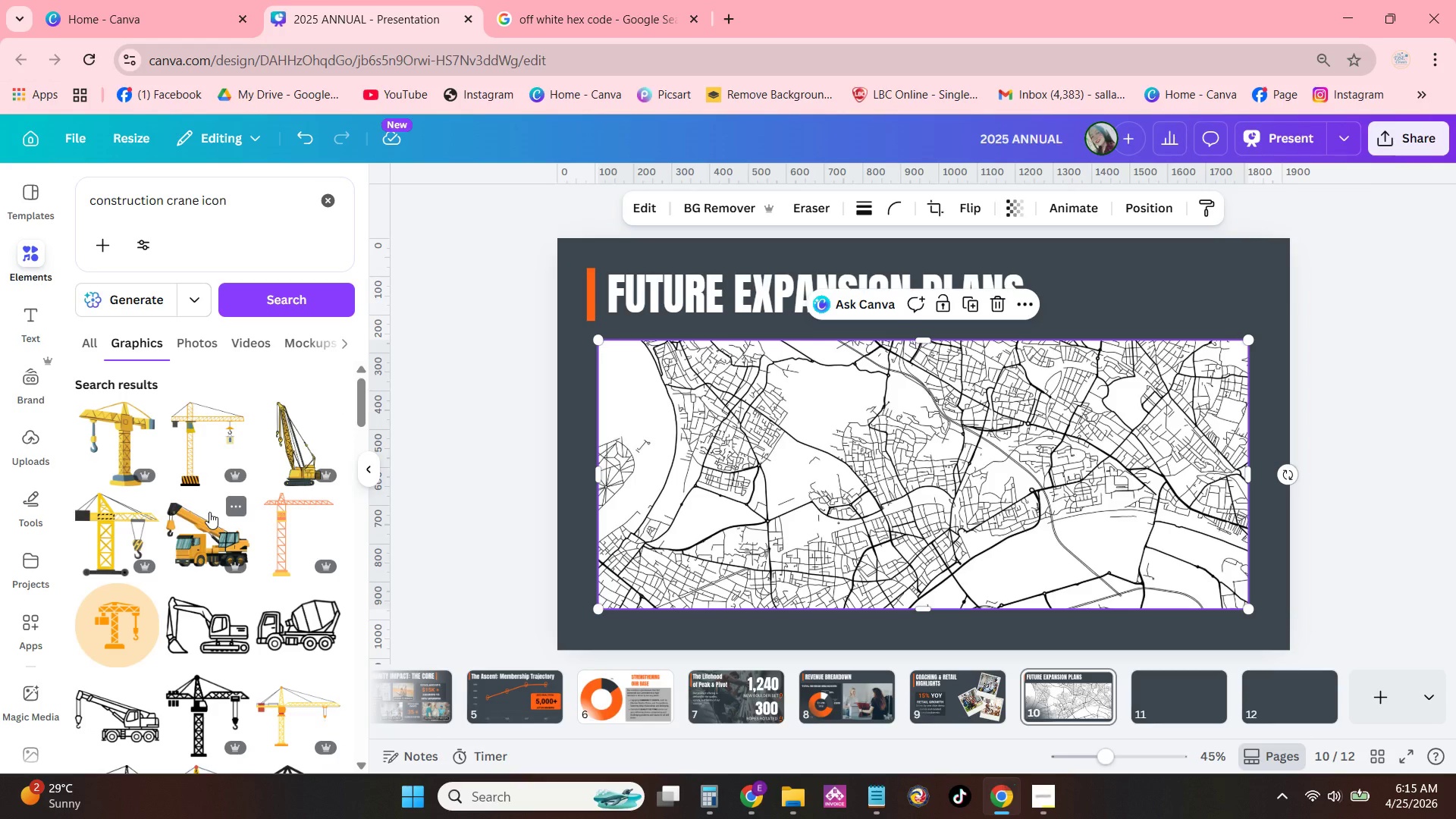 
mouse_move([204, 704])
 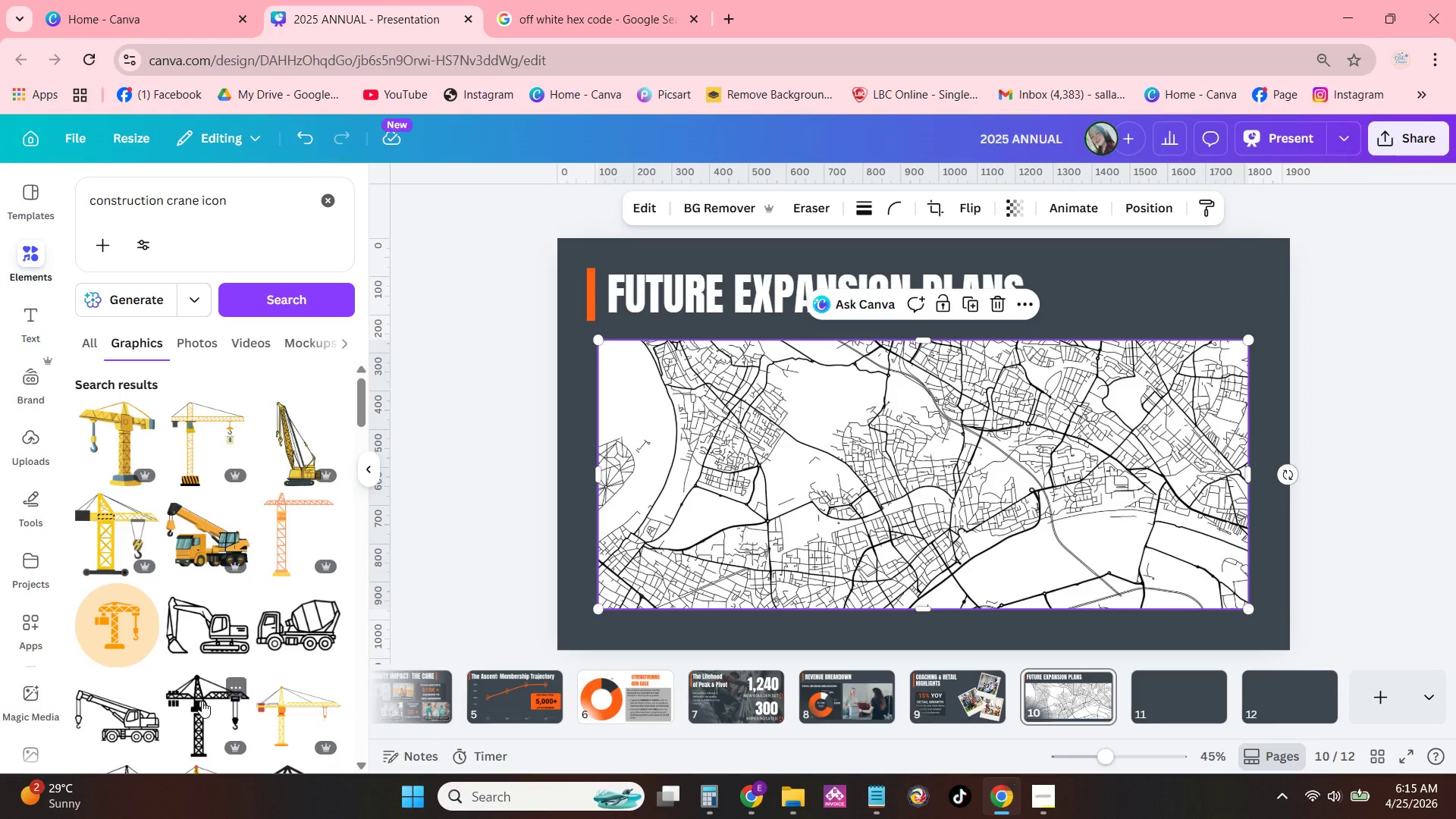 
left_click_drag(start_coordinate=[202, 702], to_coordinate=[209, 691])
 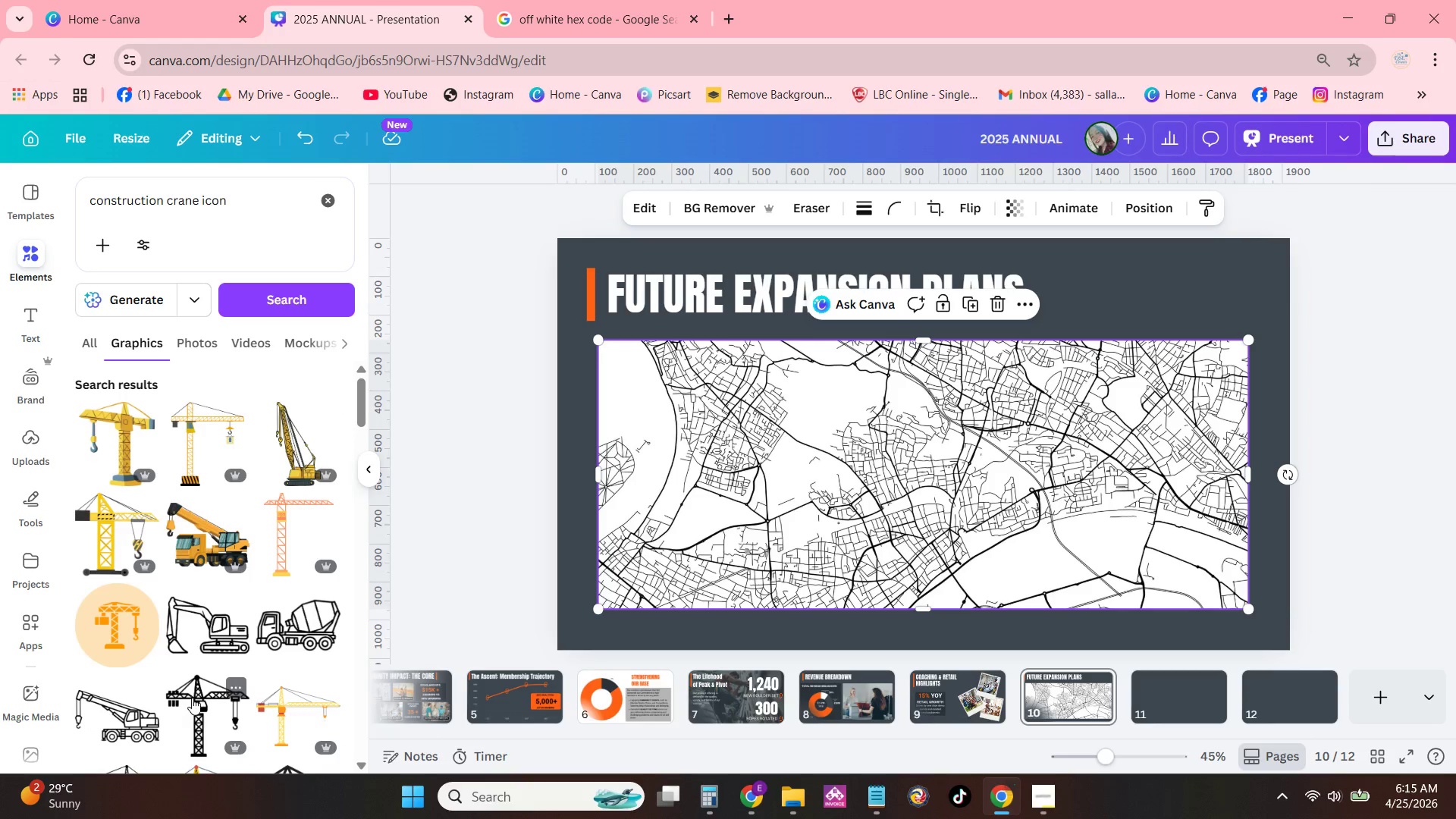 
left_click([202, 714])
 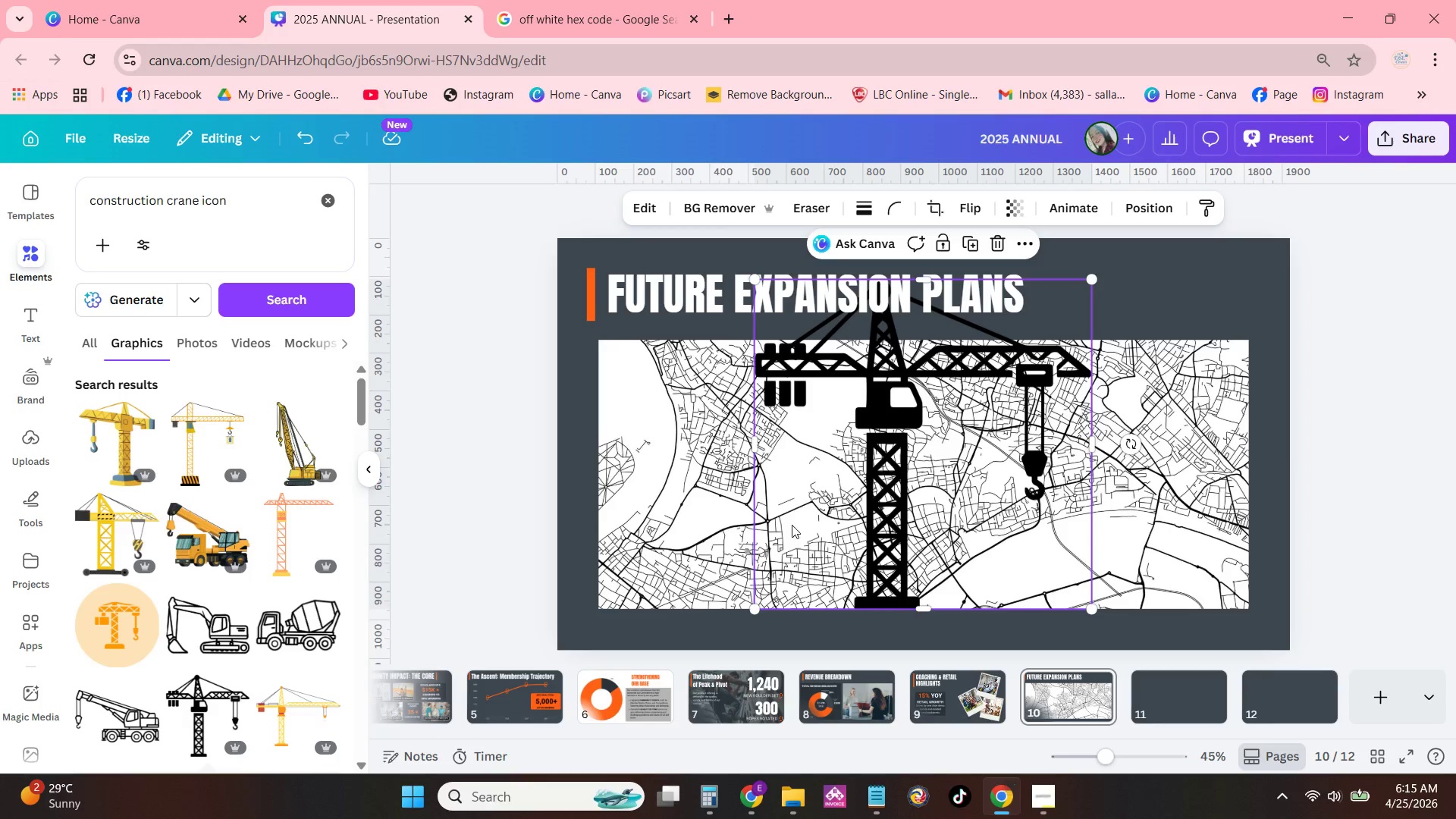 
left_click_drag(start_coordinate=[908, 419], to_coordinate=[835, 417])
 